 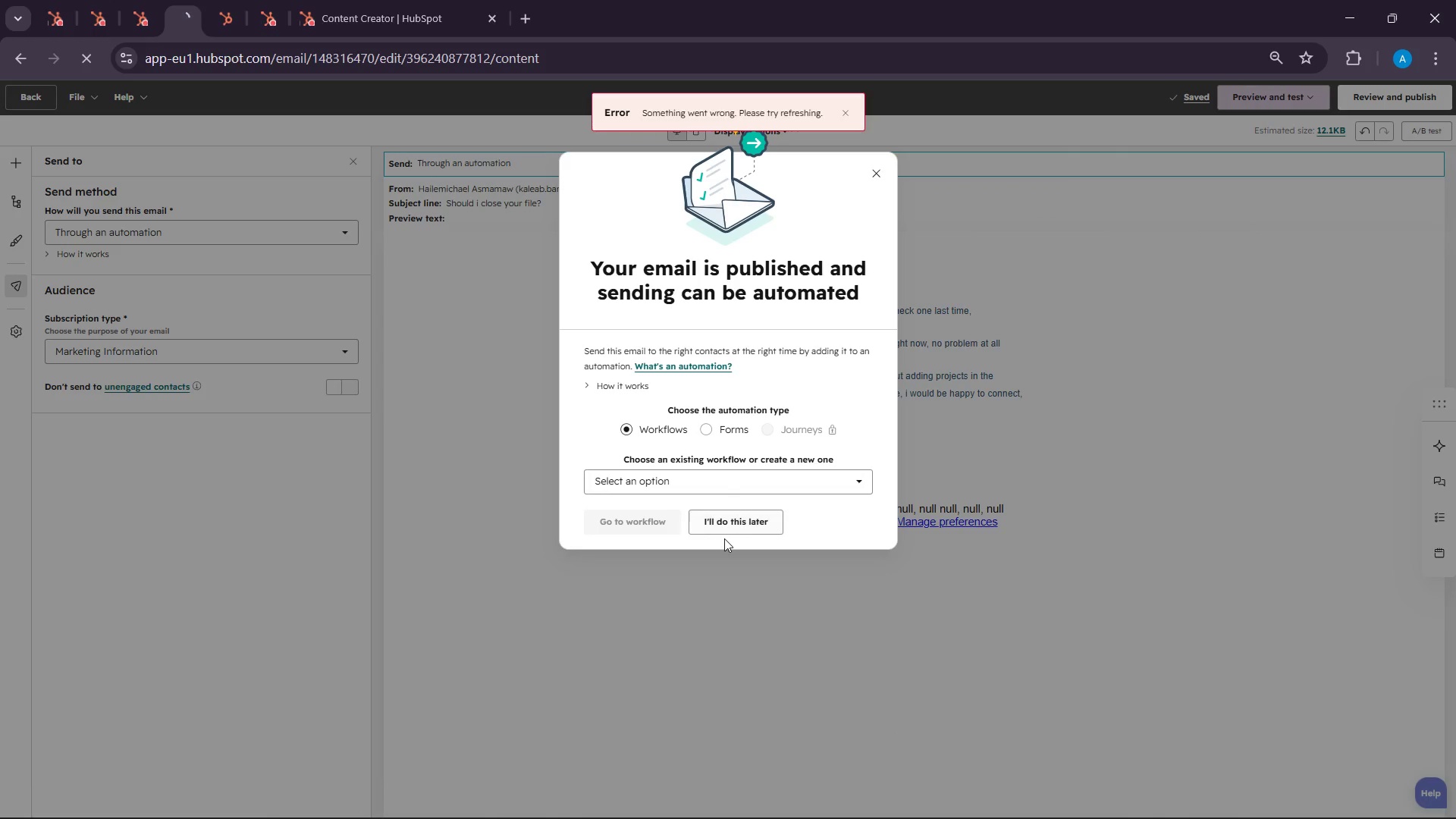 
left_click([215, 0])
 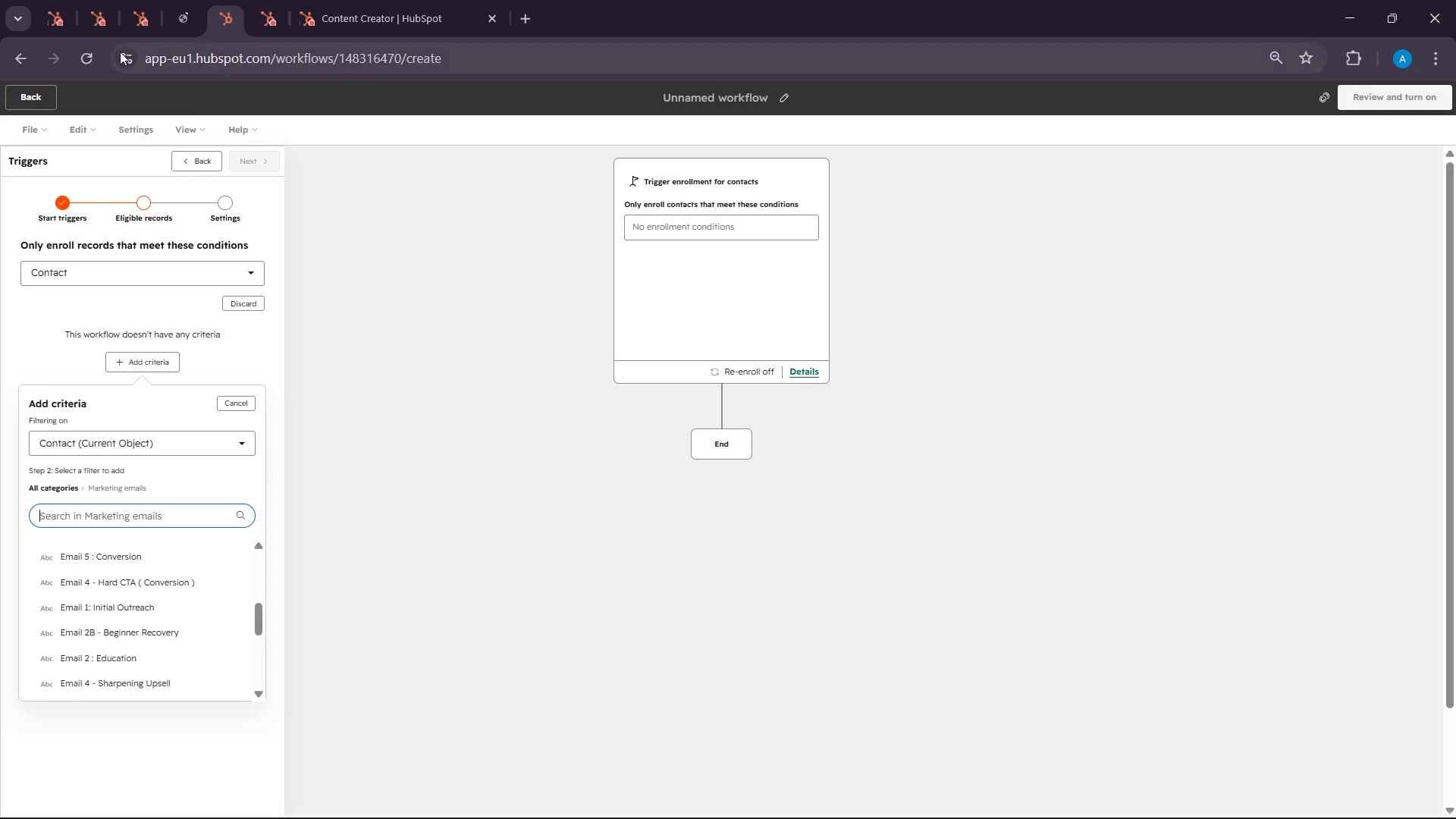 
left_click([77, 63])
 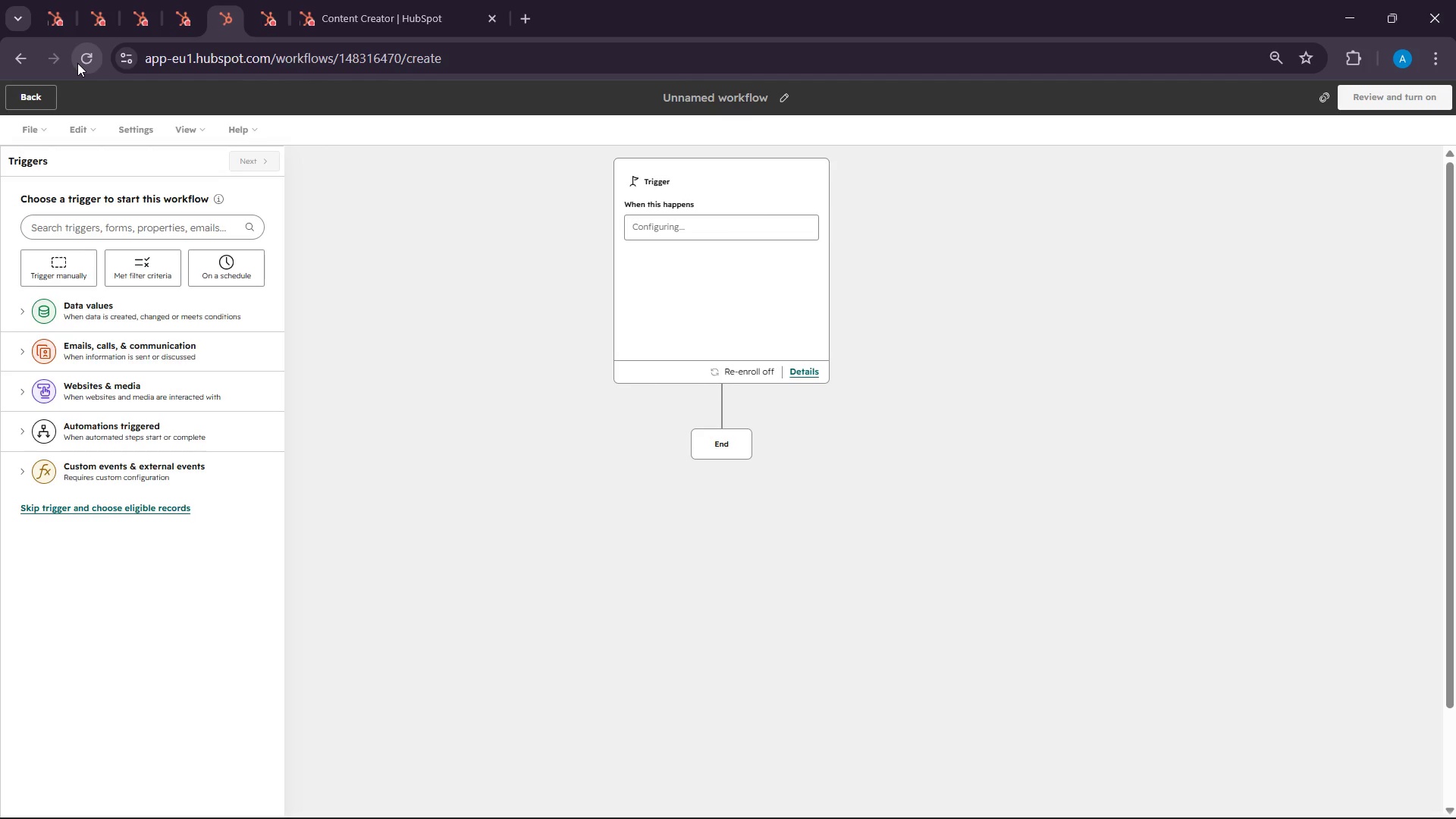 
wait(9.88)
 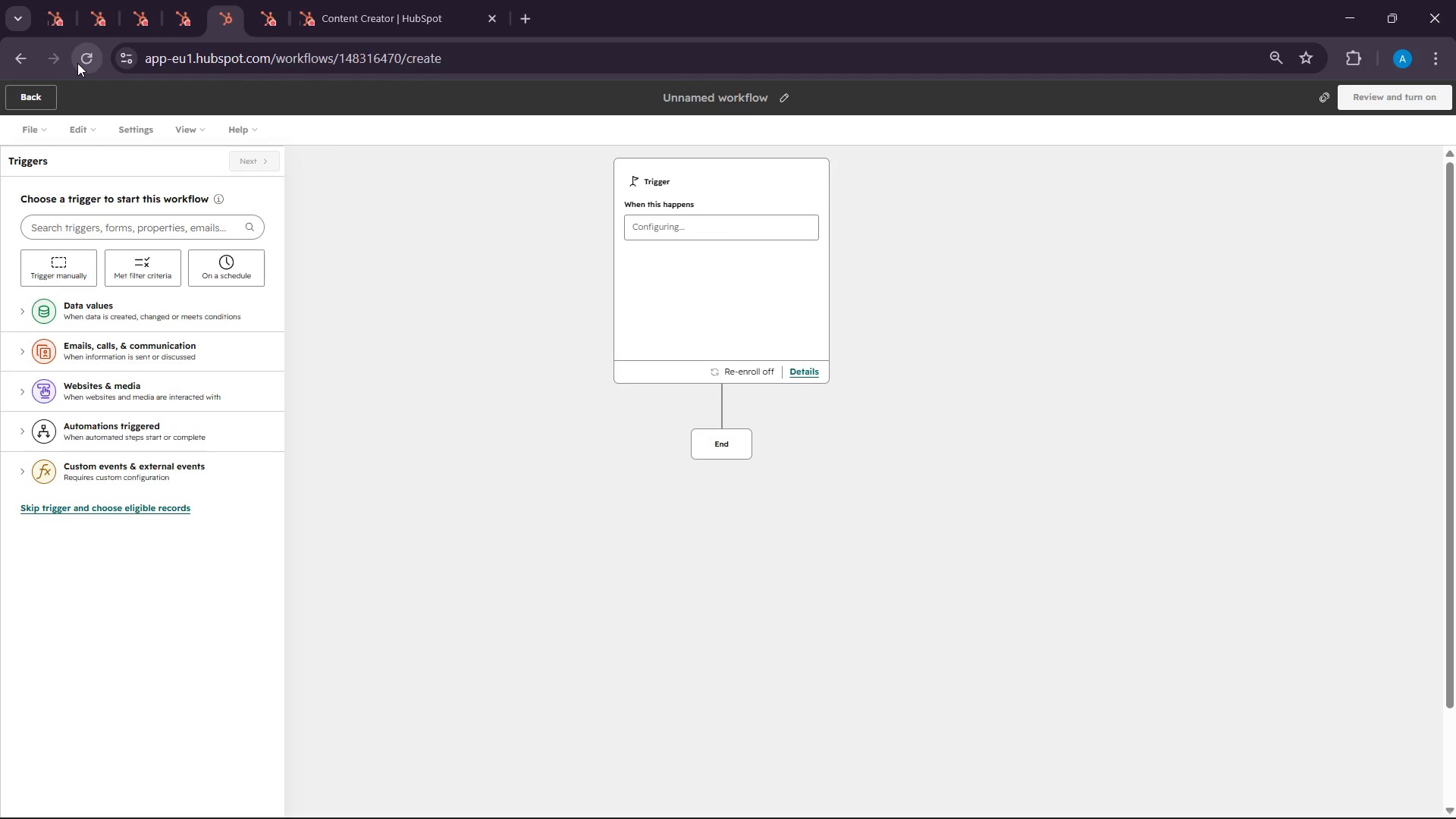 
left_click([168, 259])
 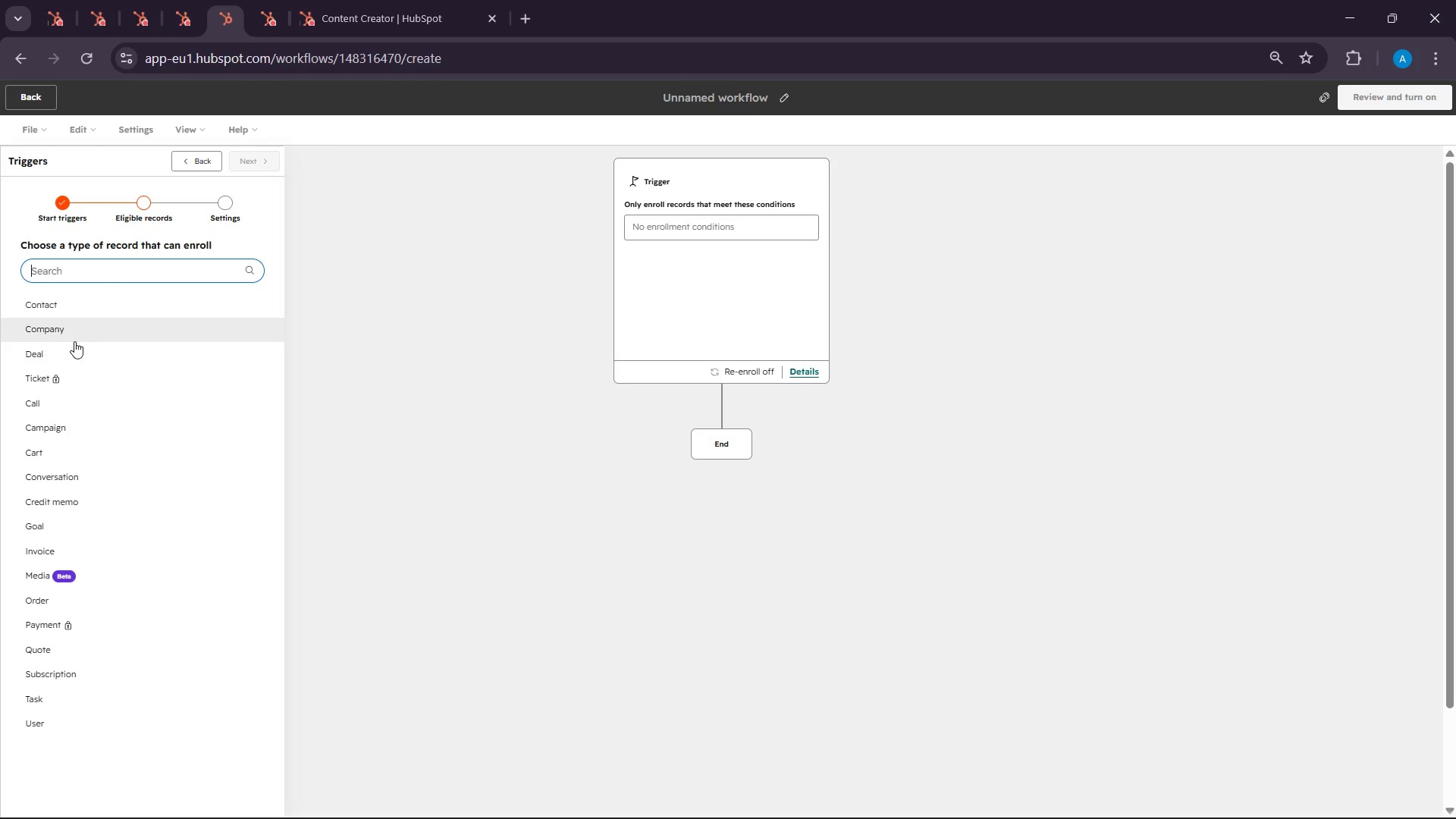 
left_click([76, 311])
 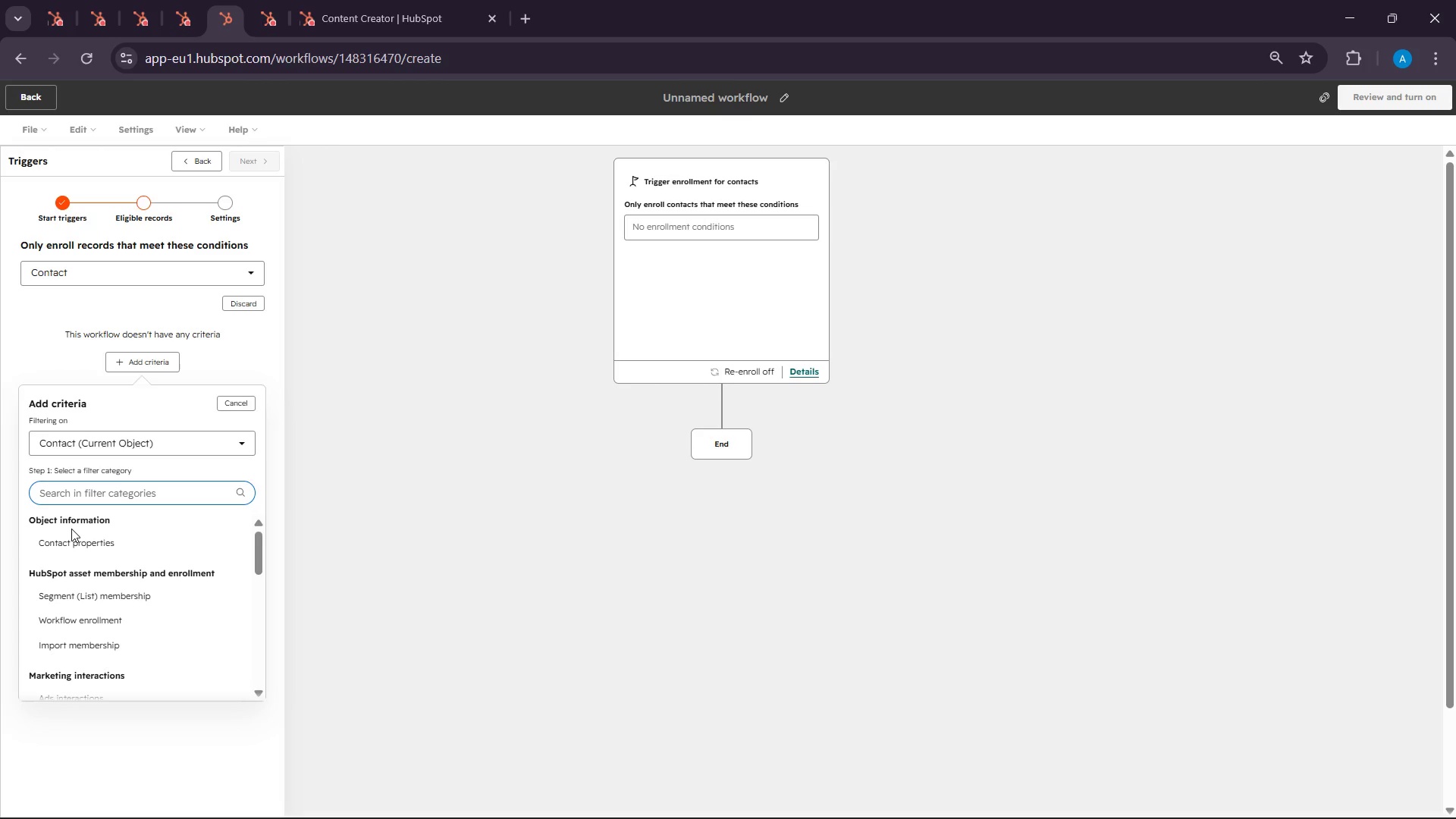 
left_click([77, 548])
 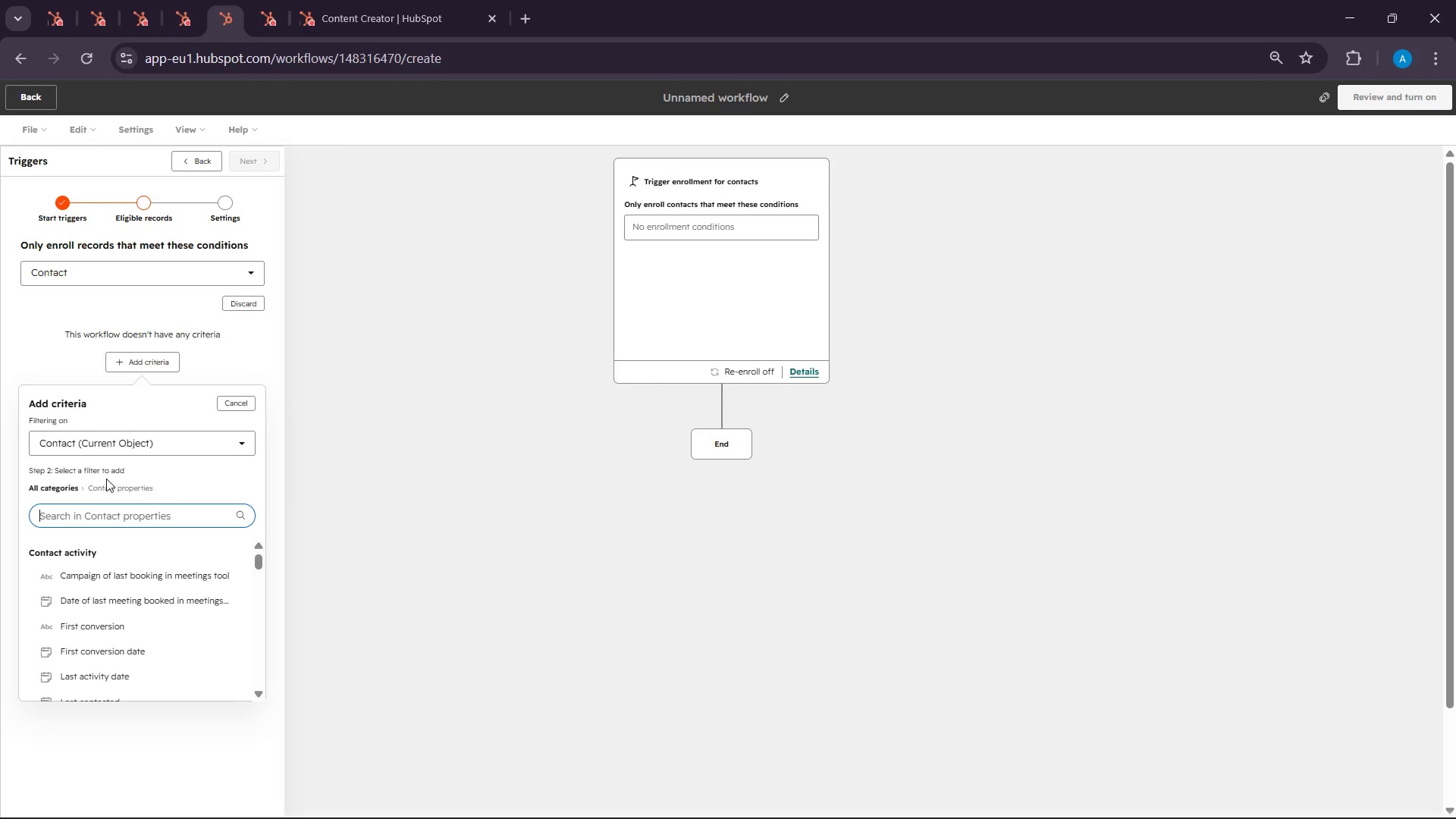 
left_click([70, 485])
 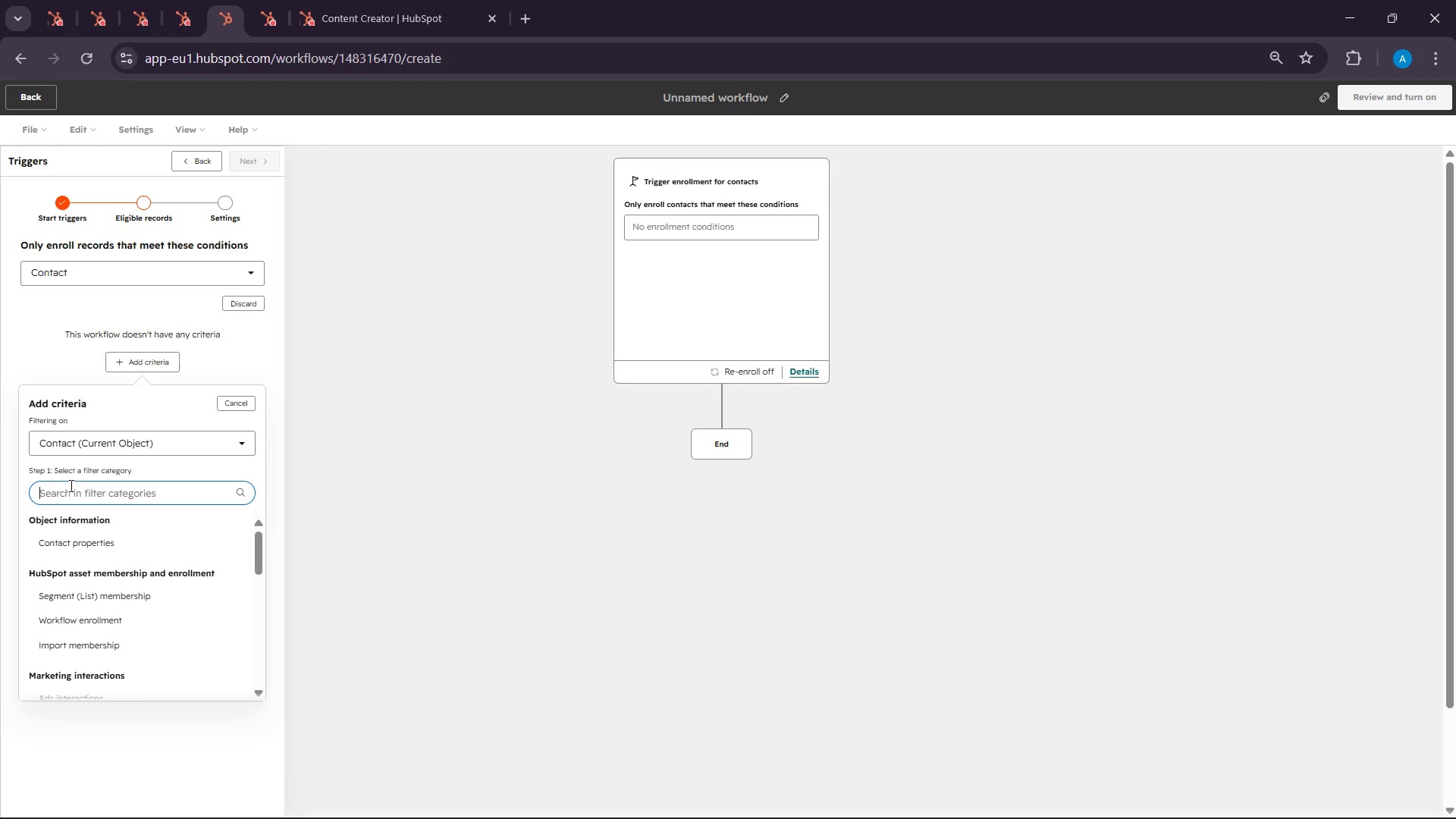 
type(mar)
 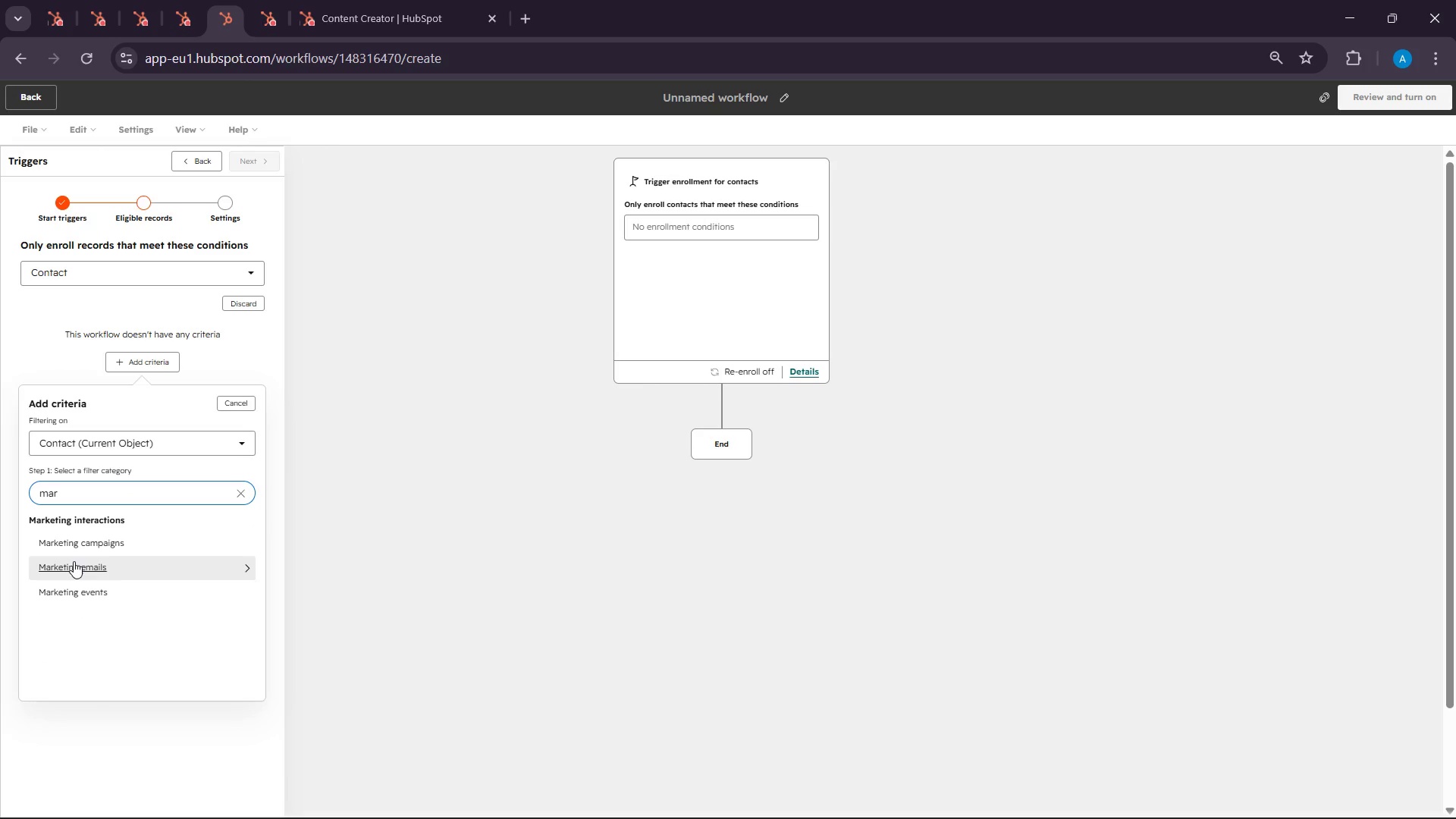 
left_click([81, 589])
 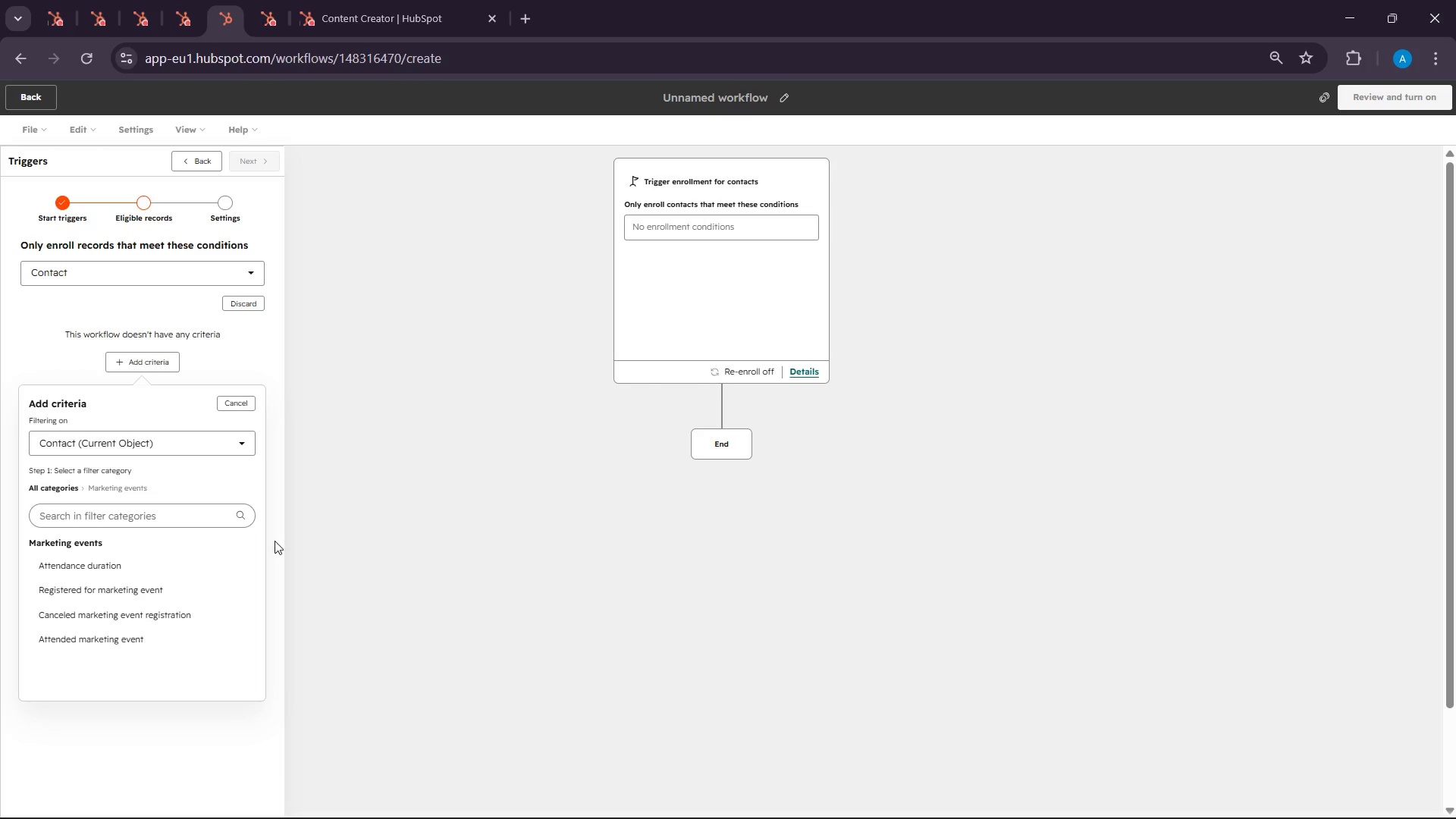 
left_click([150, 520])
 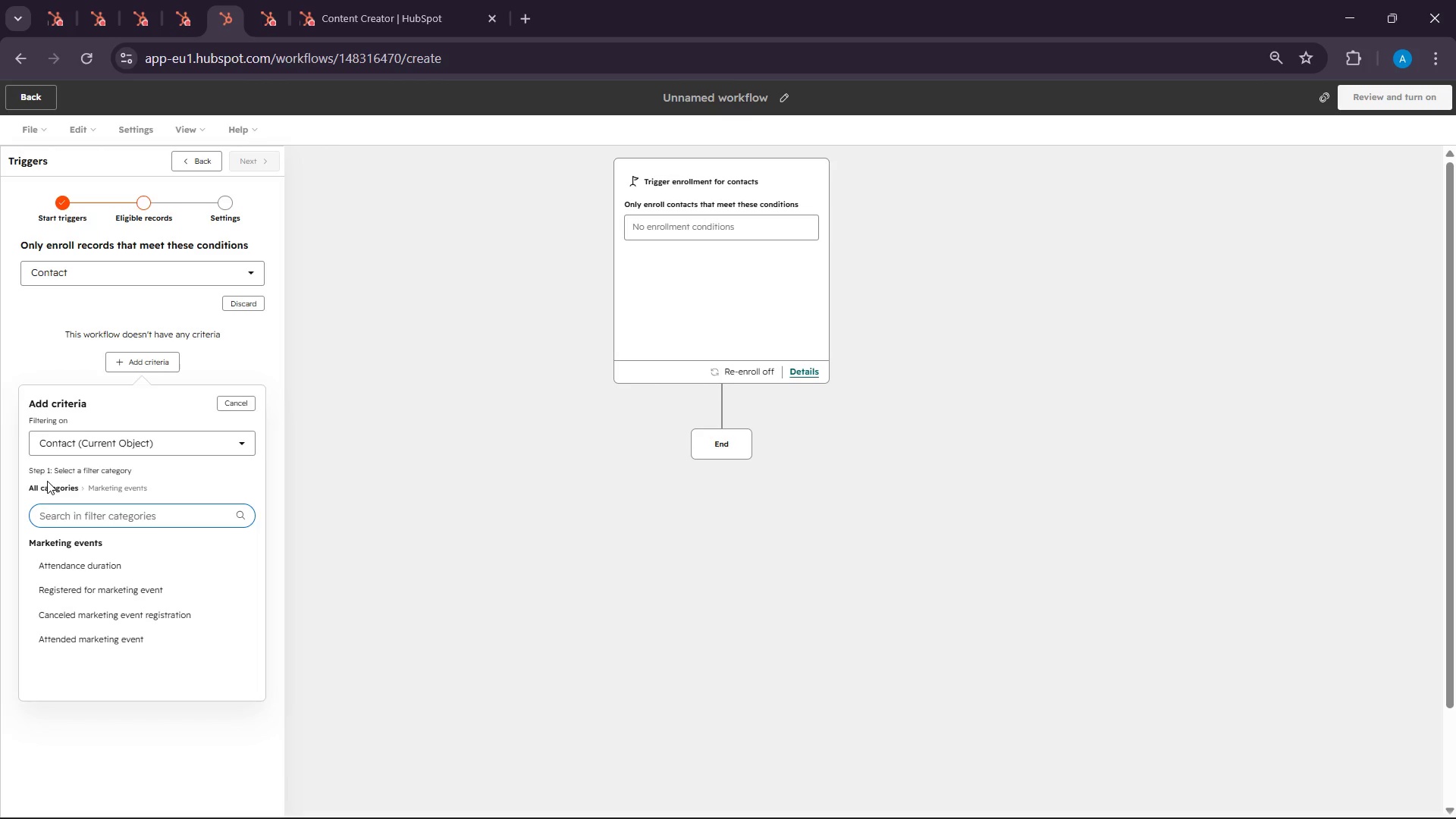 
wait(5.01)
 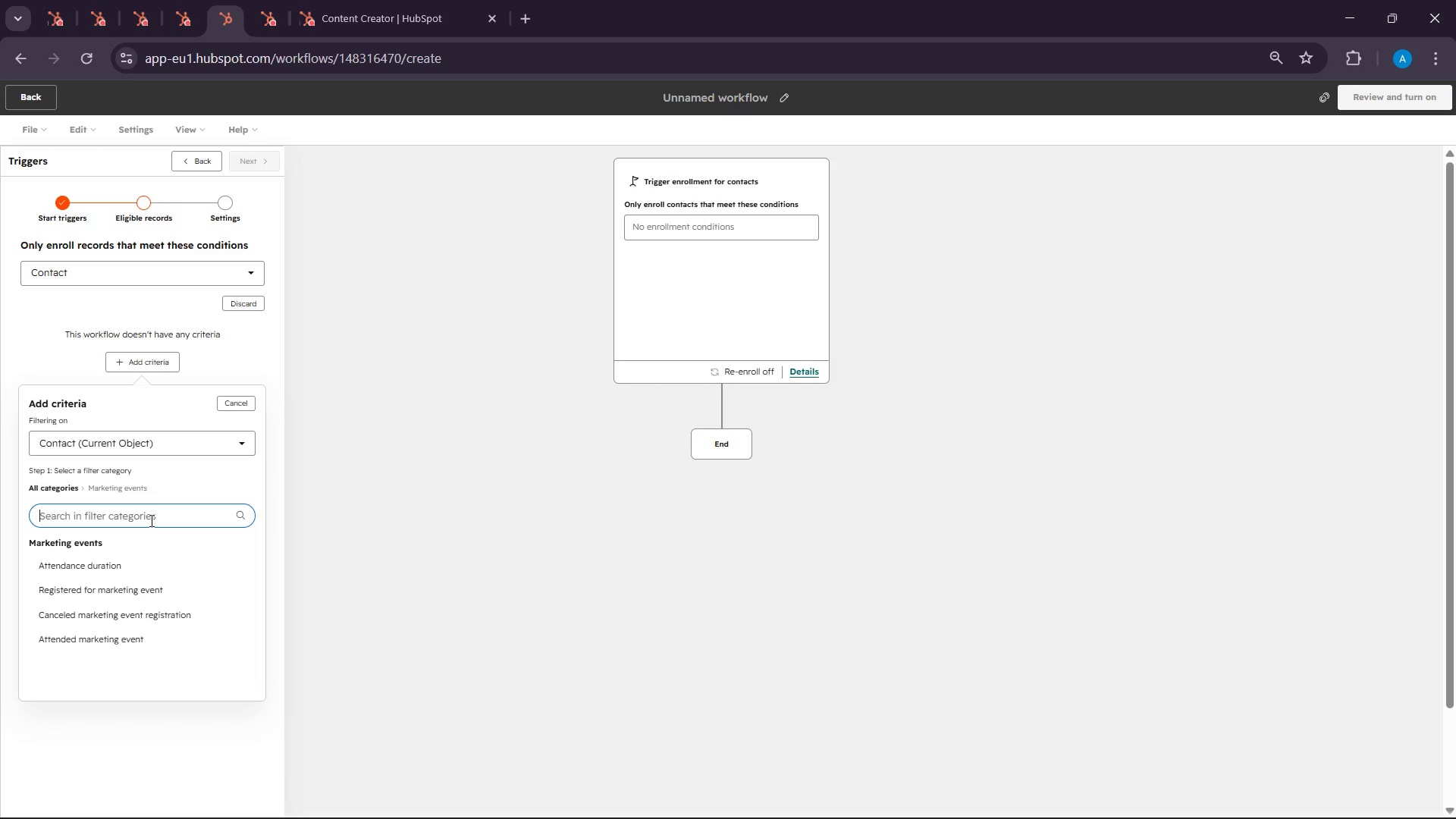 
left_click([78, 495])
 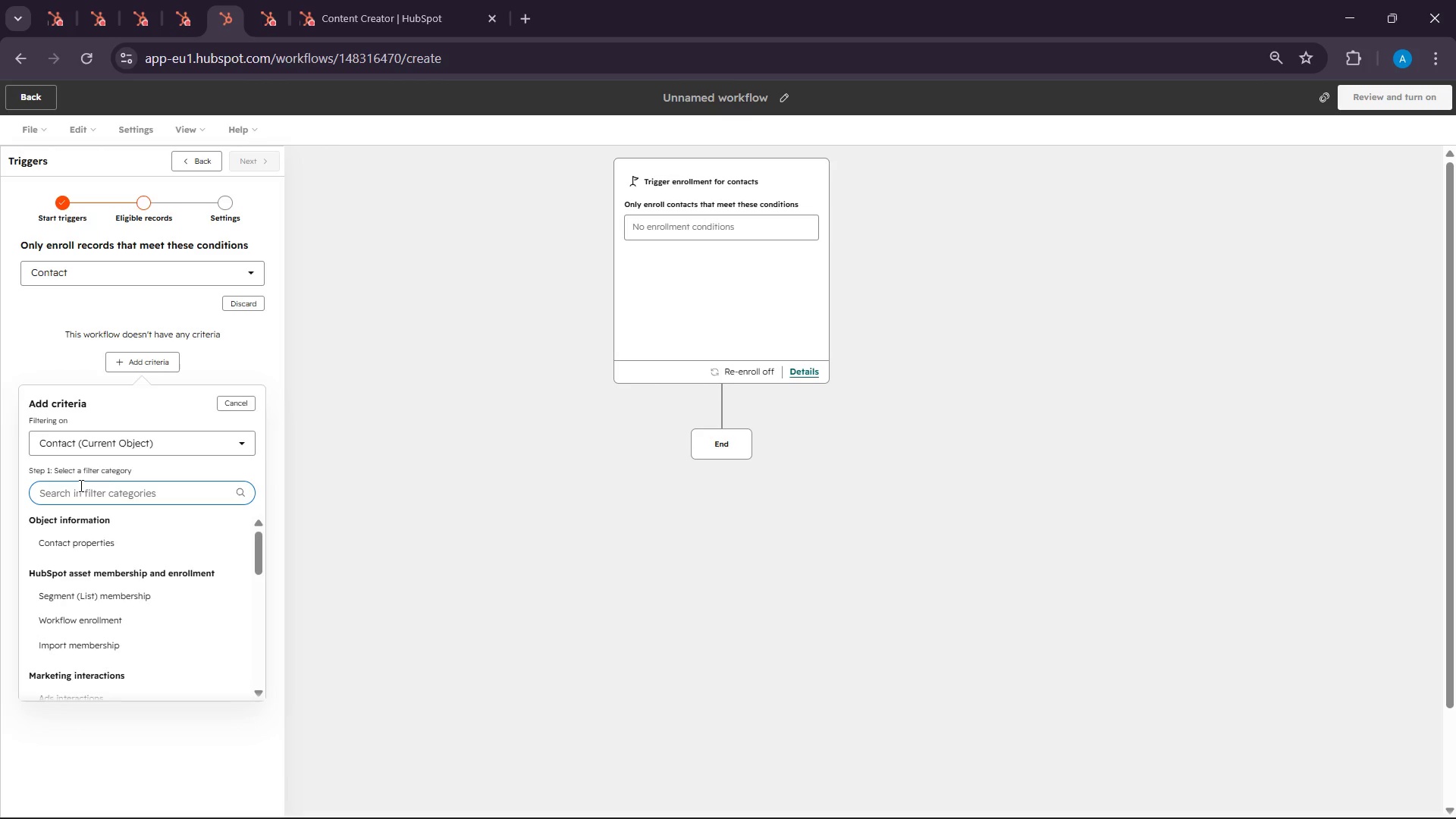 
type(mar)
 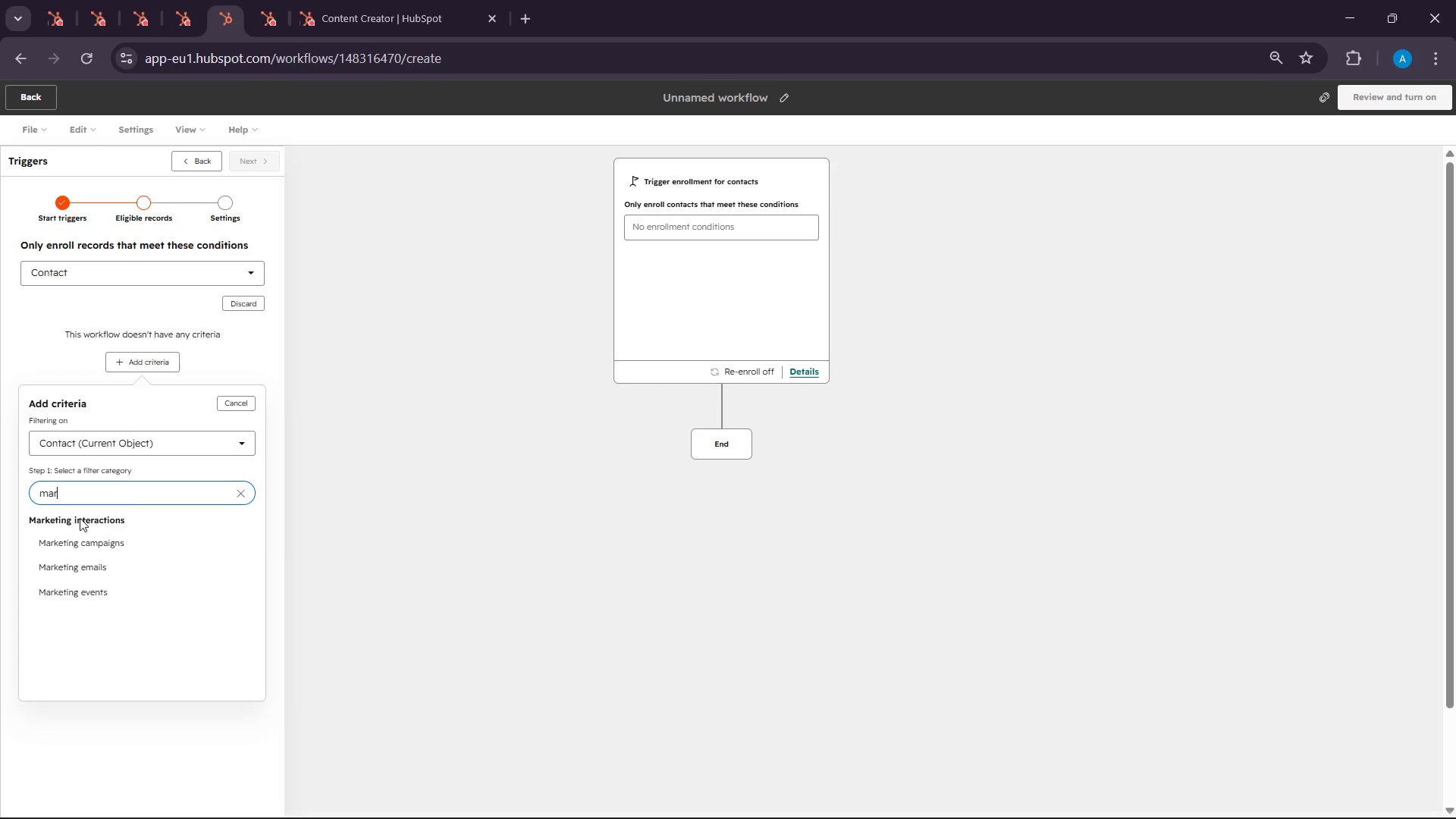 
left_click([80, 562])
 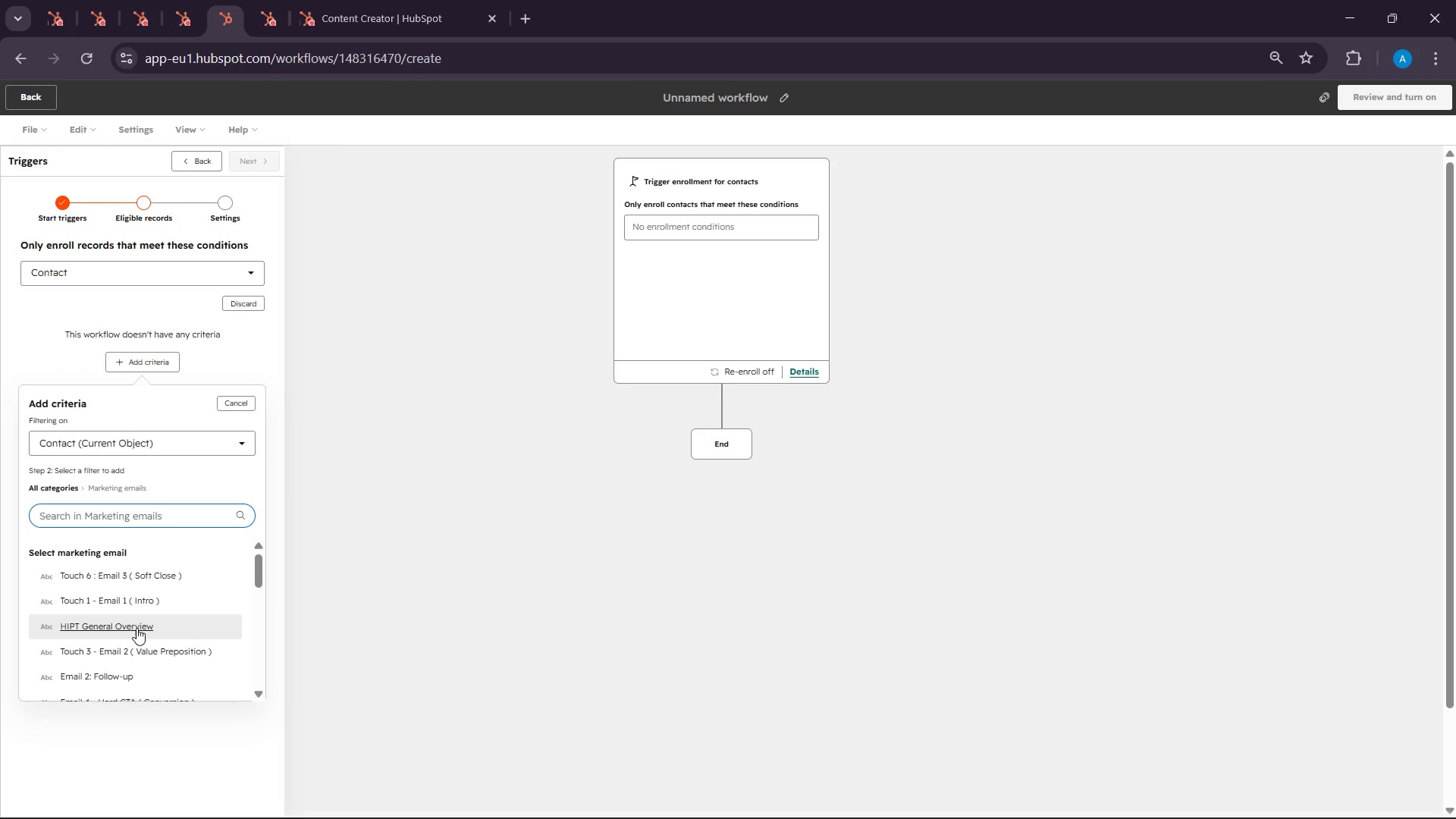 
wait(5.05)
 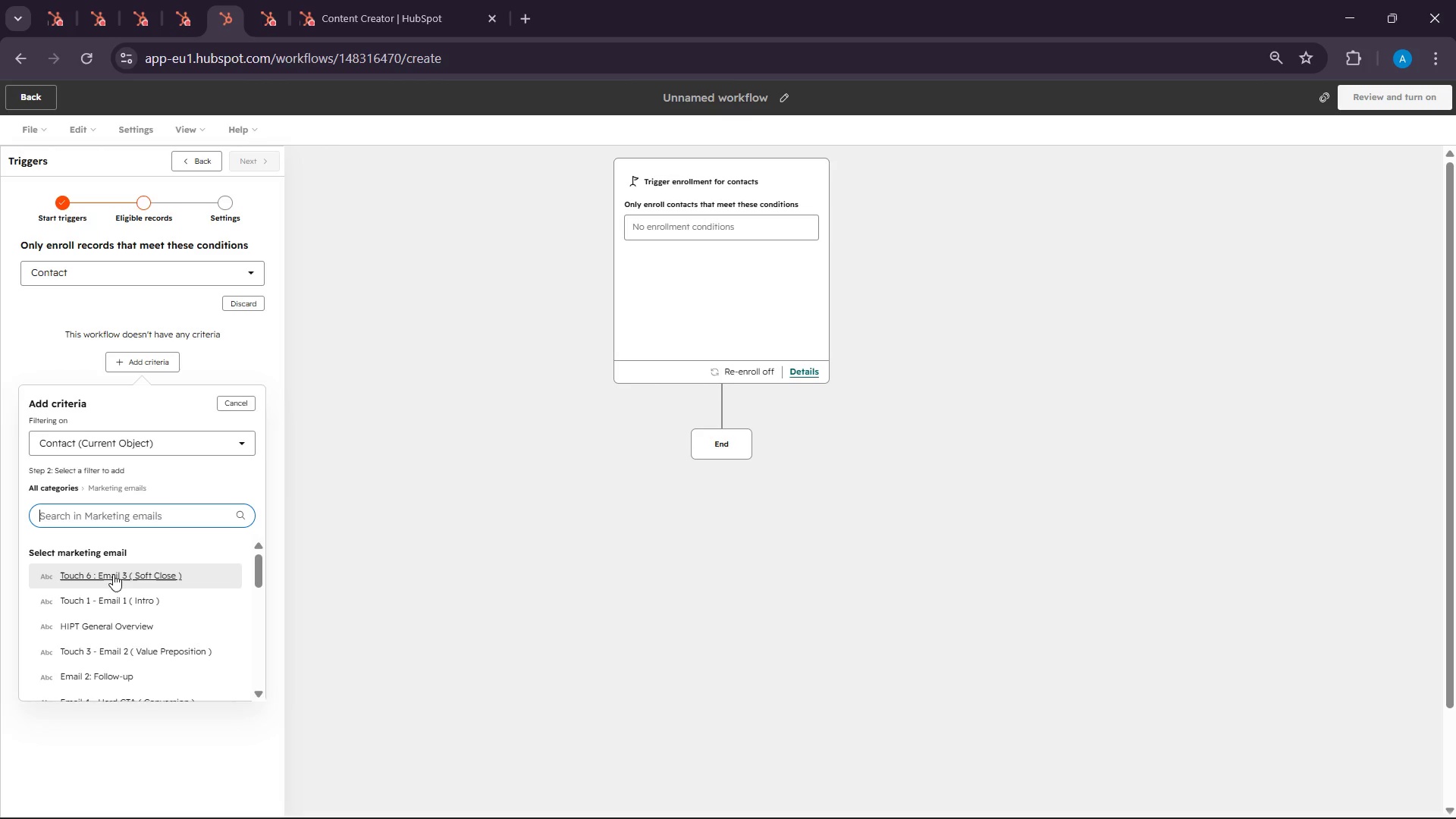 
left_click([130, 601])
 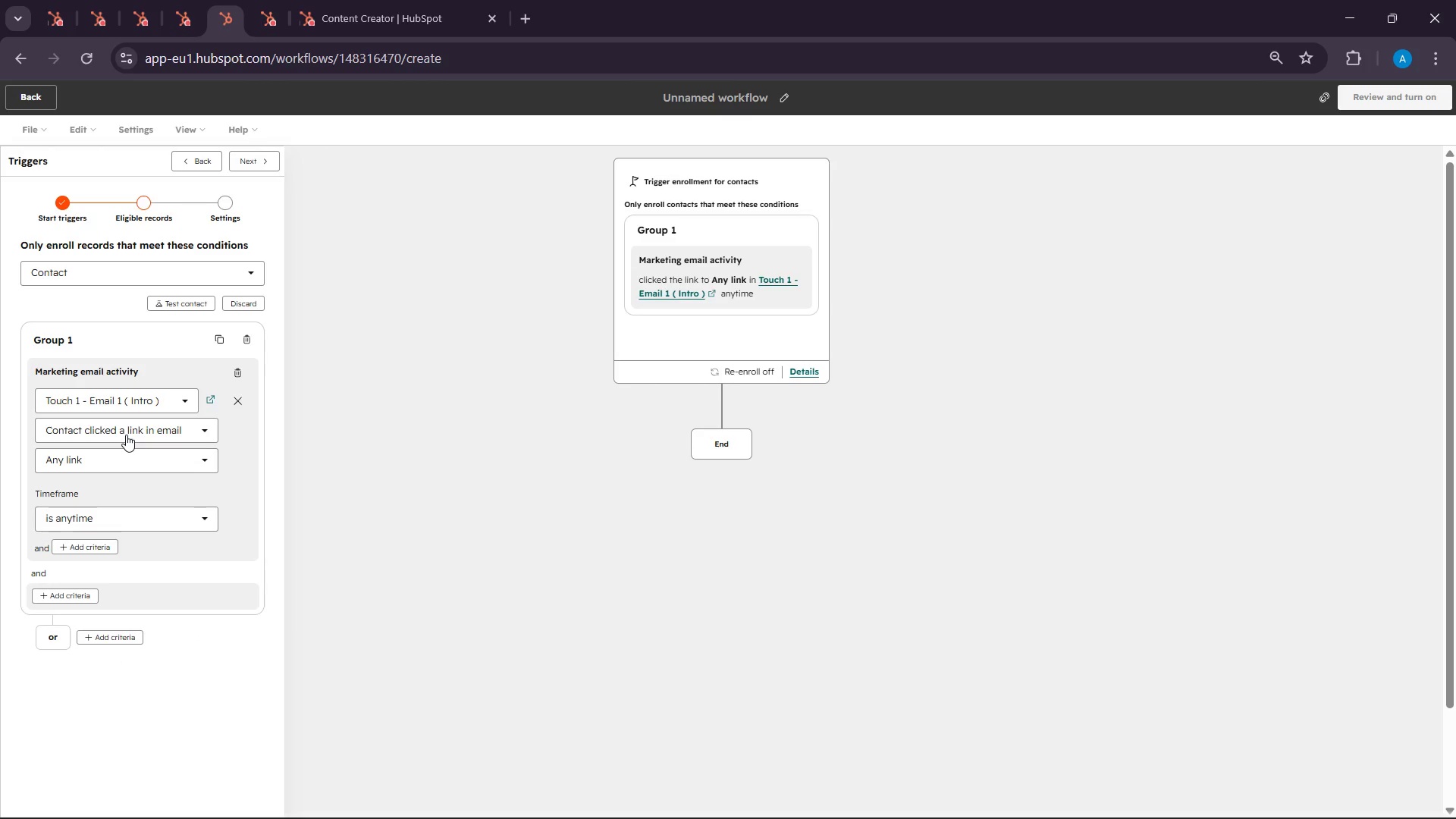 
wait(14.86)
 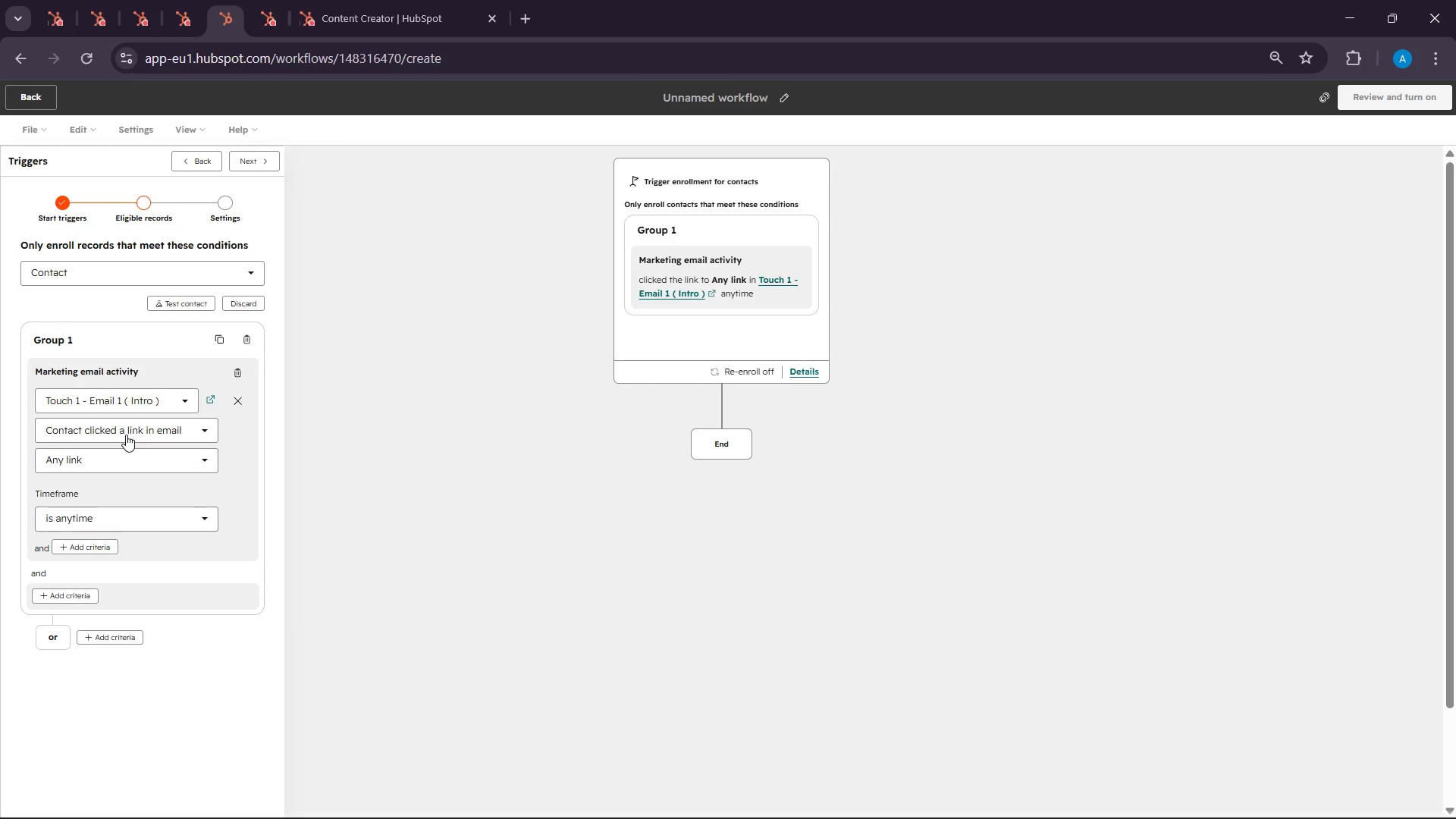 
left_click([120, 460])
 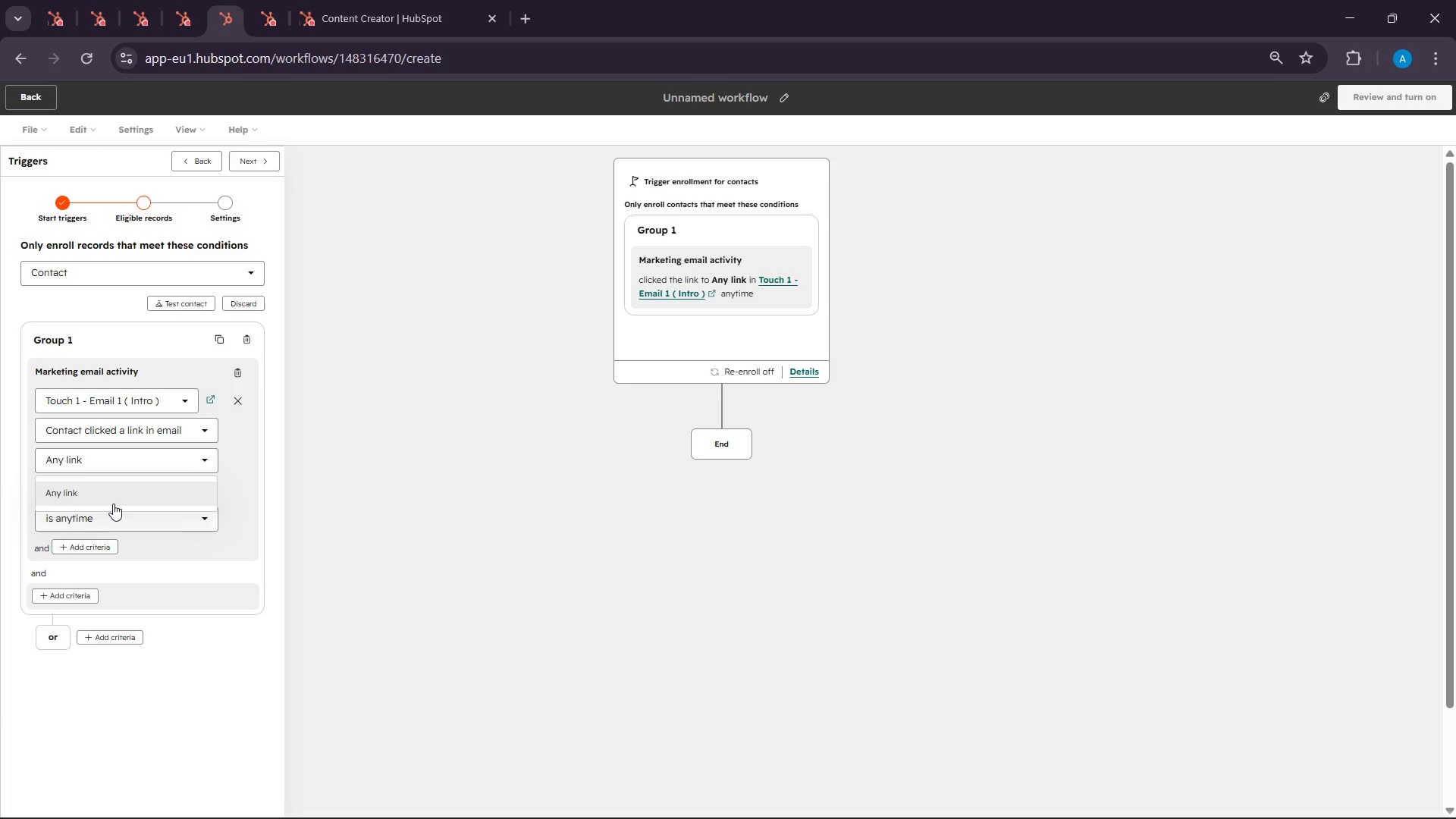 
left_click([110, 501])
 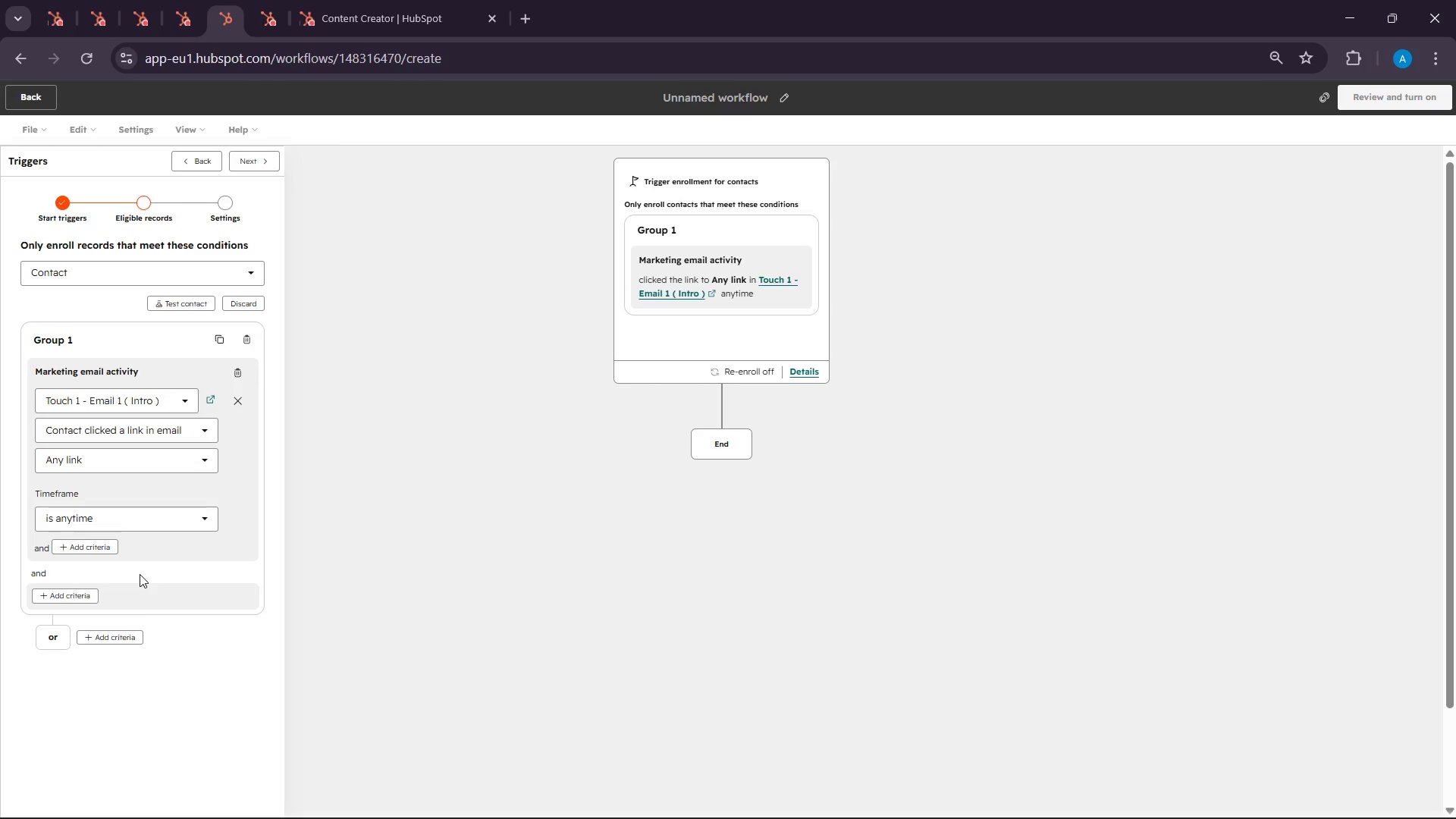 
wait(23.7)
 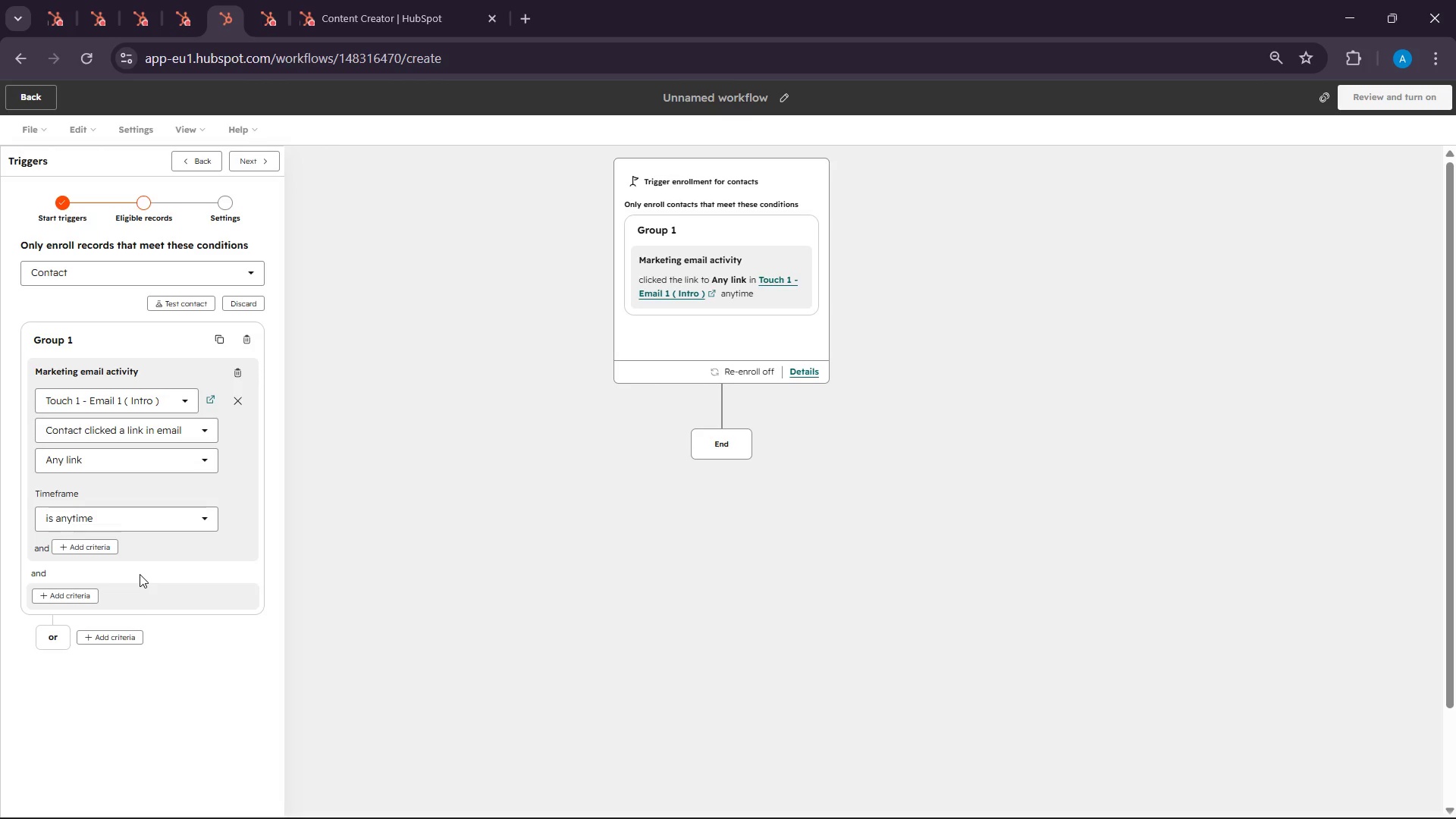 
left_click([175, 578])
 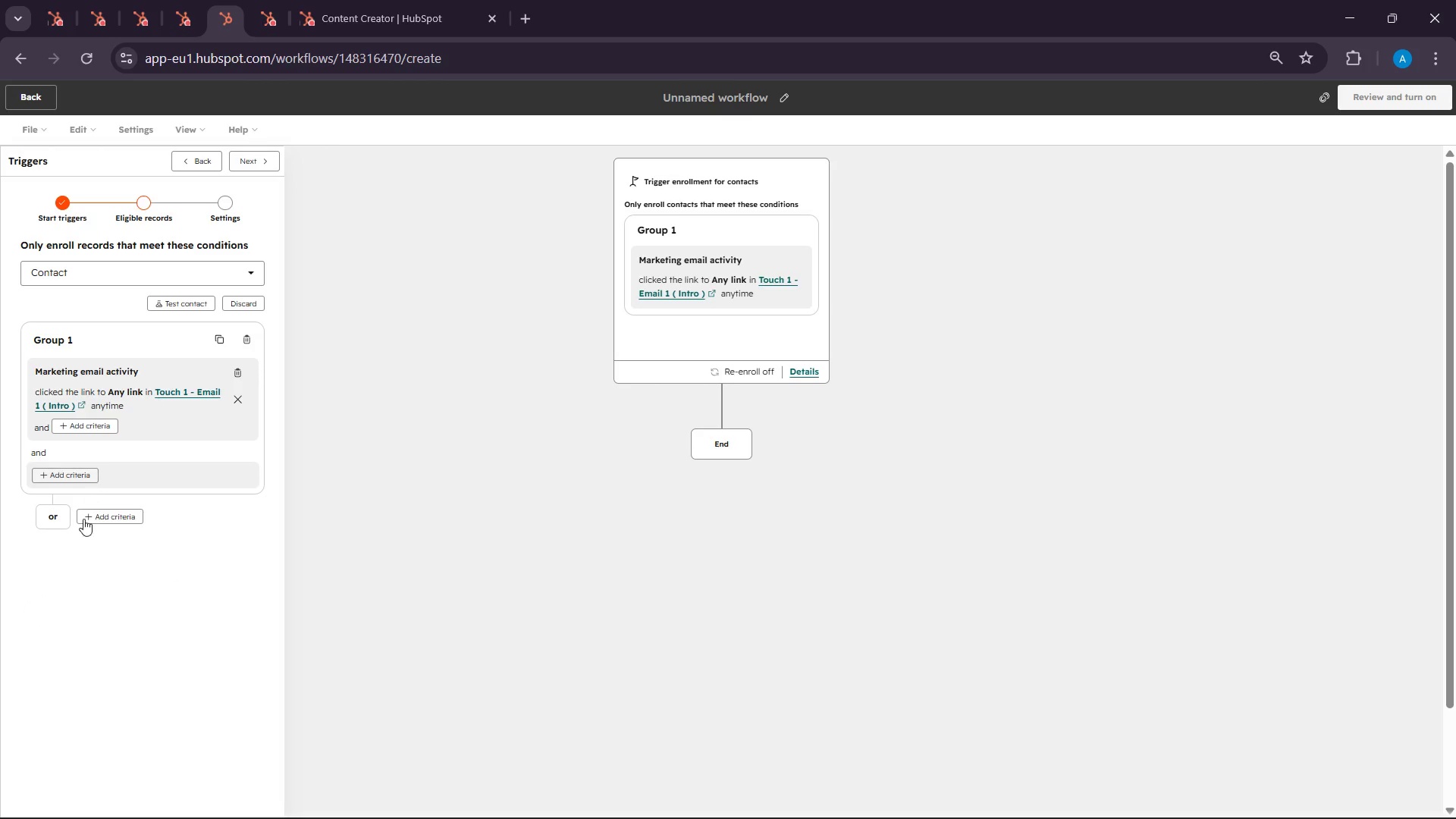 
left_click([106, 522])
 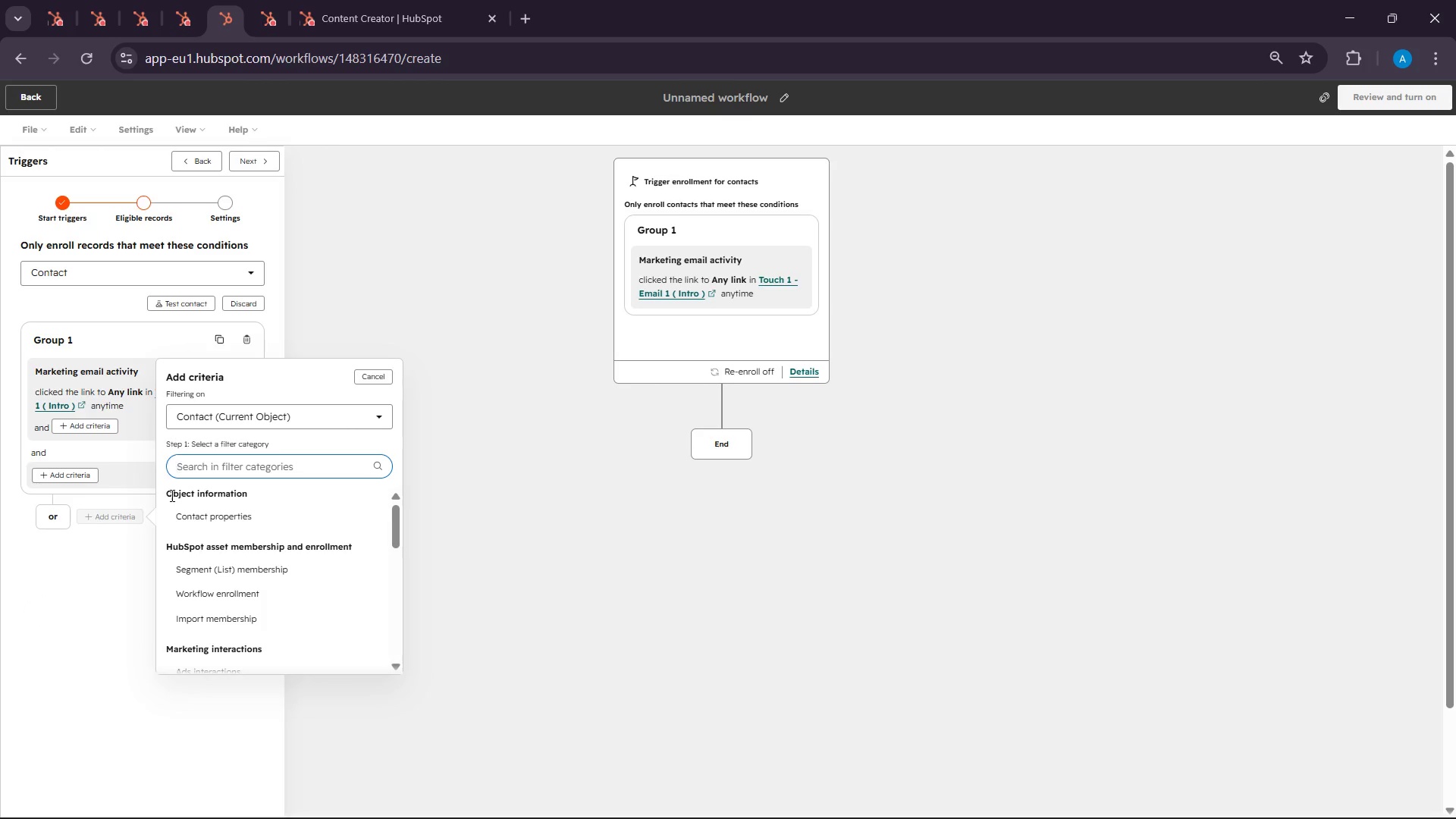 
type(mark)
 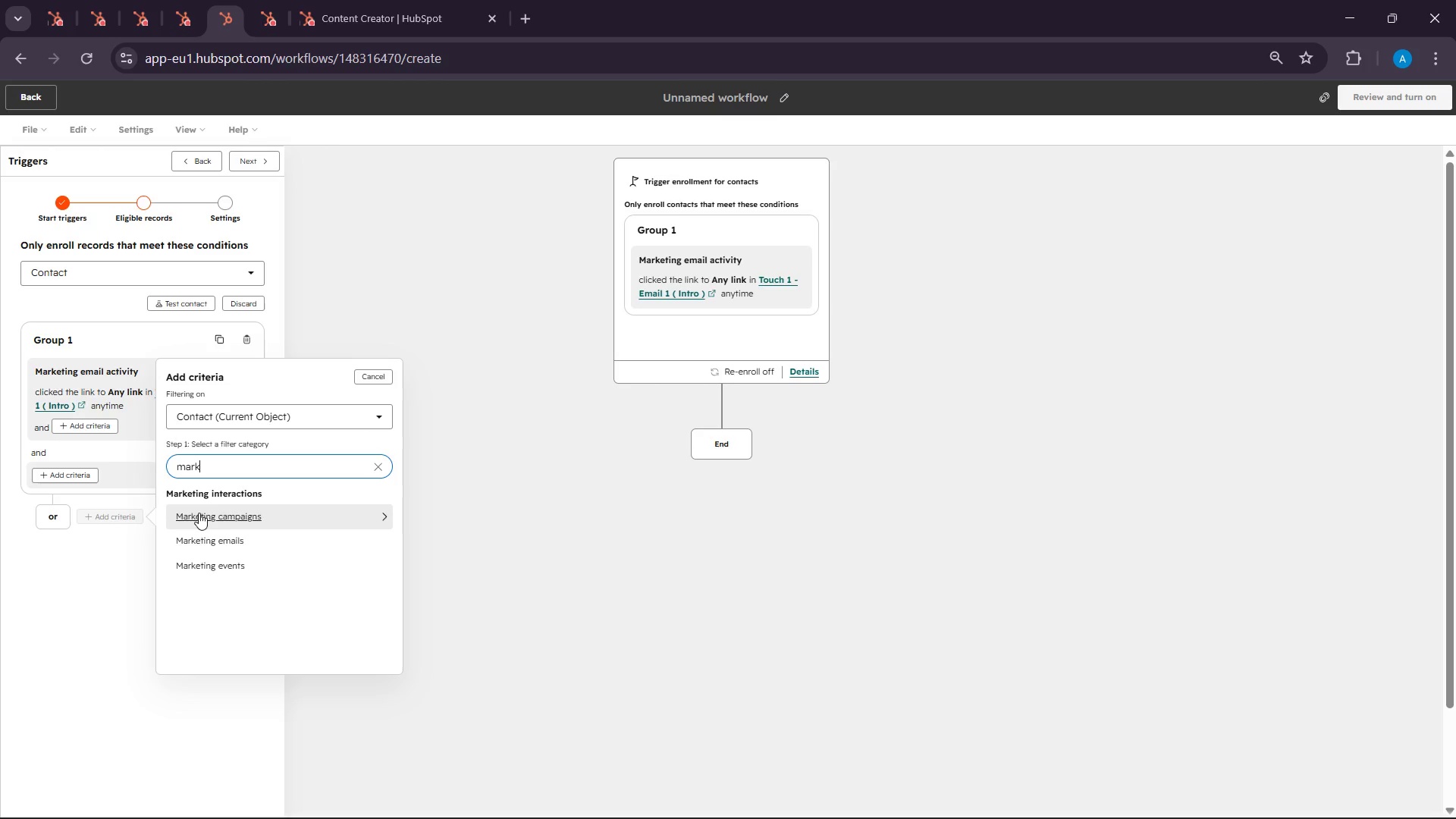 
left_click([215, 544])
 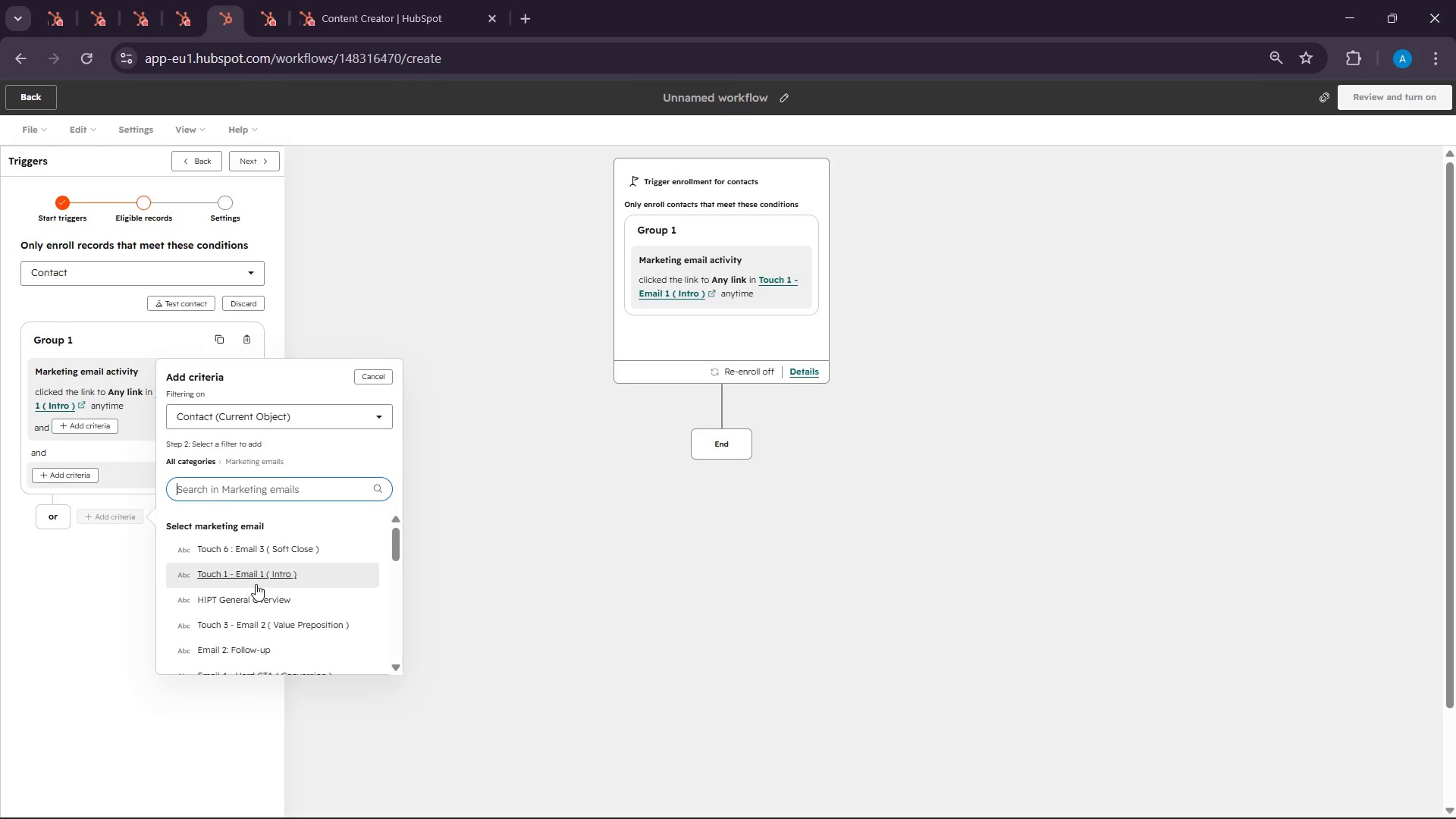 
wait(6.03)
 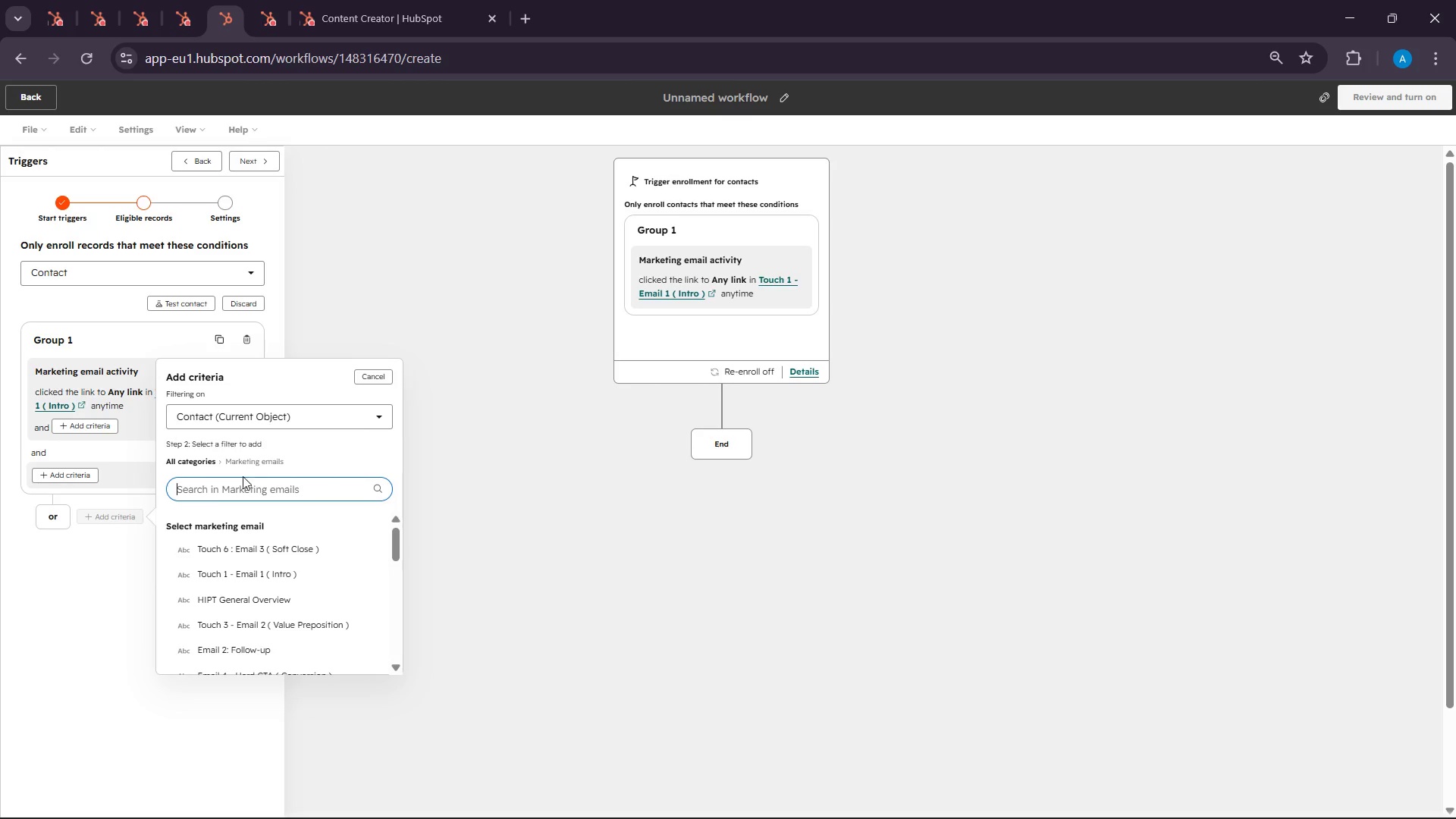 
left_click([256, 581])
 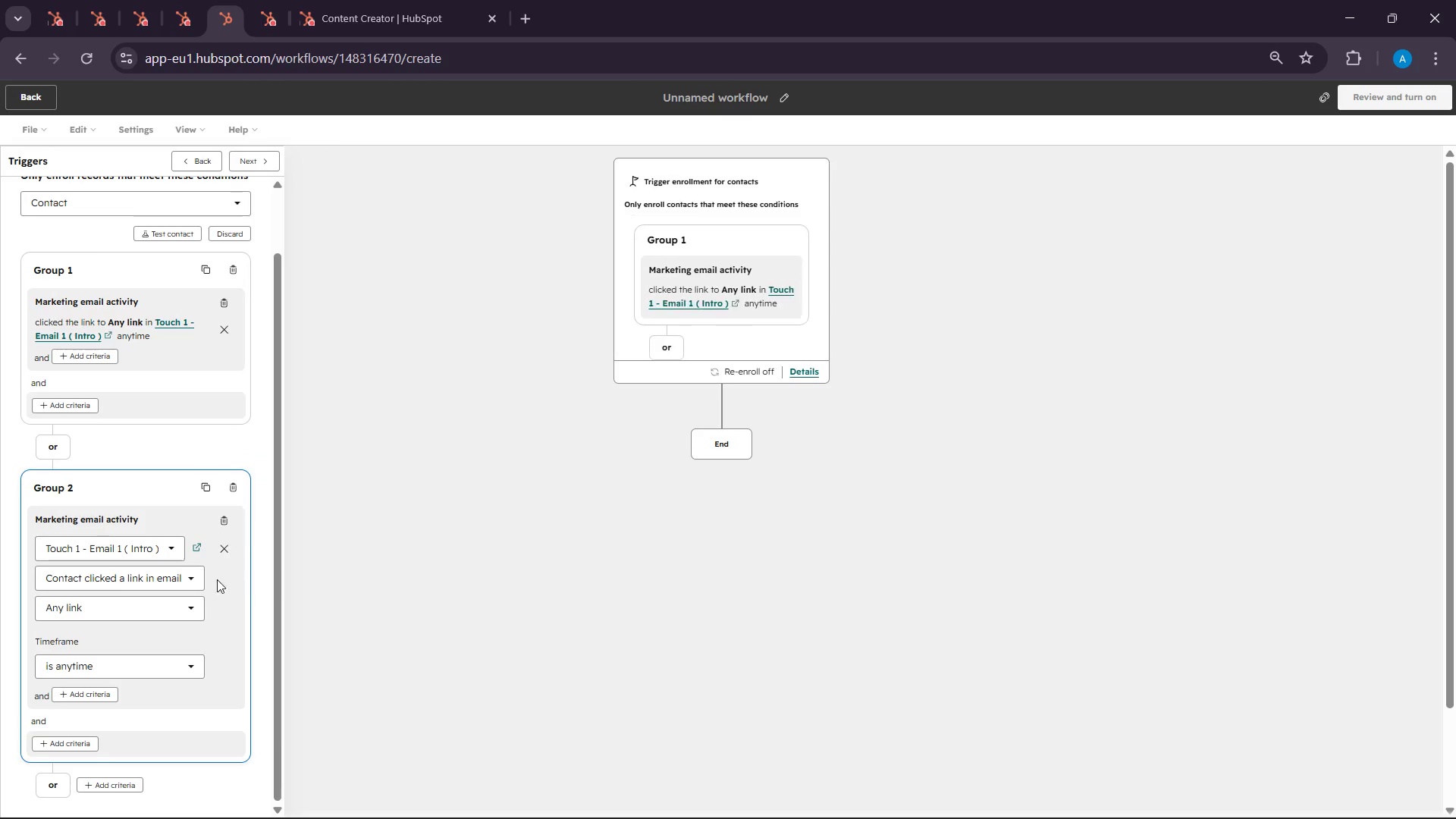 
left_click([175, 574])
 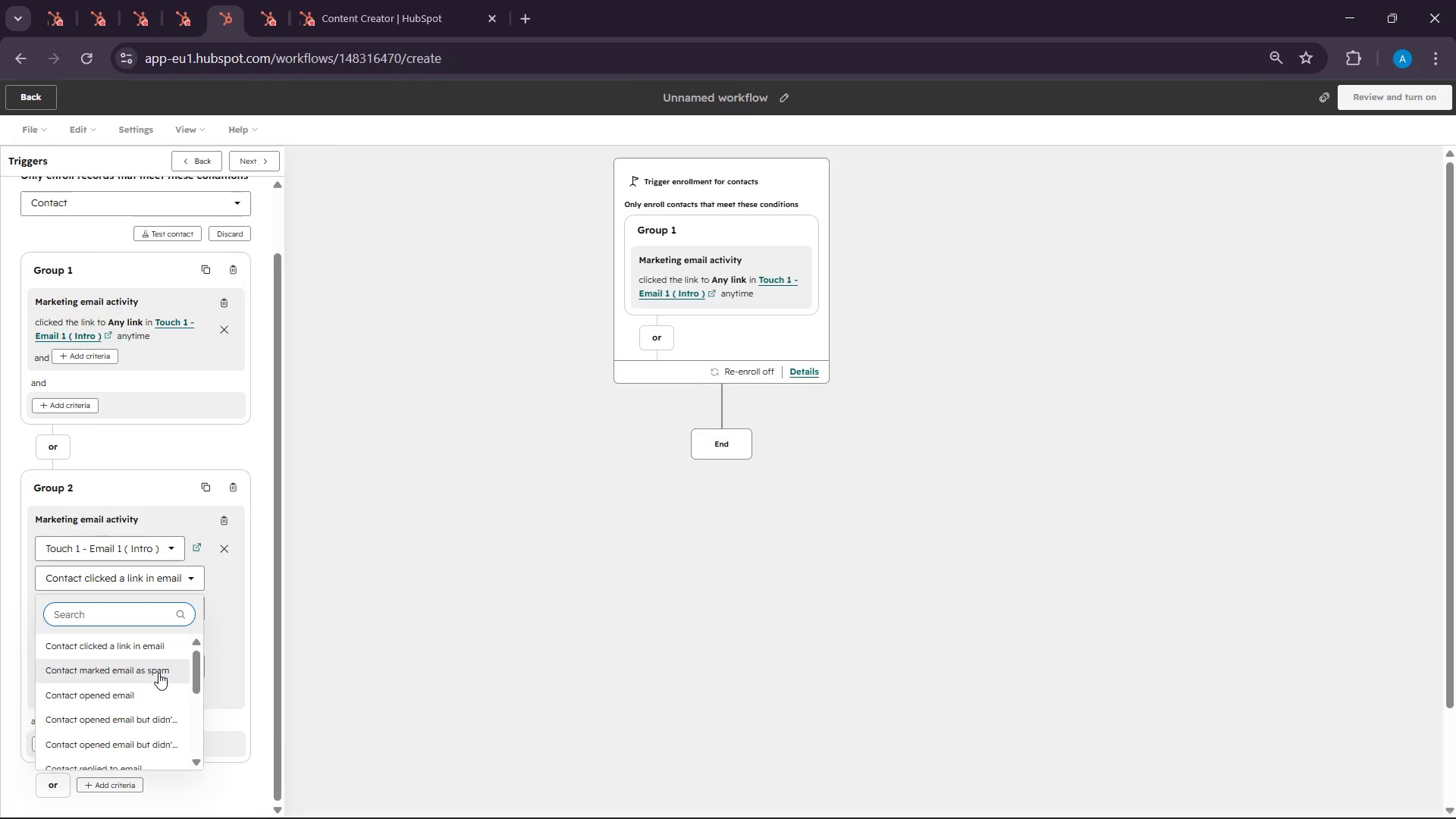 
scroll: coordinate [158, 673], scroll_direction: down, amount: 3.0
 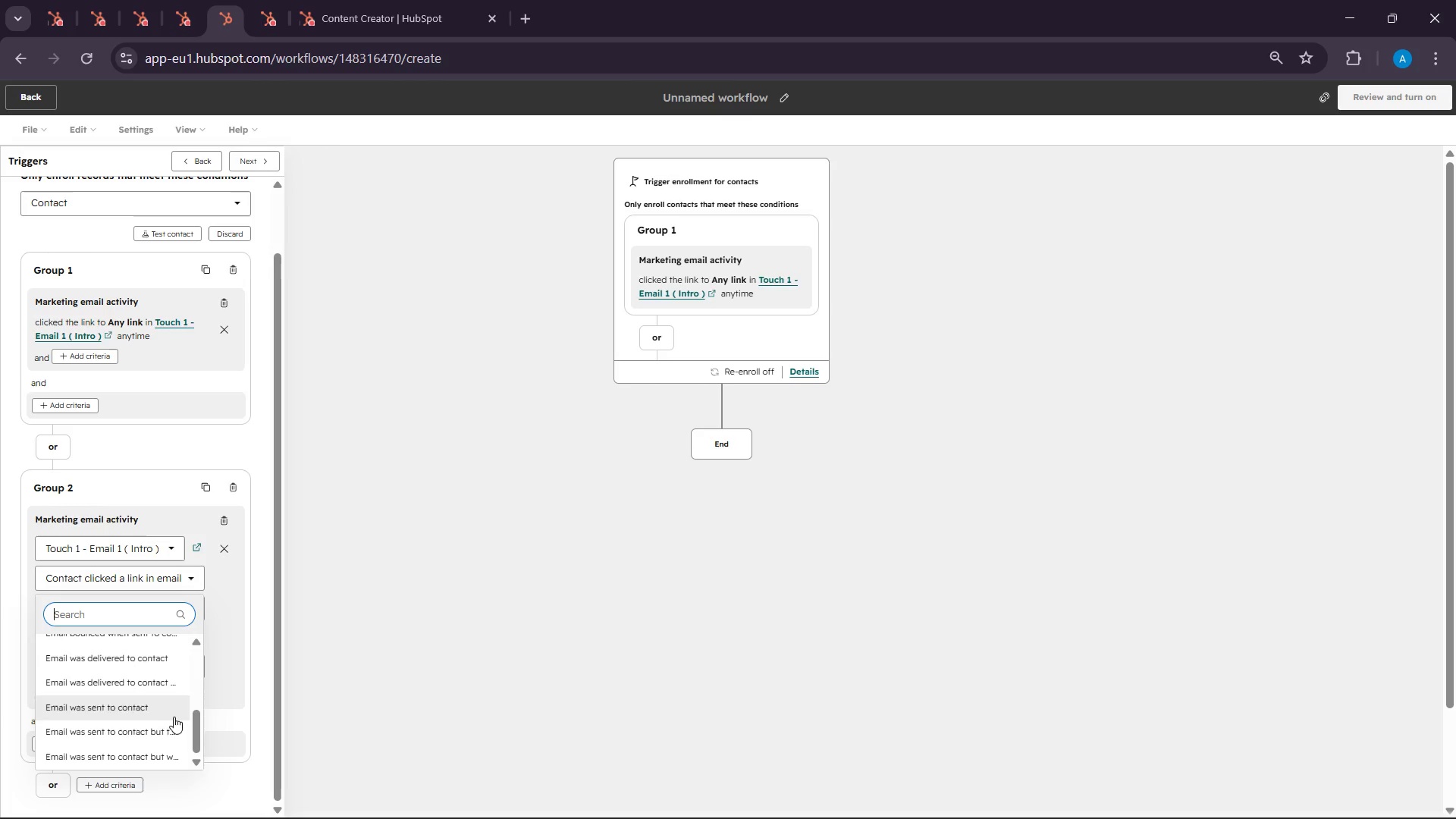 
scroll: coordinate [171, 726], scroll_direction: up, amount: 1.0
 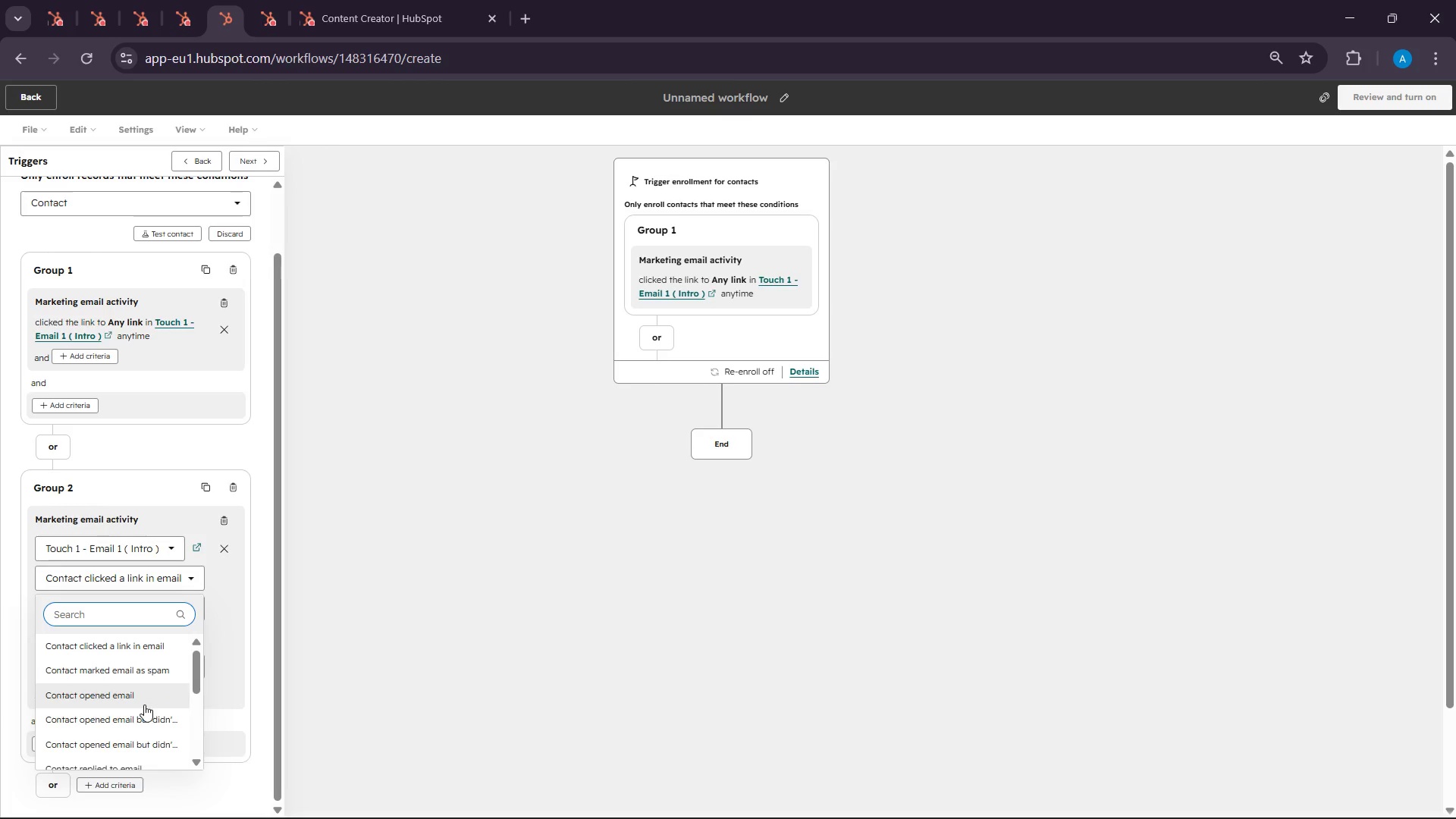 
scroll: coordinate [144, 704], scroll_direction: down, amount: 1.0
 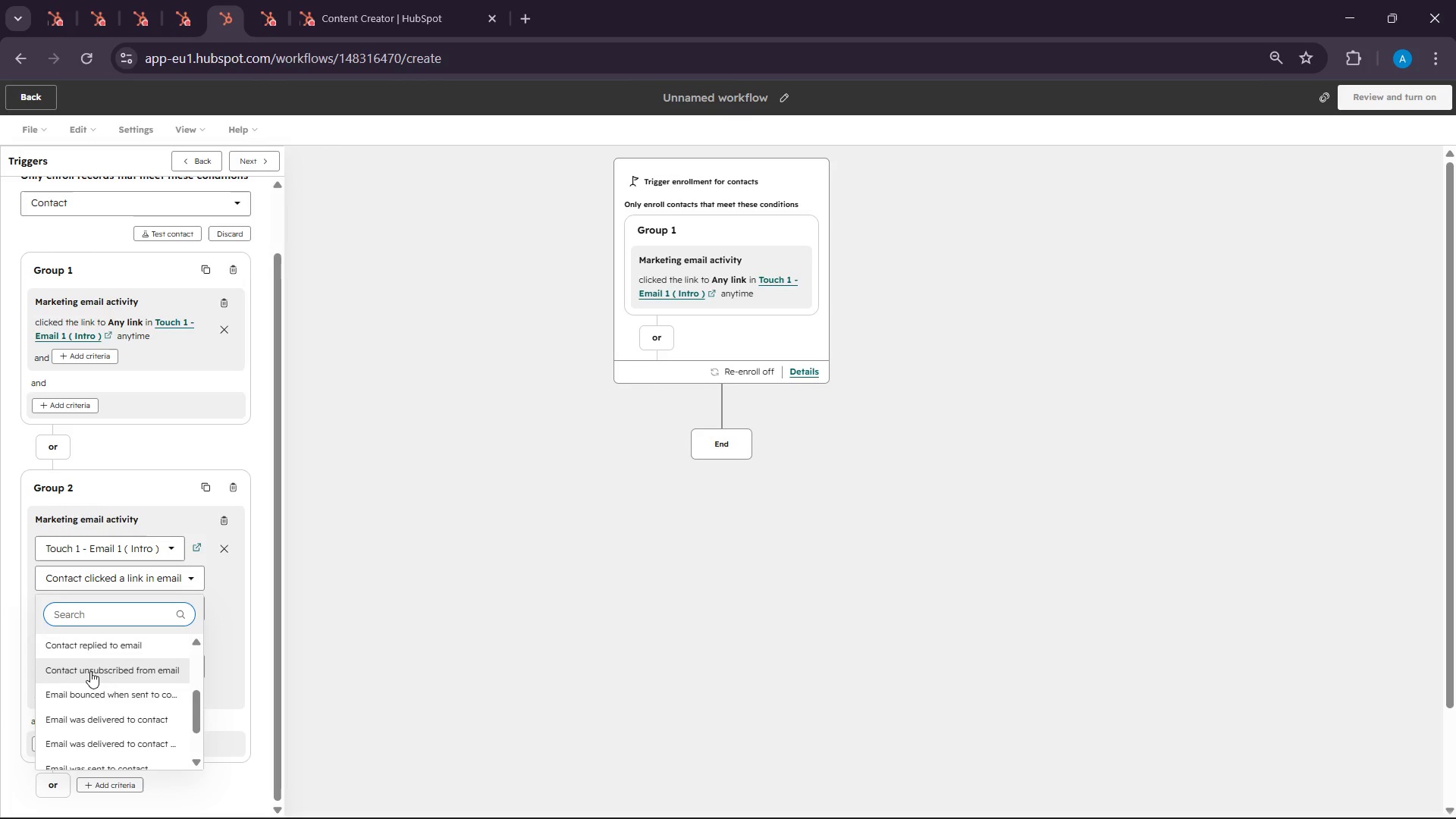 
left_click([88, 650])
 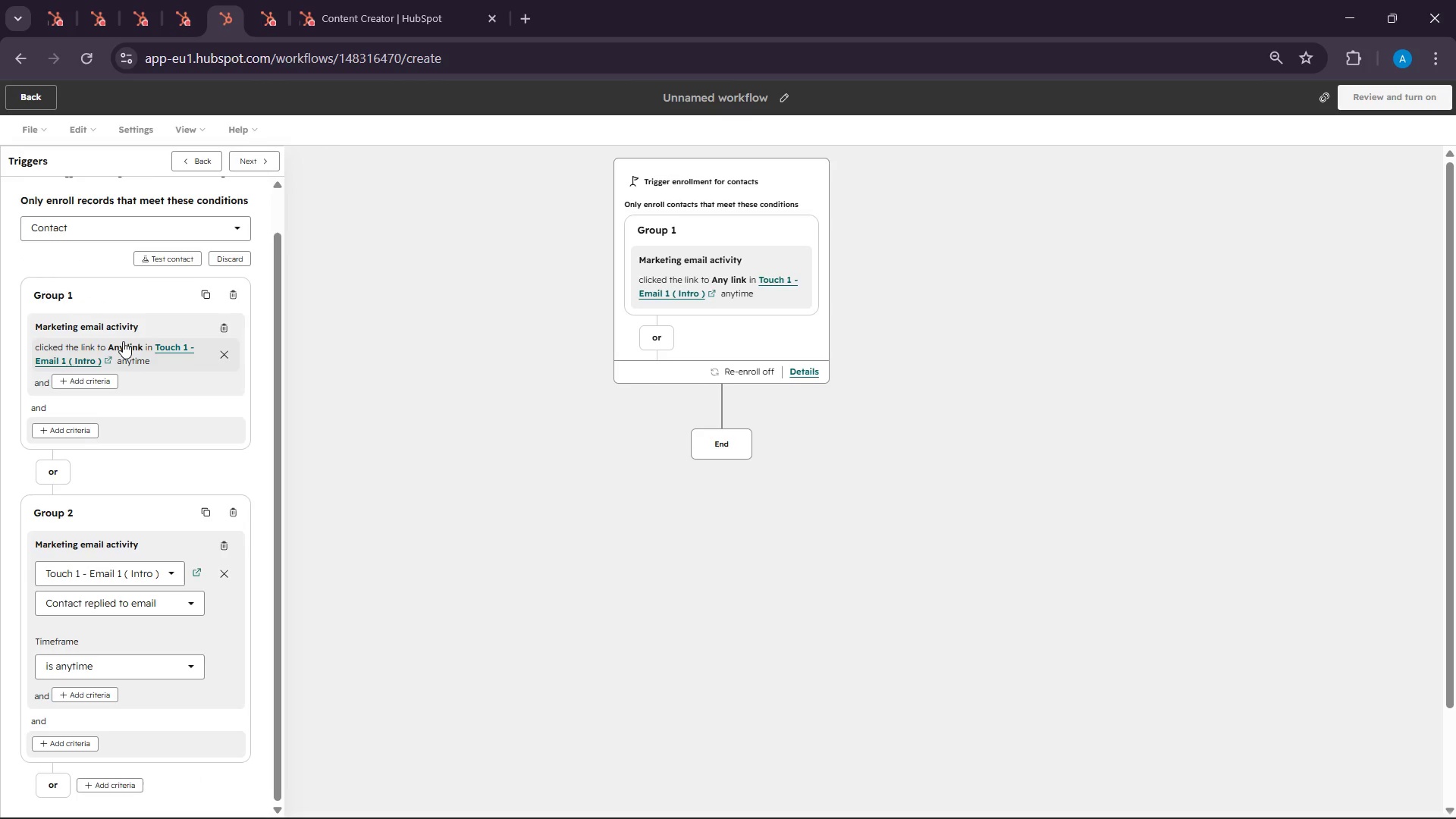 
left_click([118, 334])
 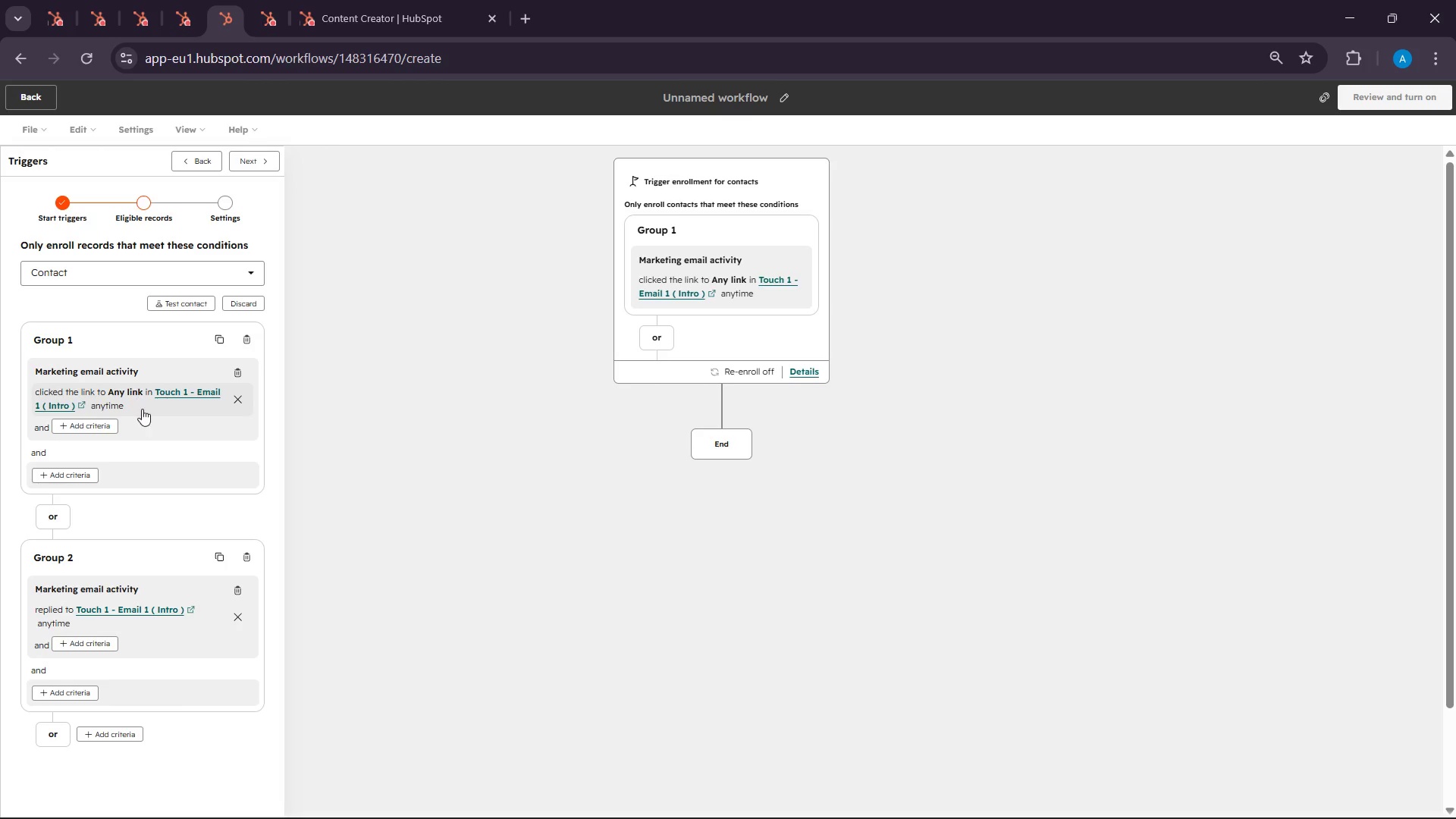 
left_click([143, 410])
 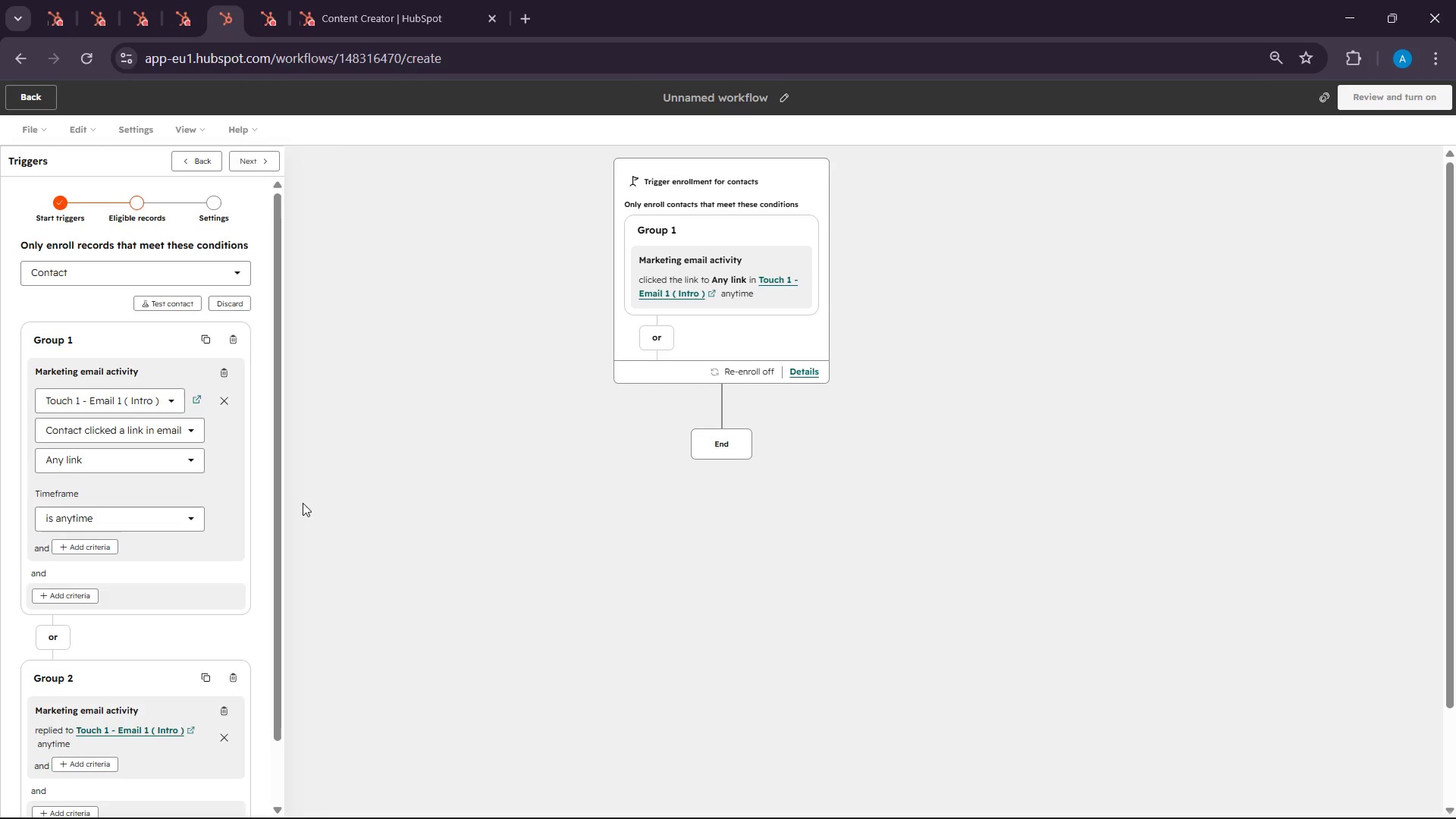 
scroll: coordinate [199, 539], scroll_direction: down, amount: 2.0
 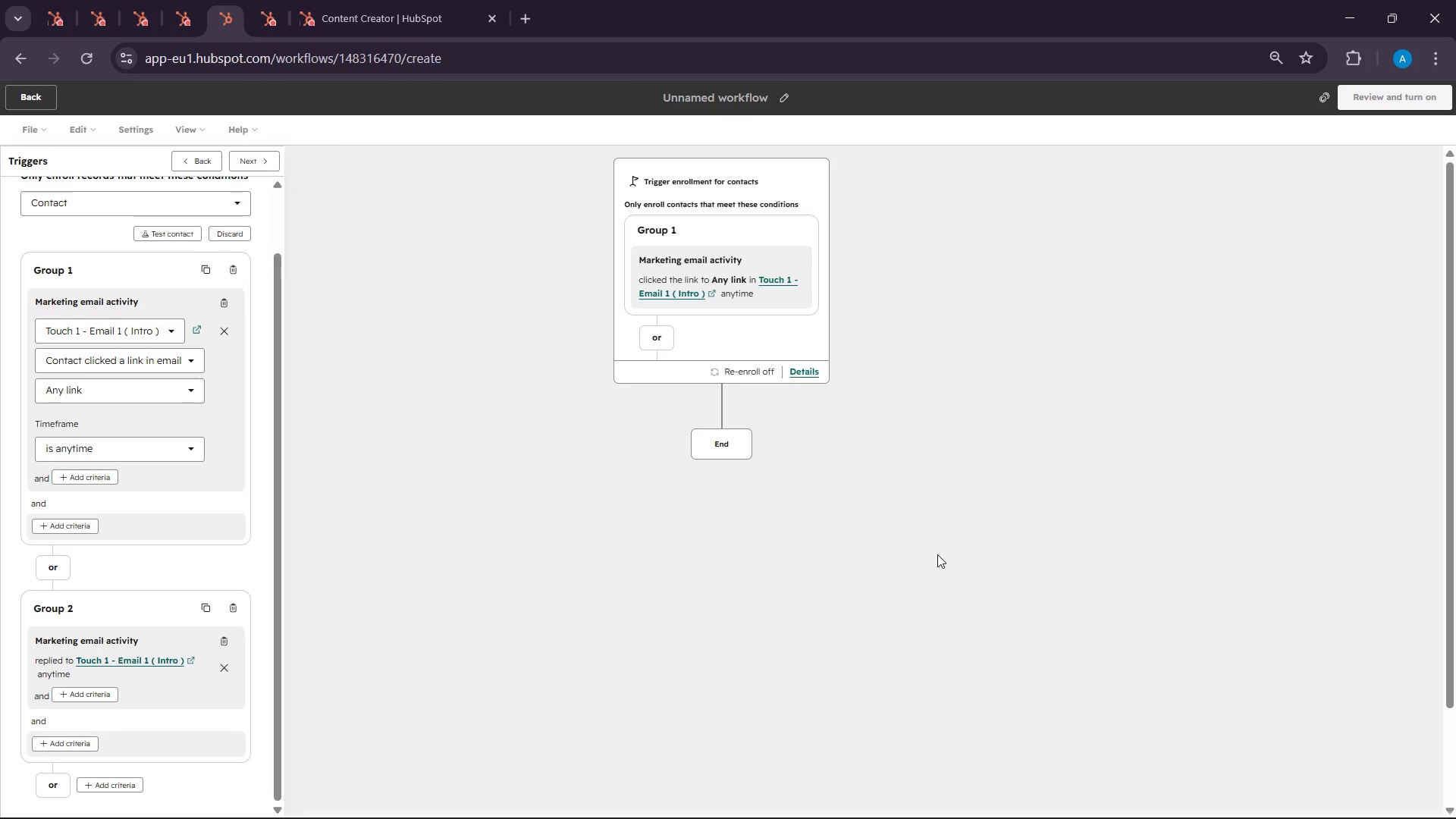 
wait(7.89)
 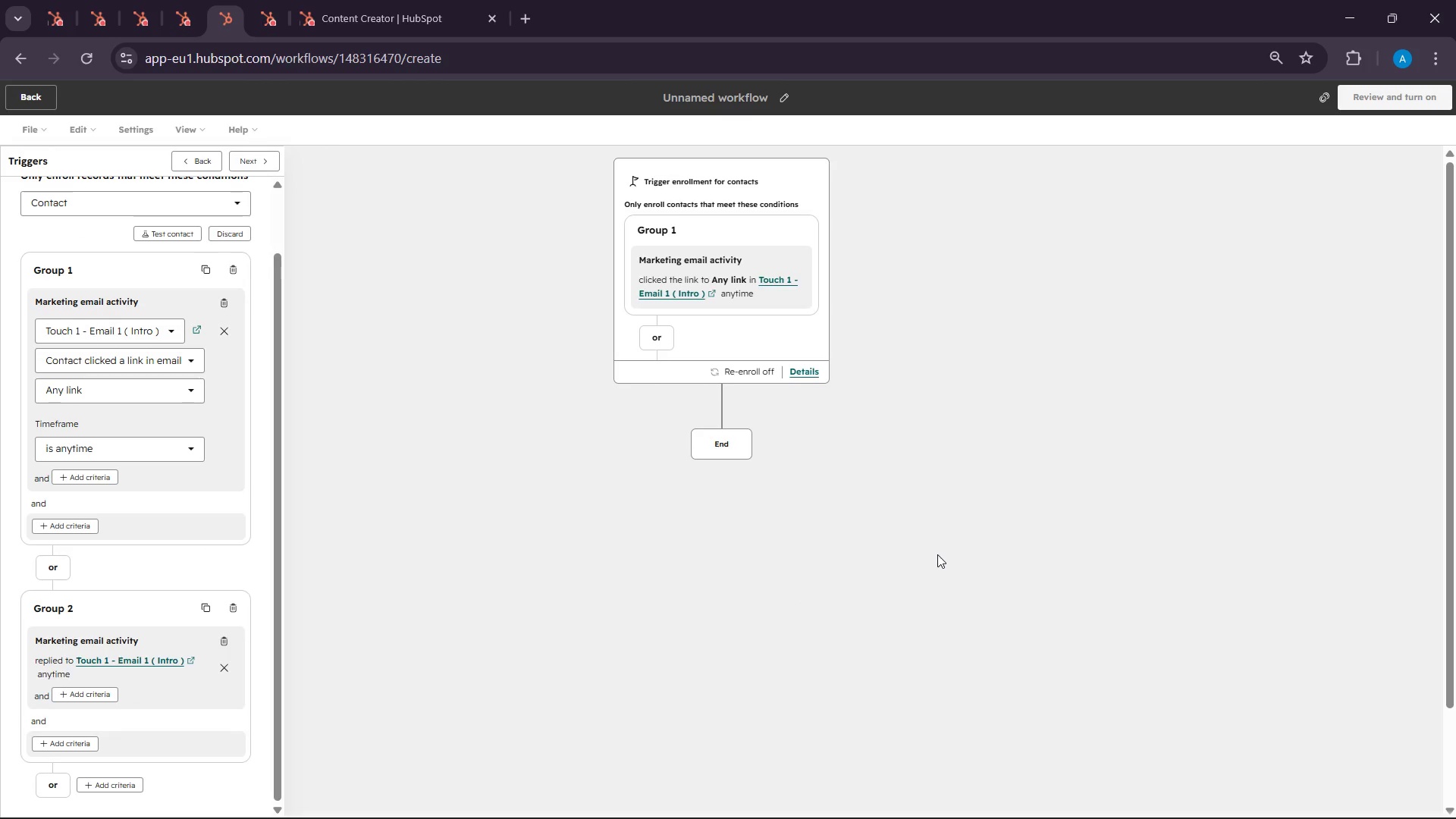 
left_click([1119, 800])
 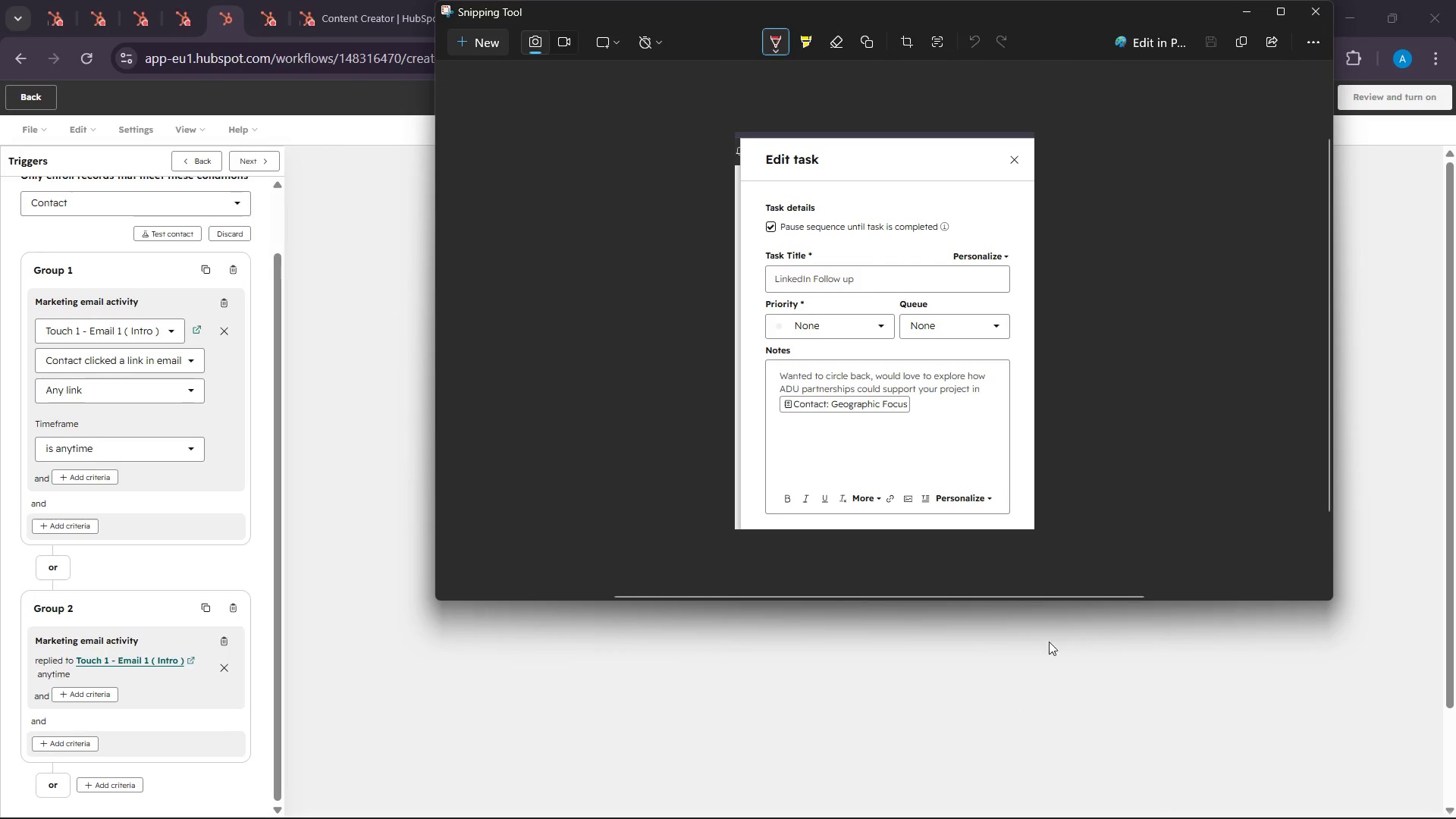 
left_click([856, 651])
 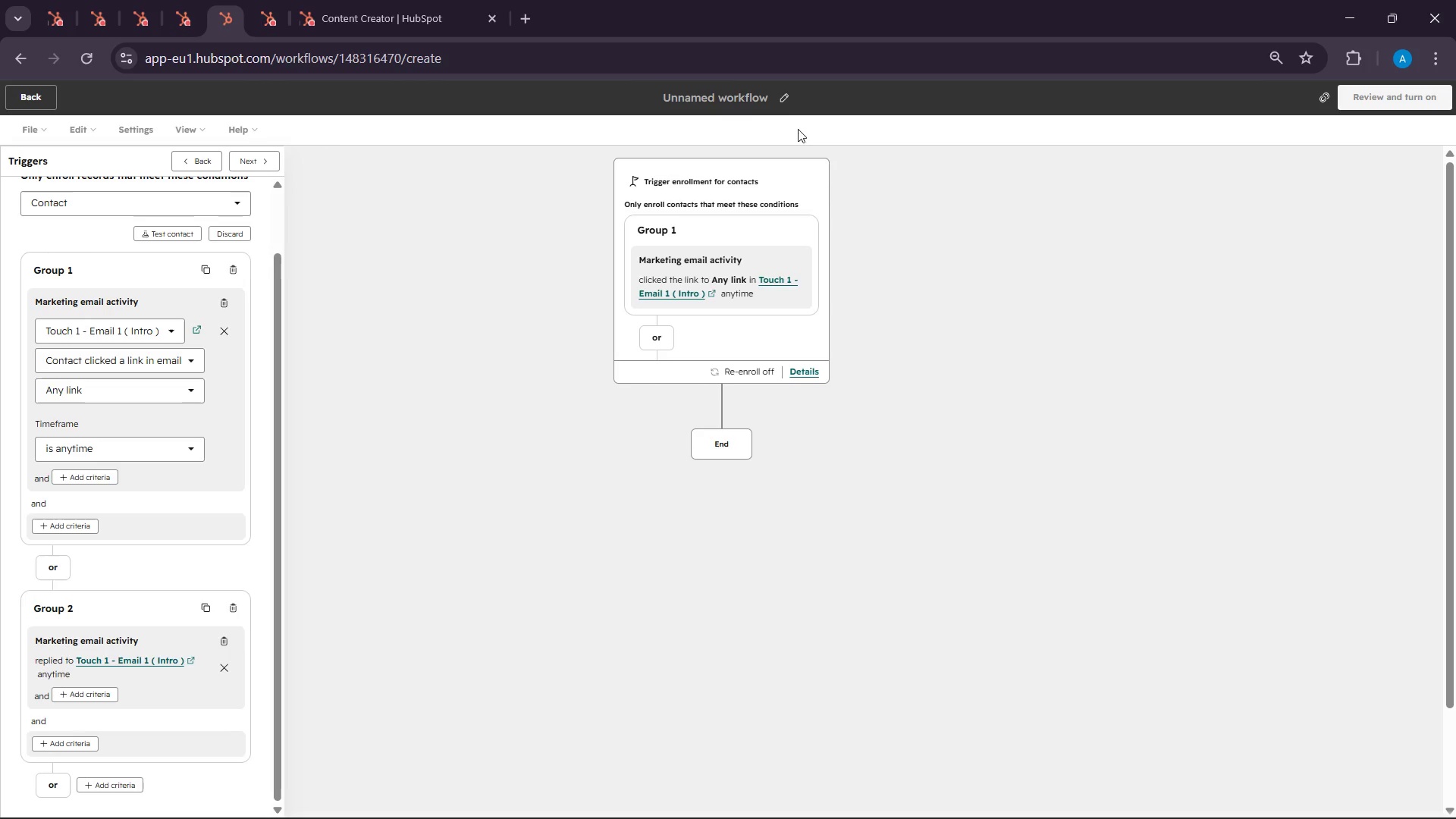 
left_click([784, 107])
 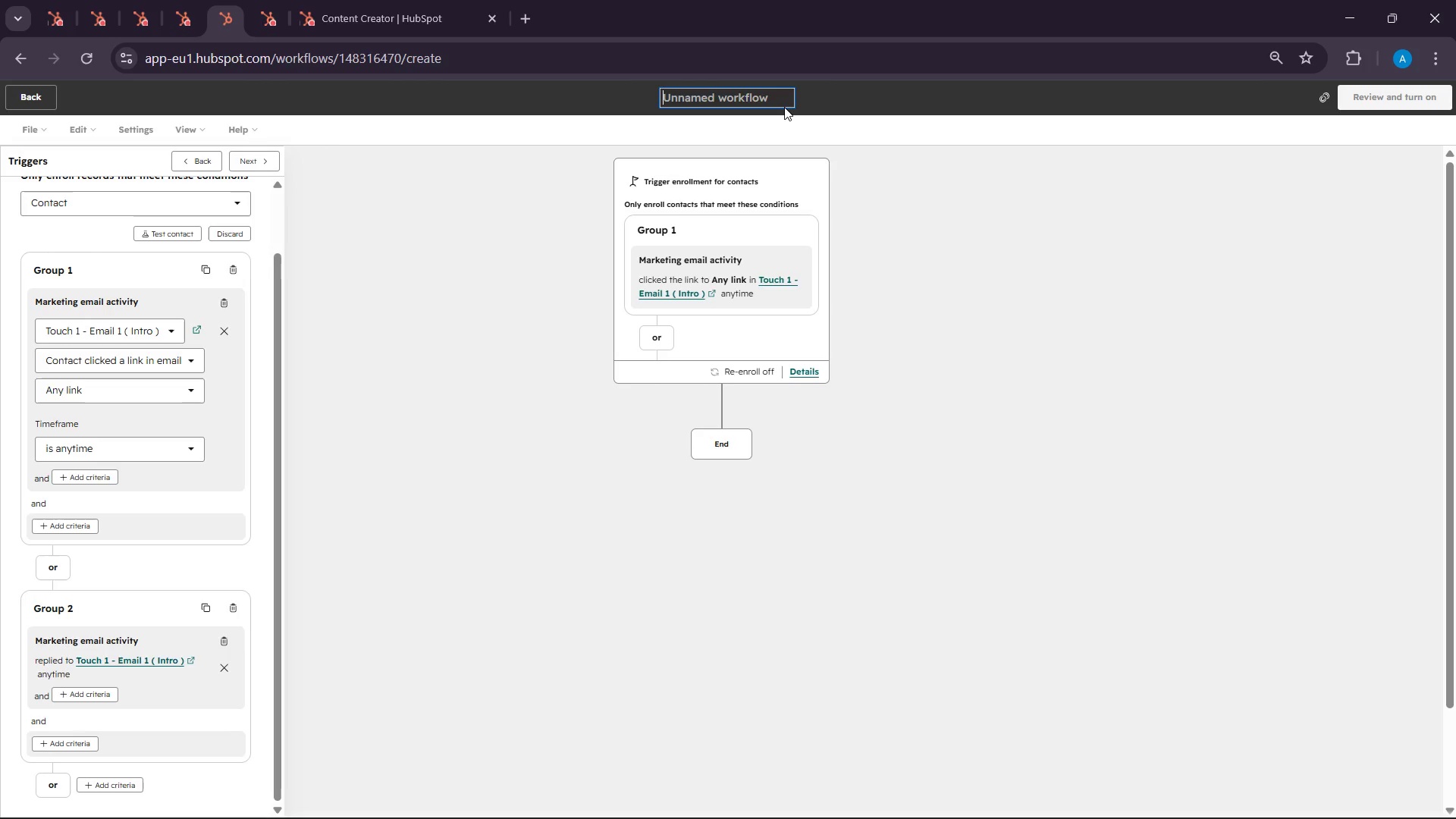 
wait(18.78)
 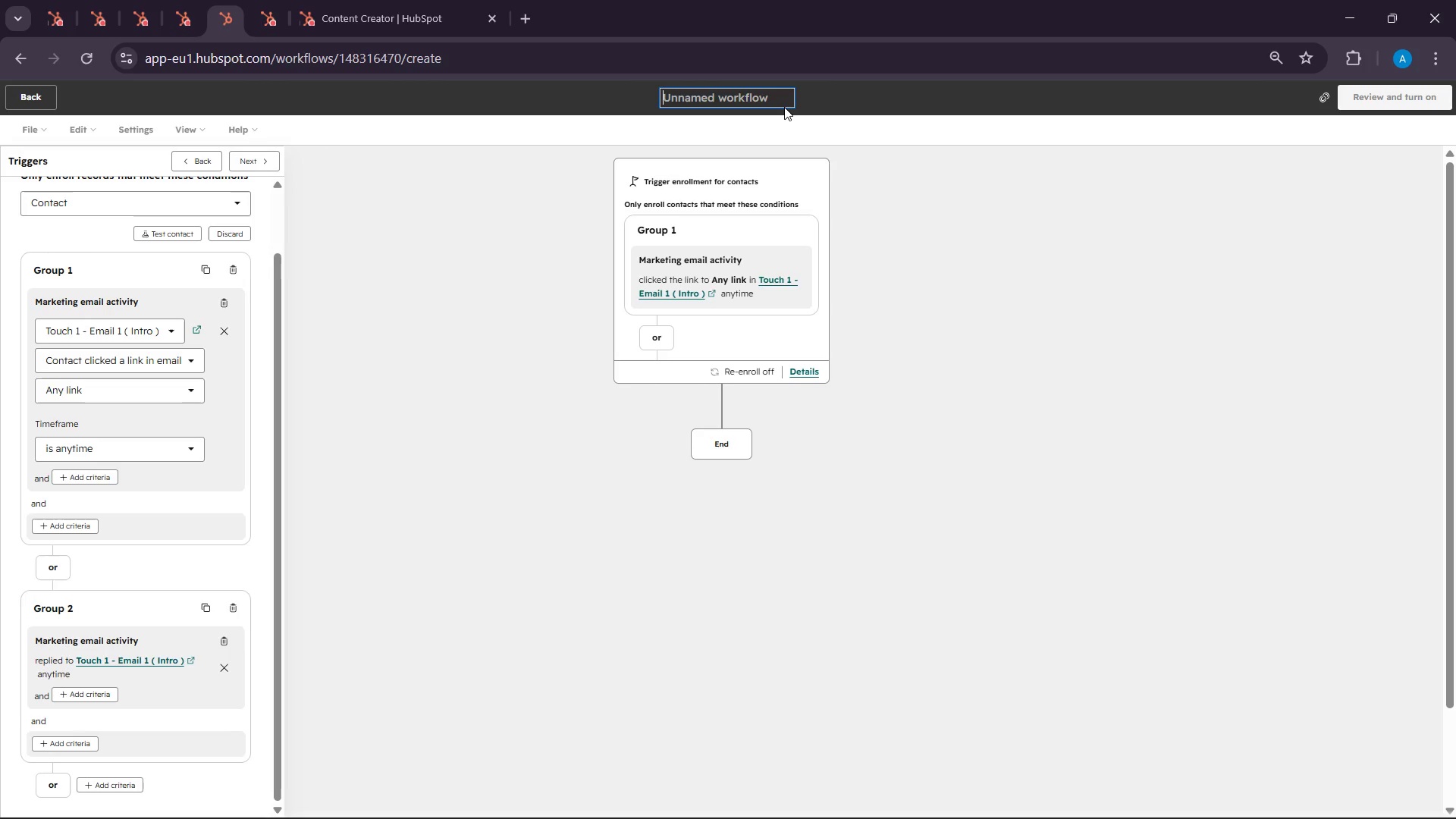 
type(Timber & )
 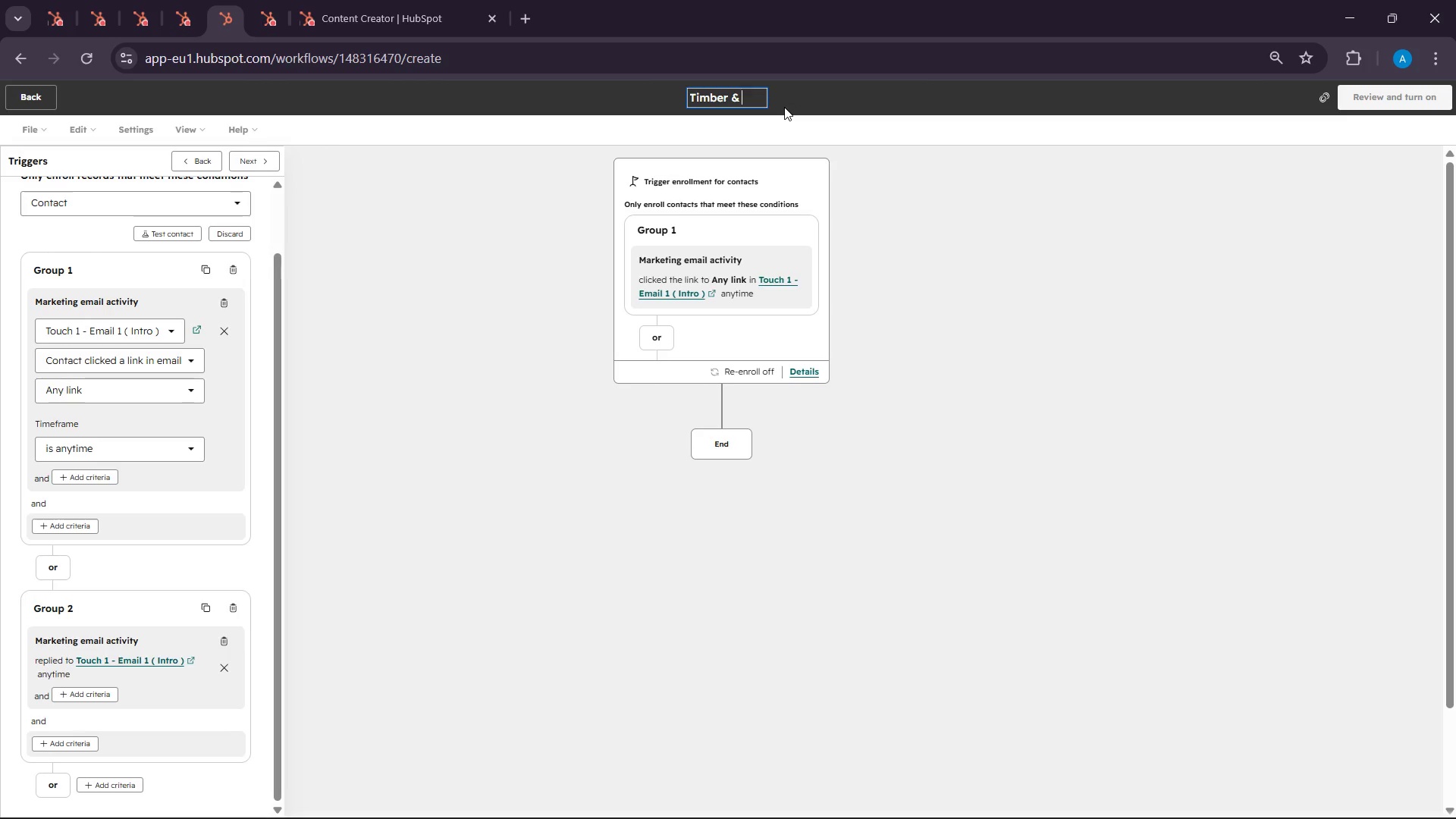 
type(Tide )
key(Backspace)
type(s Workflow)
 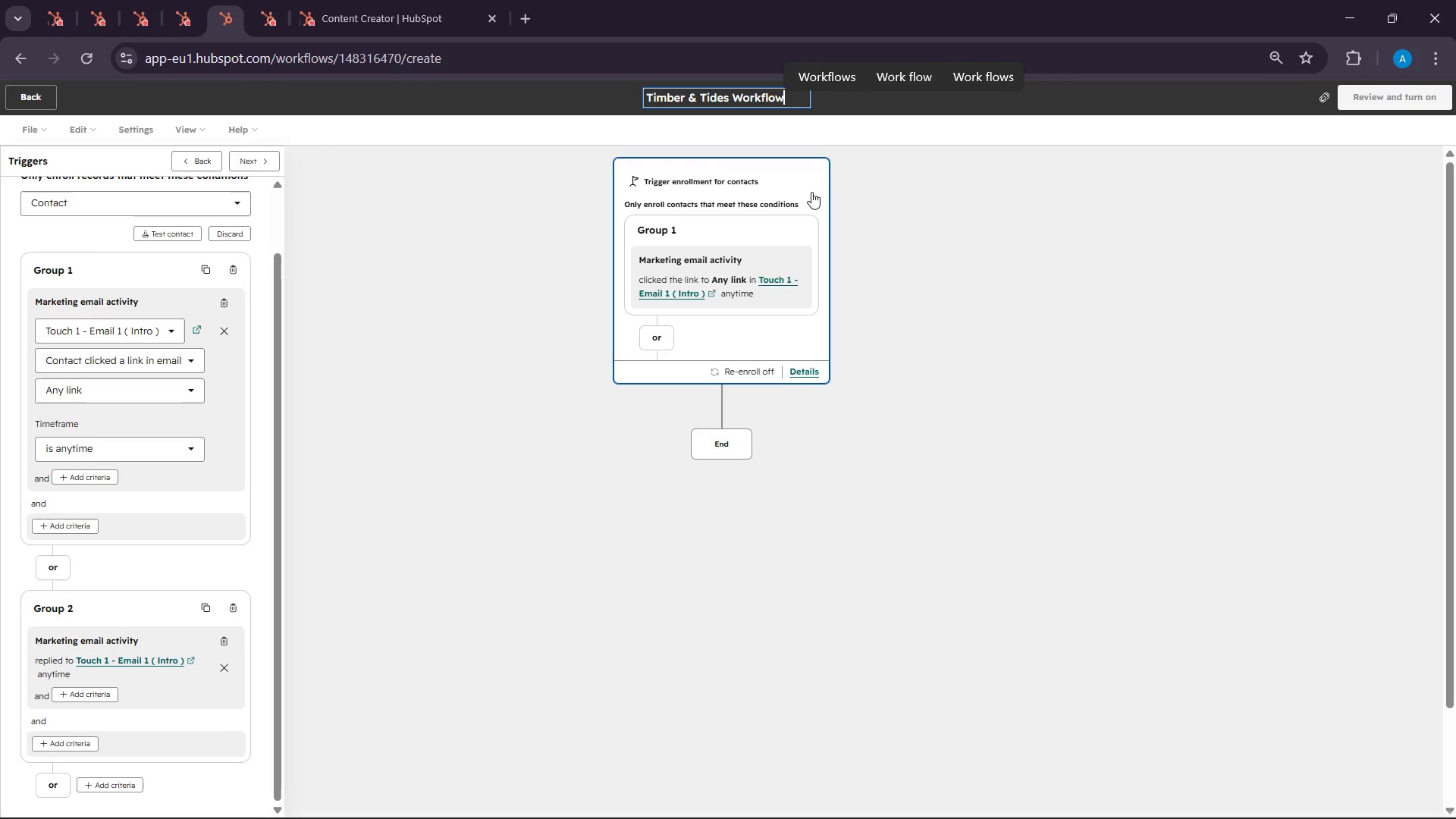 
left_click([965, 432])
 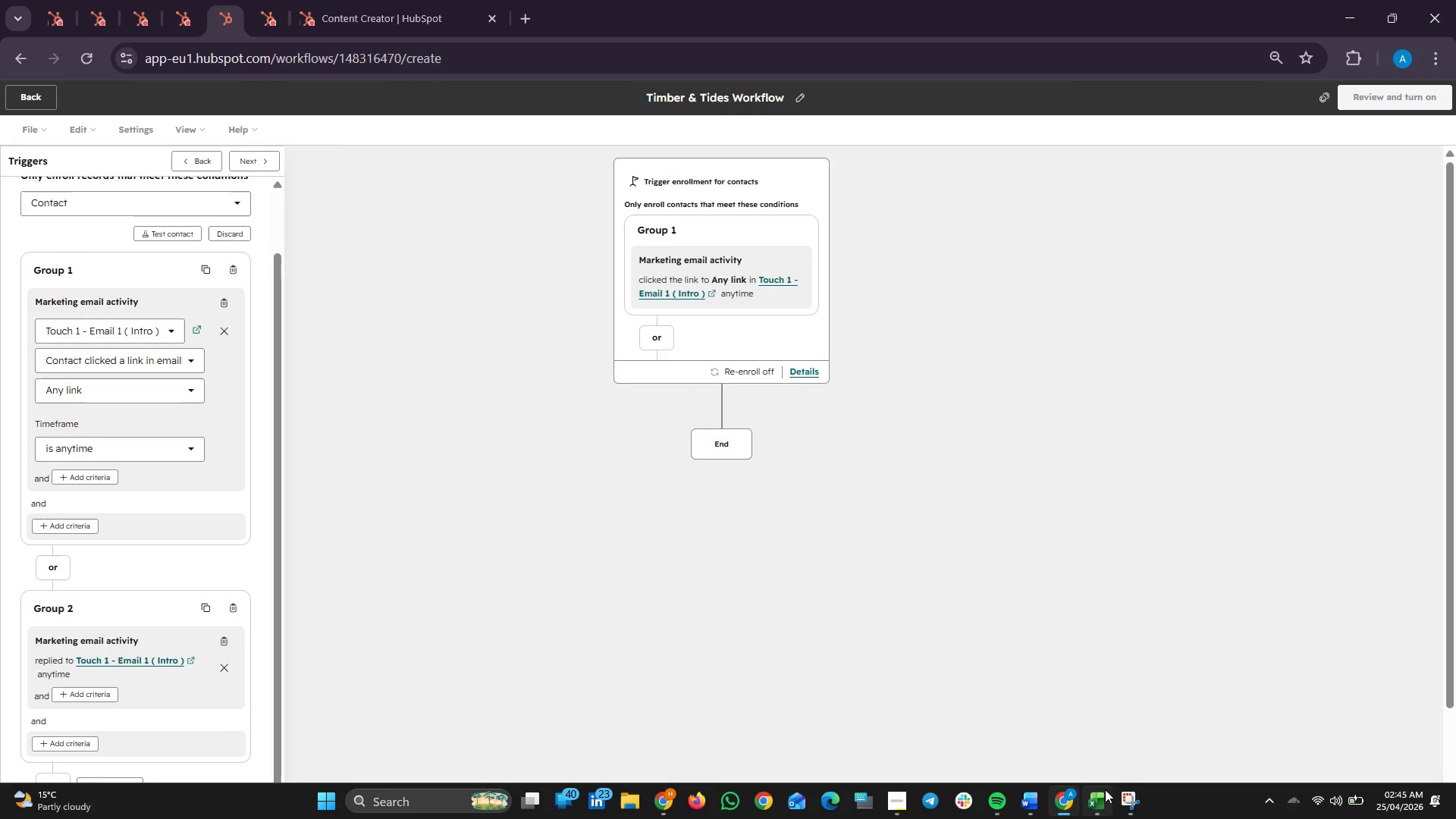 
left_click([1123, 789])
 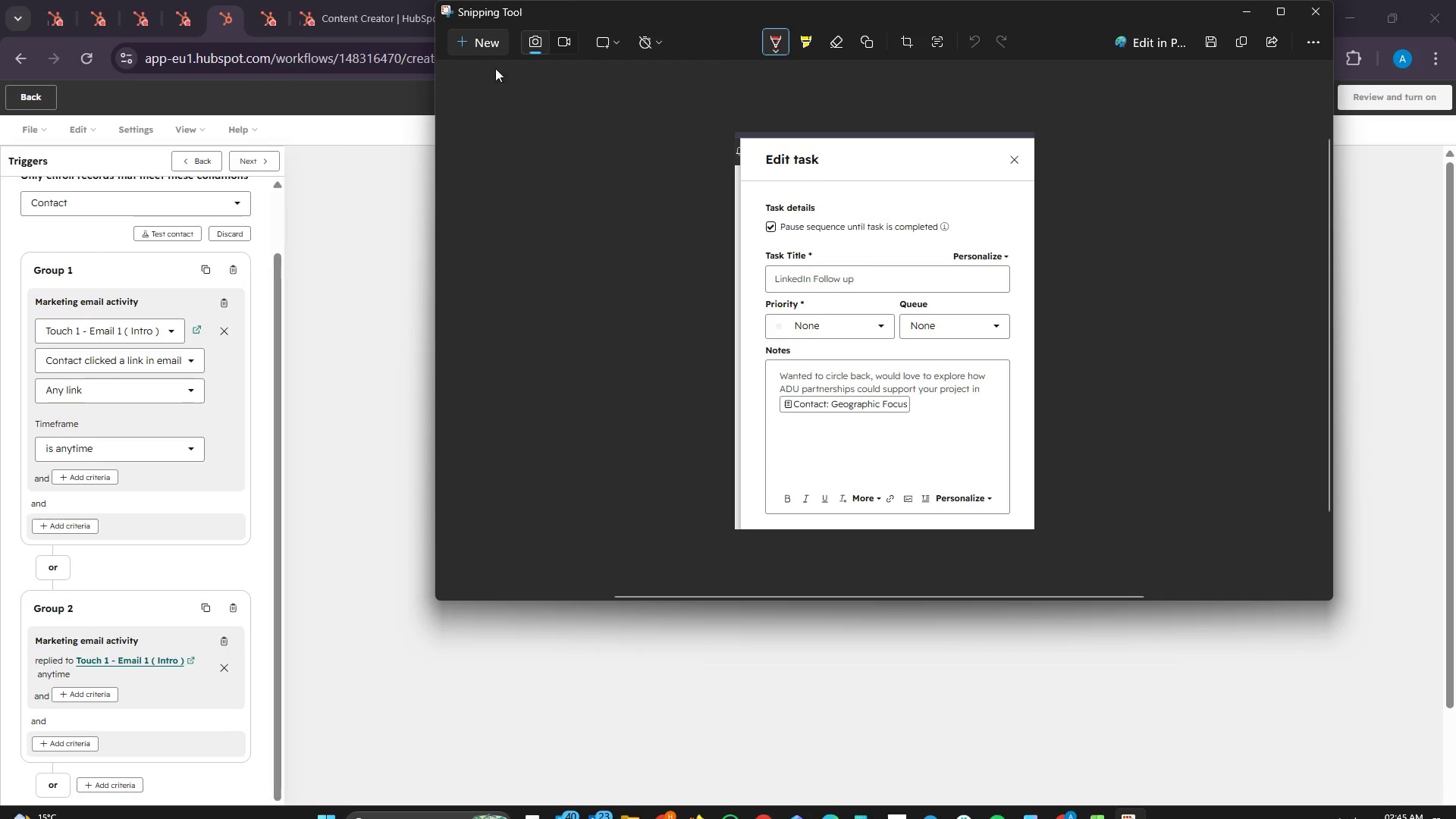 
left_click([488, 39])
 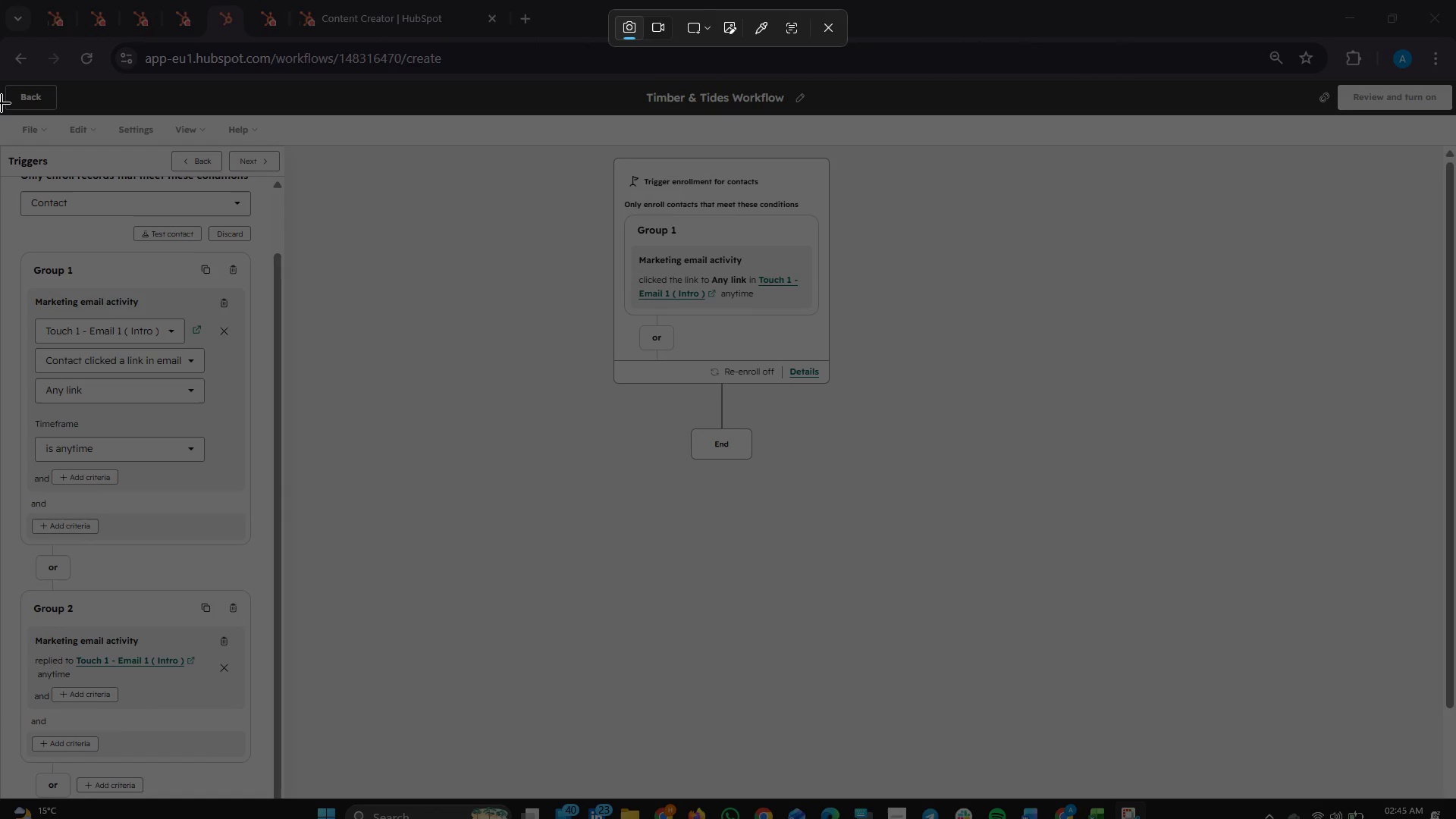 
left_click_drag(start_coordinate=[0, 66], to_coordinate=[914, 586])
 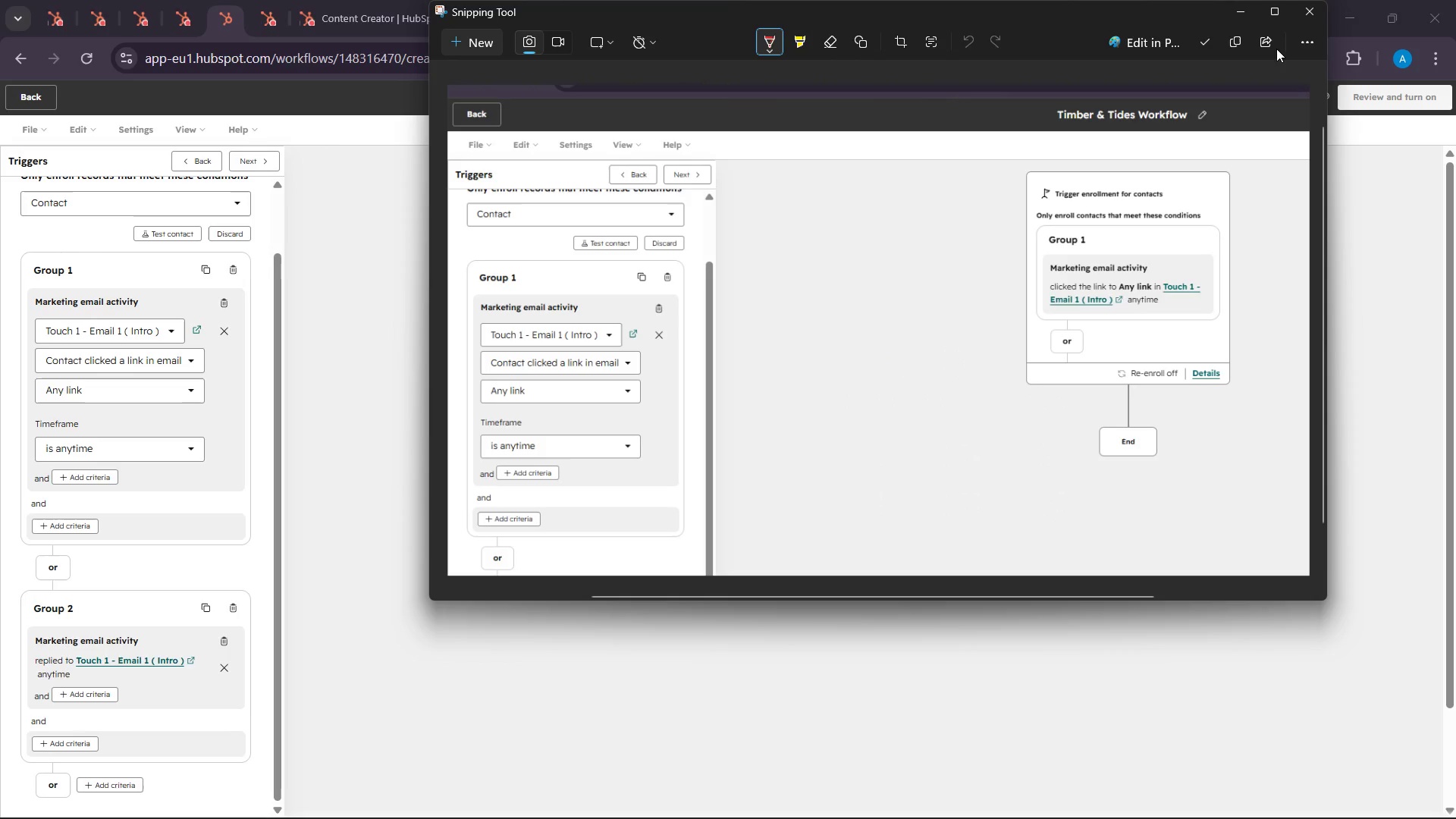 
left_click([1248, 45])
 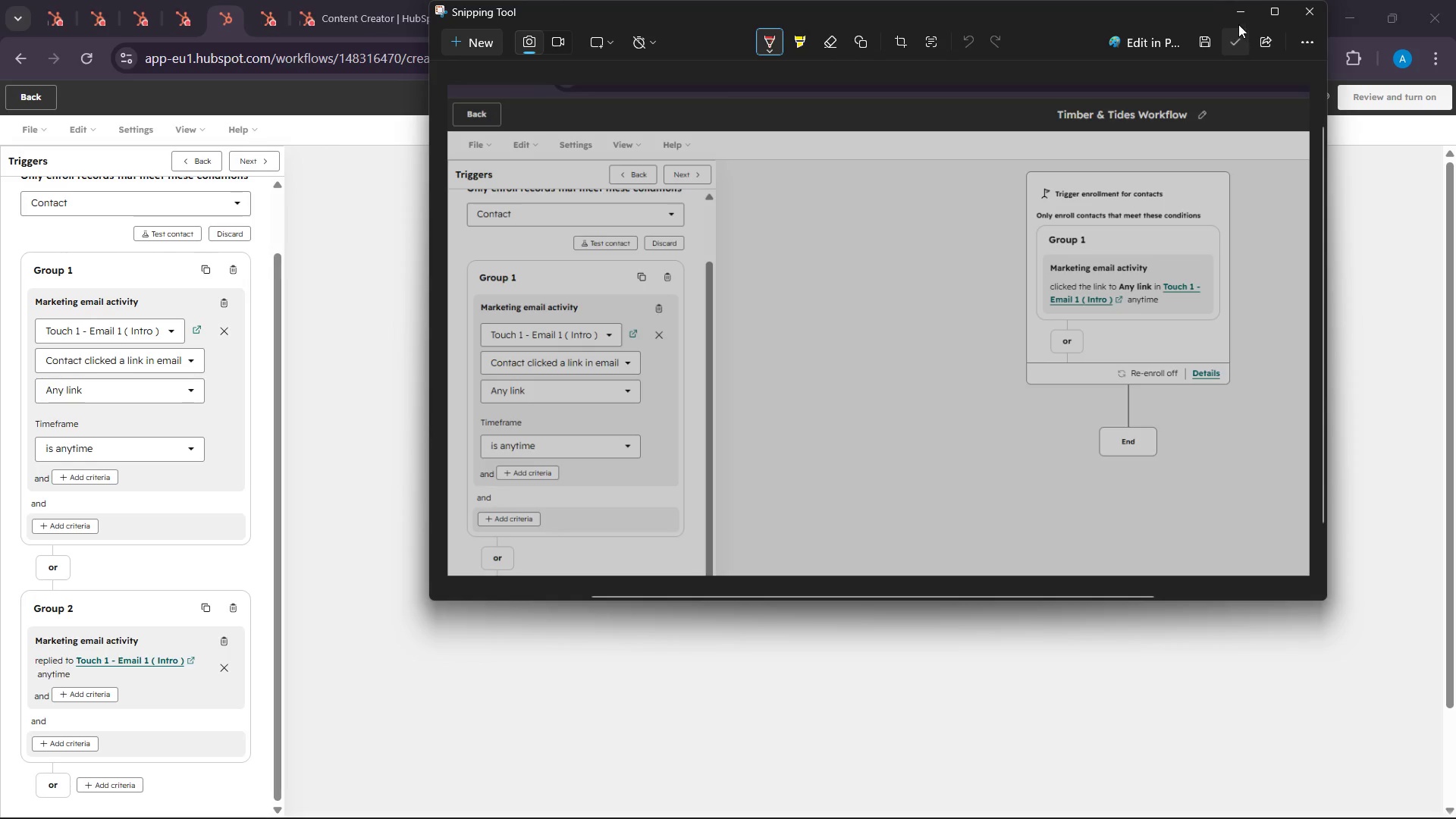 
left_click([1238, 24])
 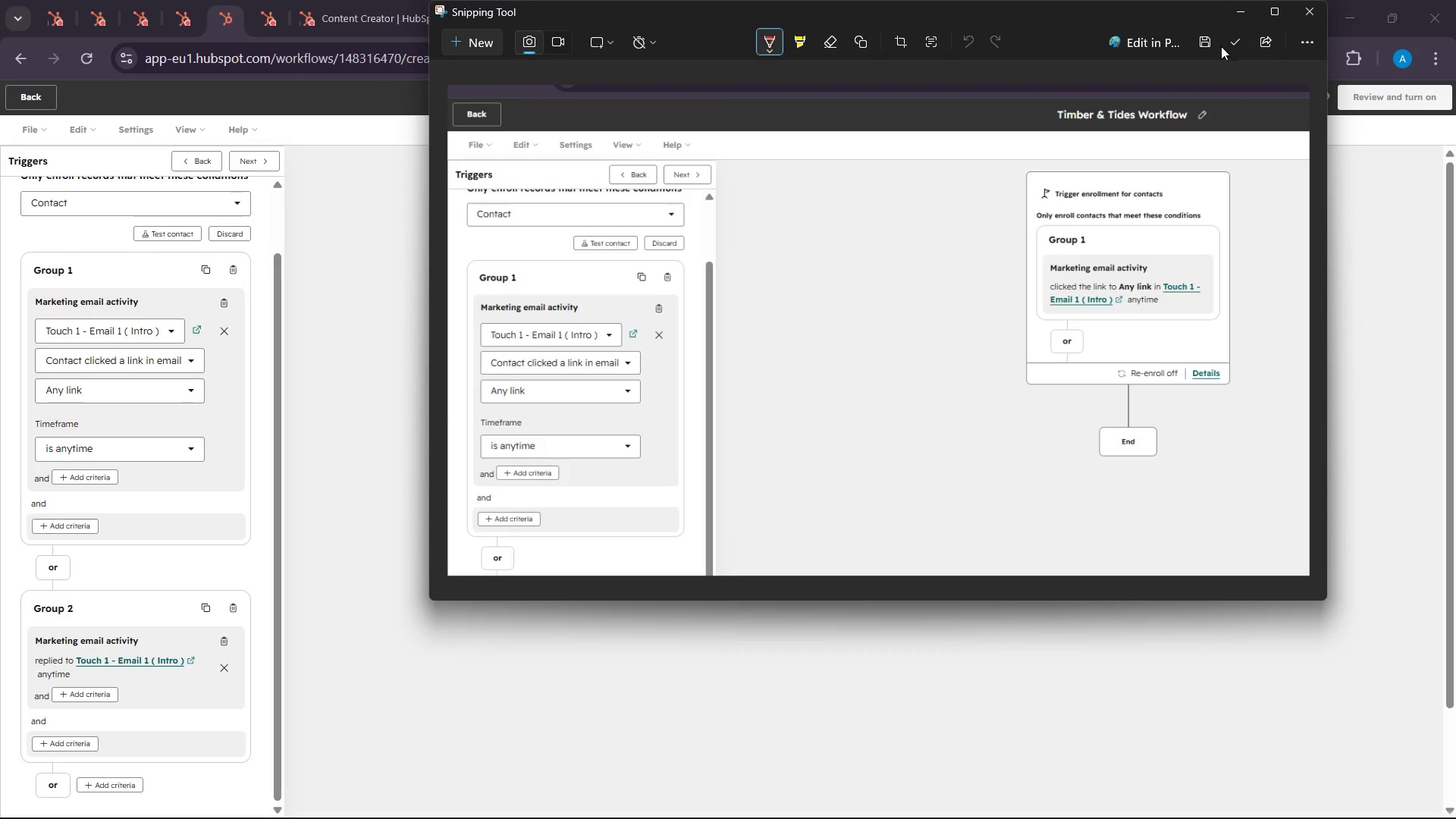 
left_click([1229, 17])
 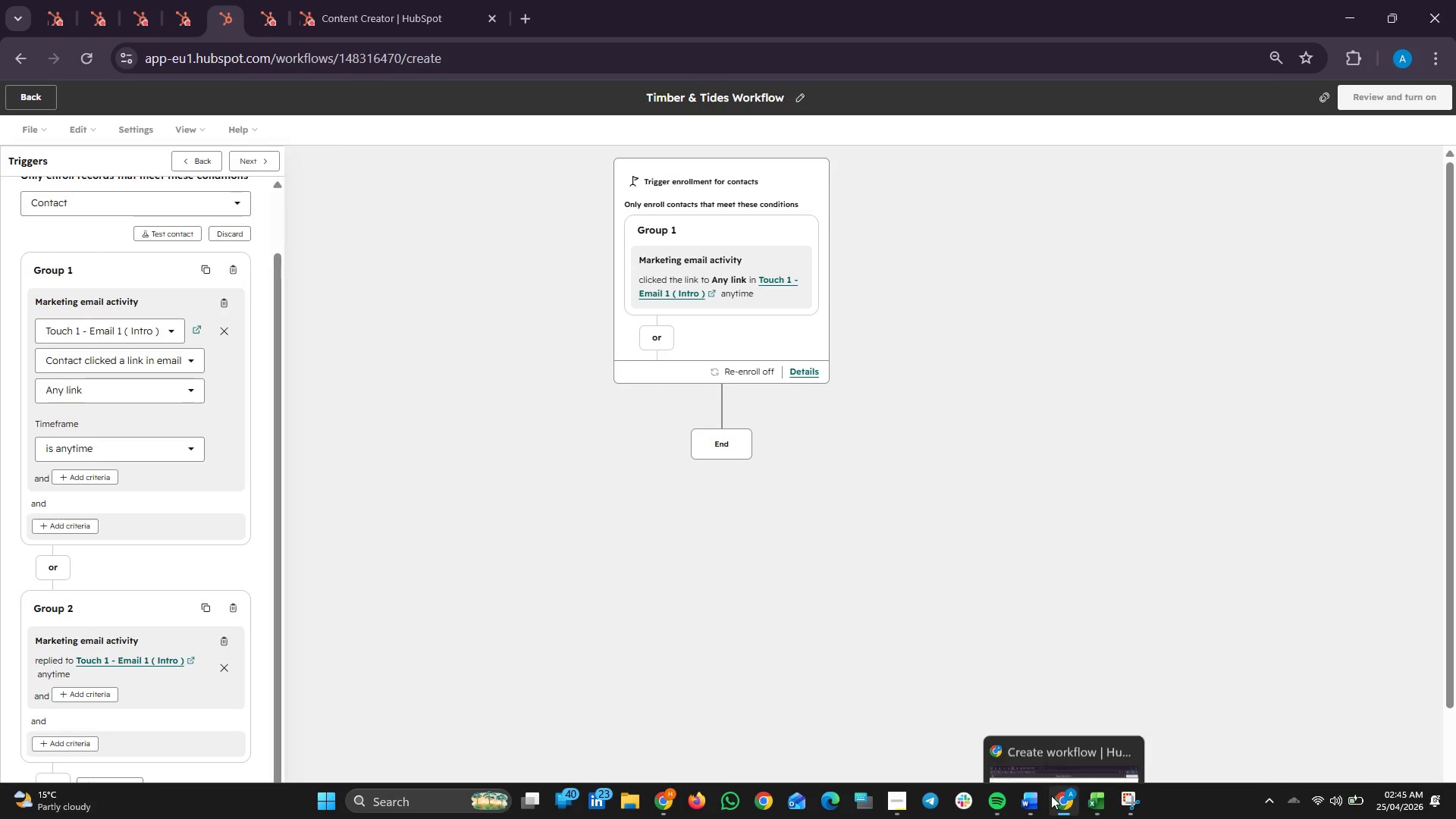 
left_click([1036, 797])
 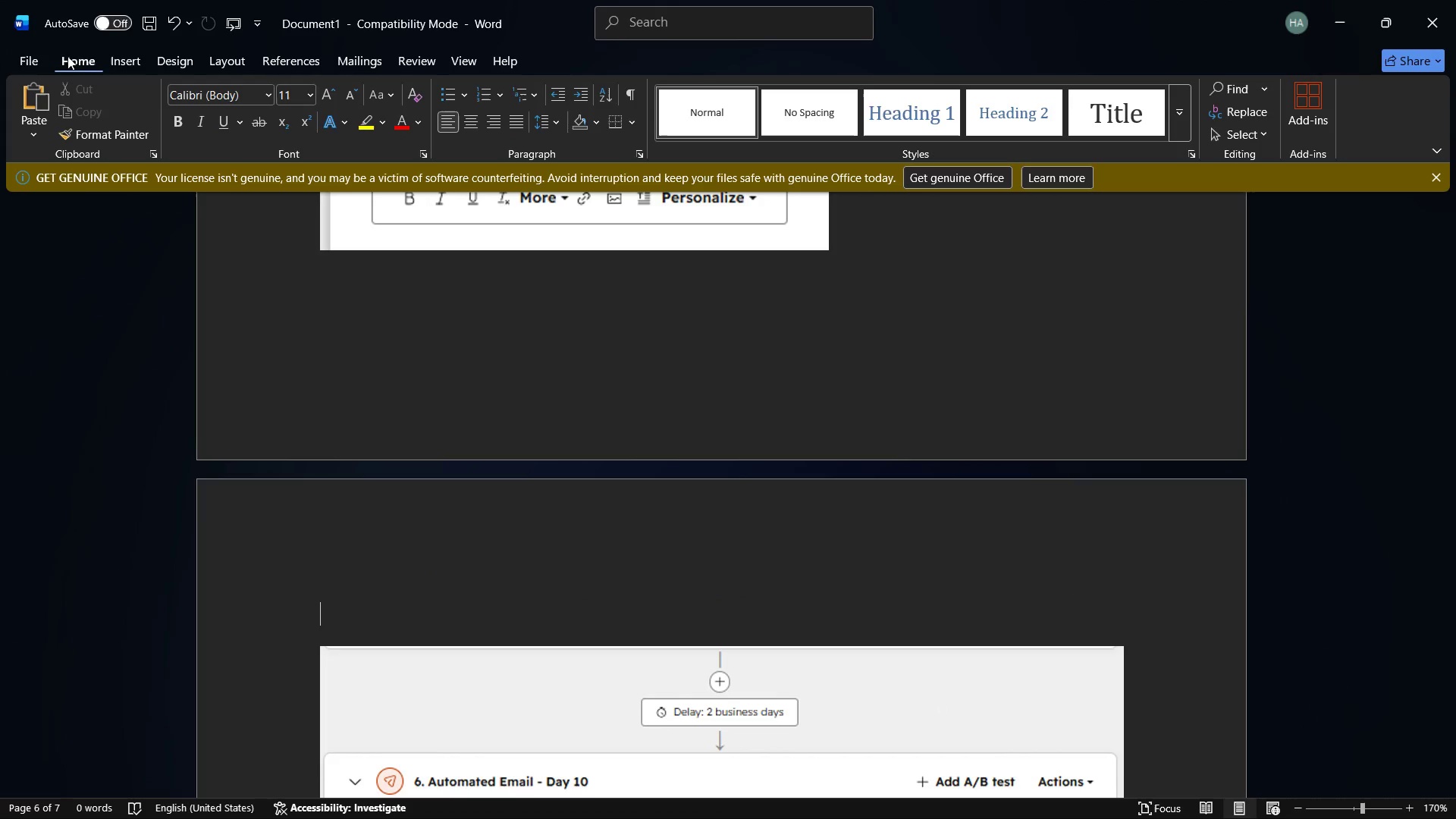 
left_click([46, 58])
 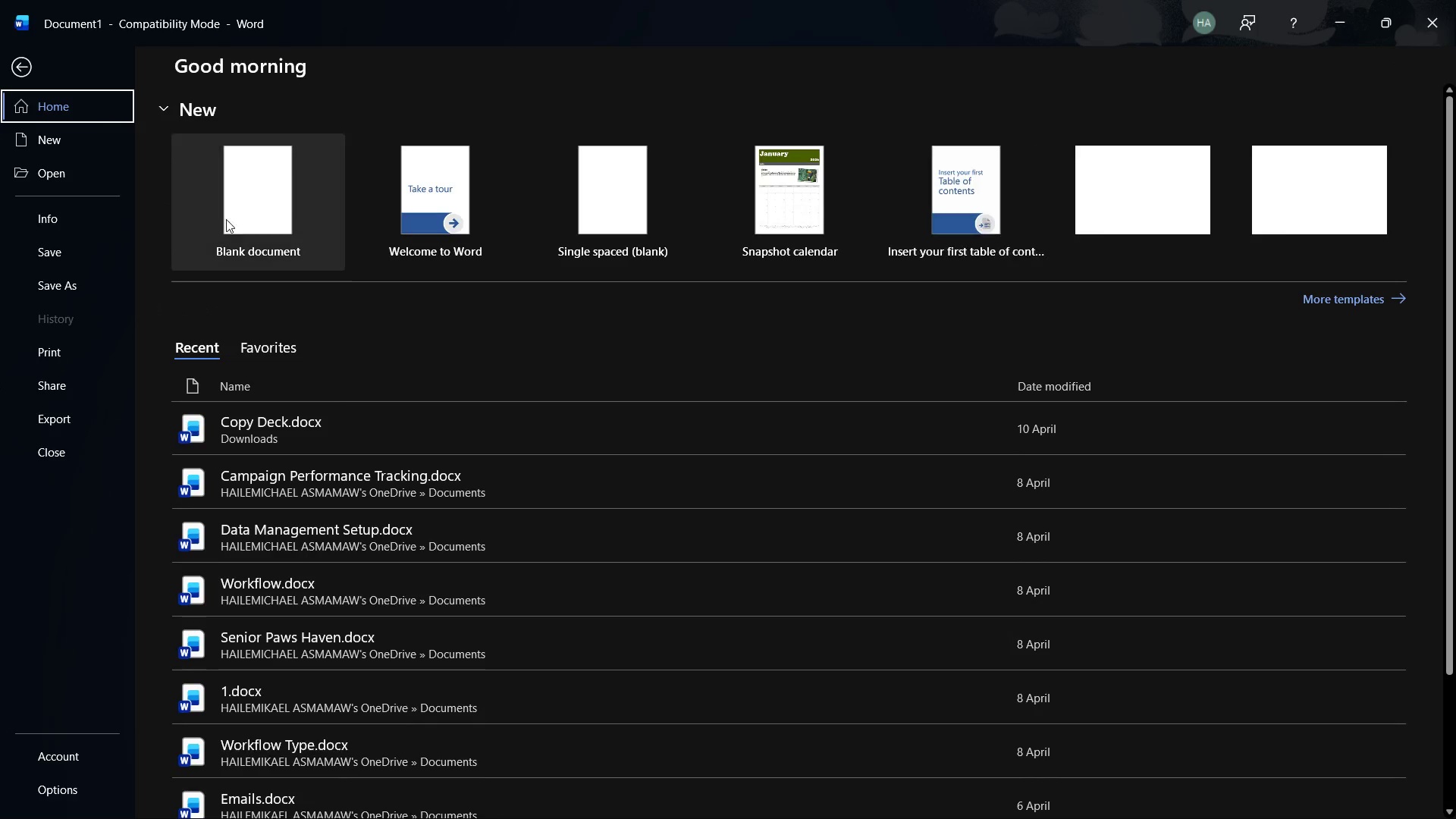 
left_click([257, 197])
 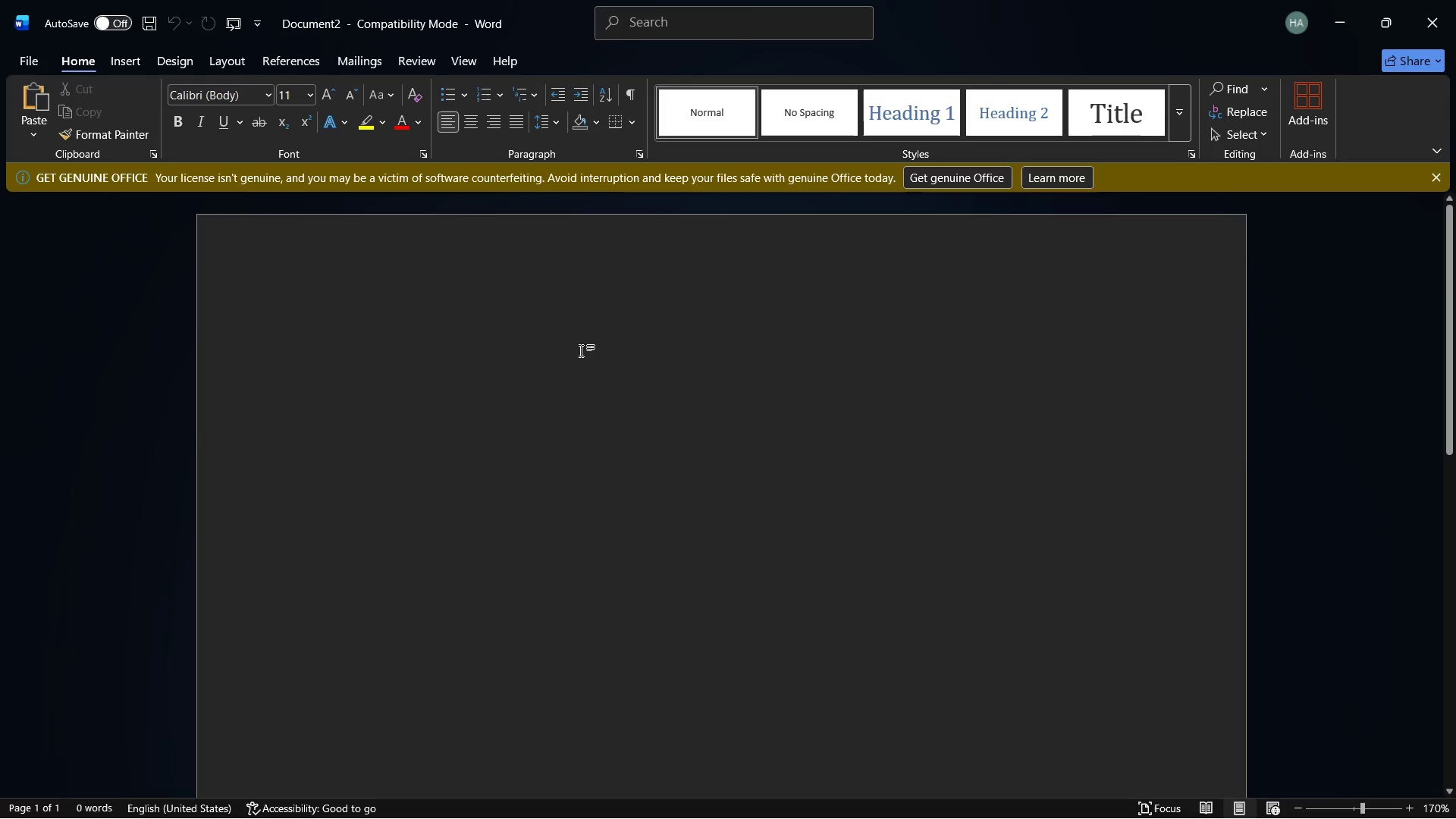 
key(Enter)
 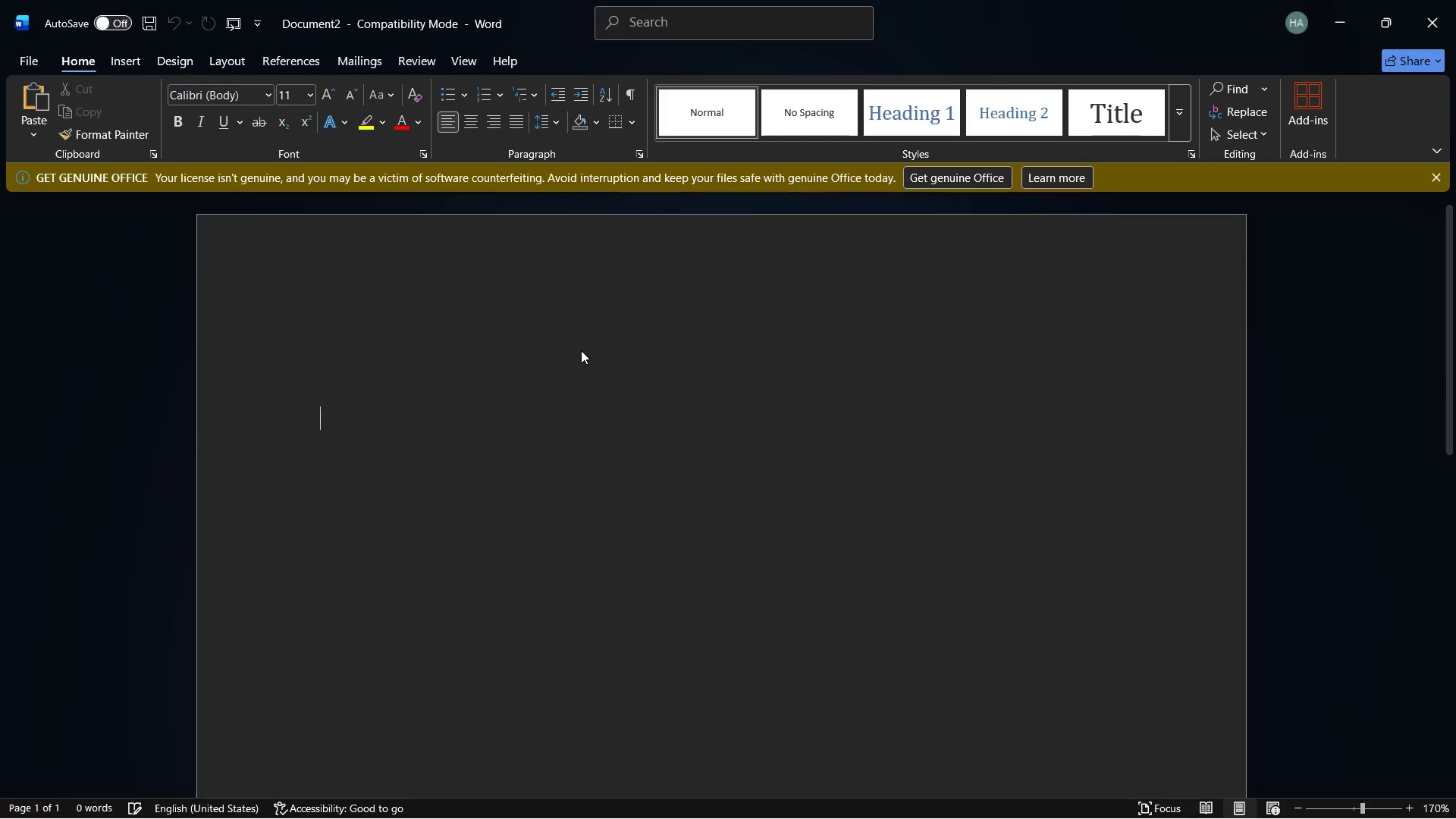 
key(Enter)
 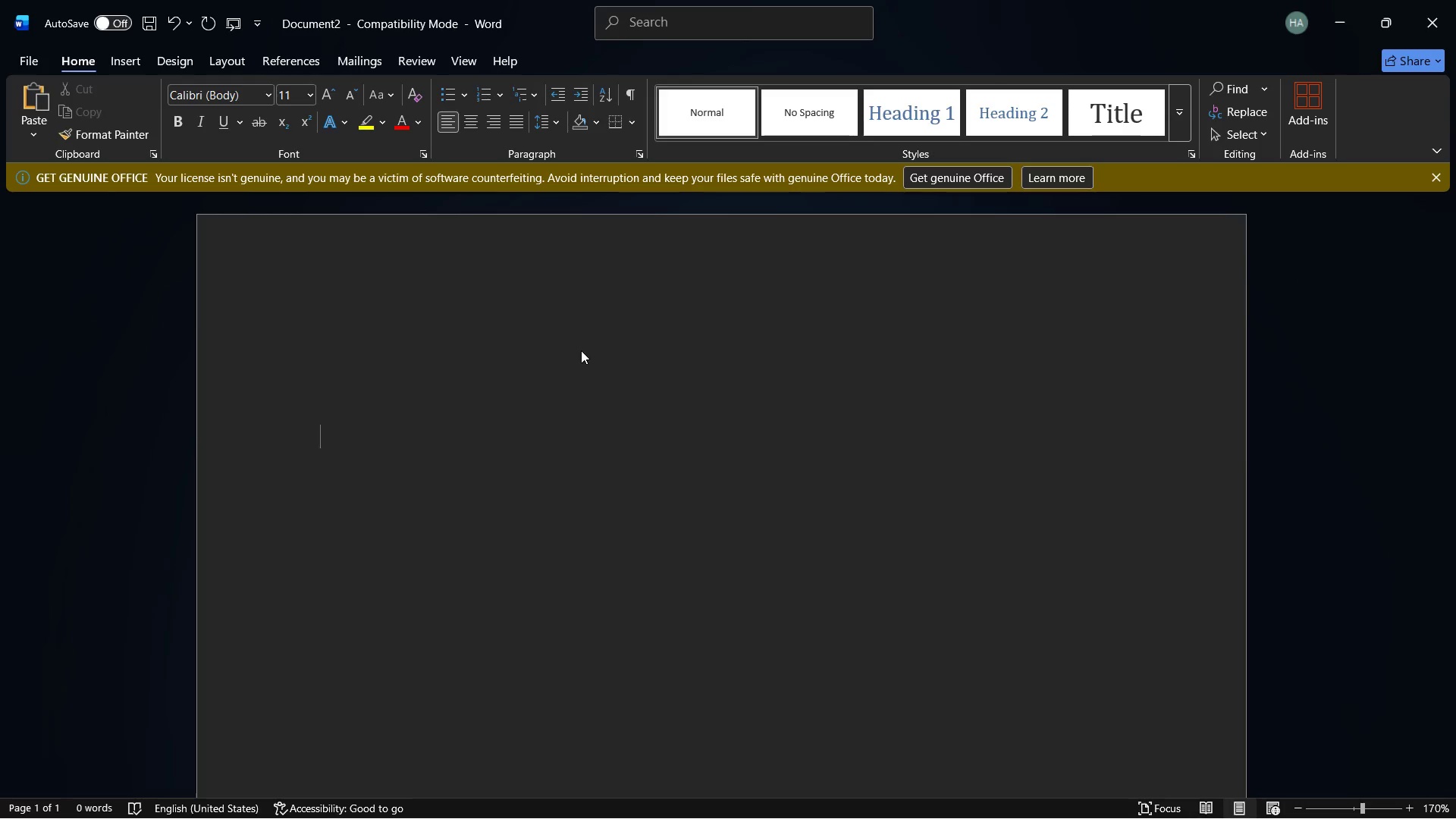 
key(Control+ControlLeft)
 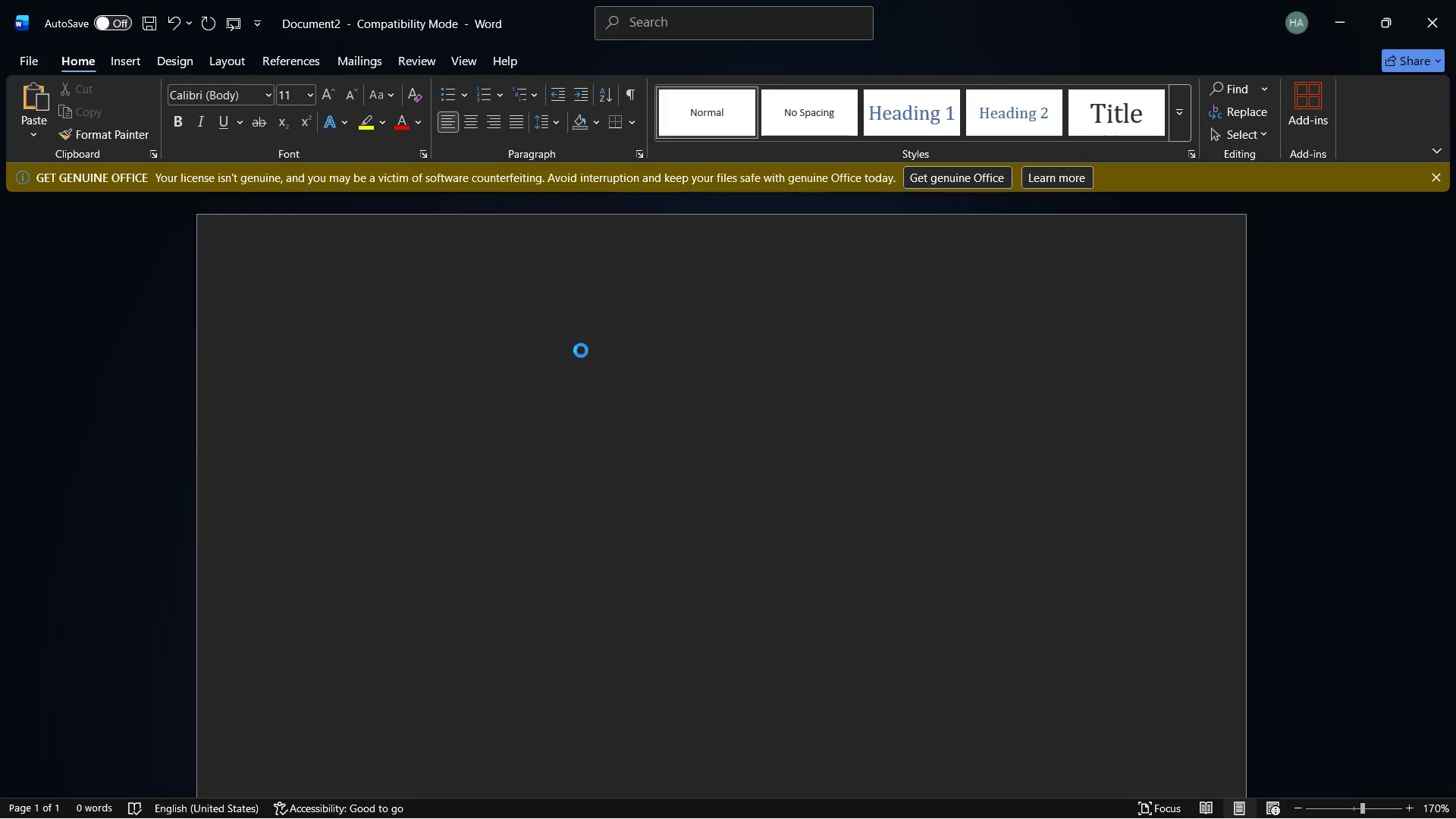 
key(Control+V)
 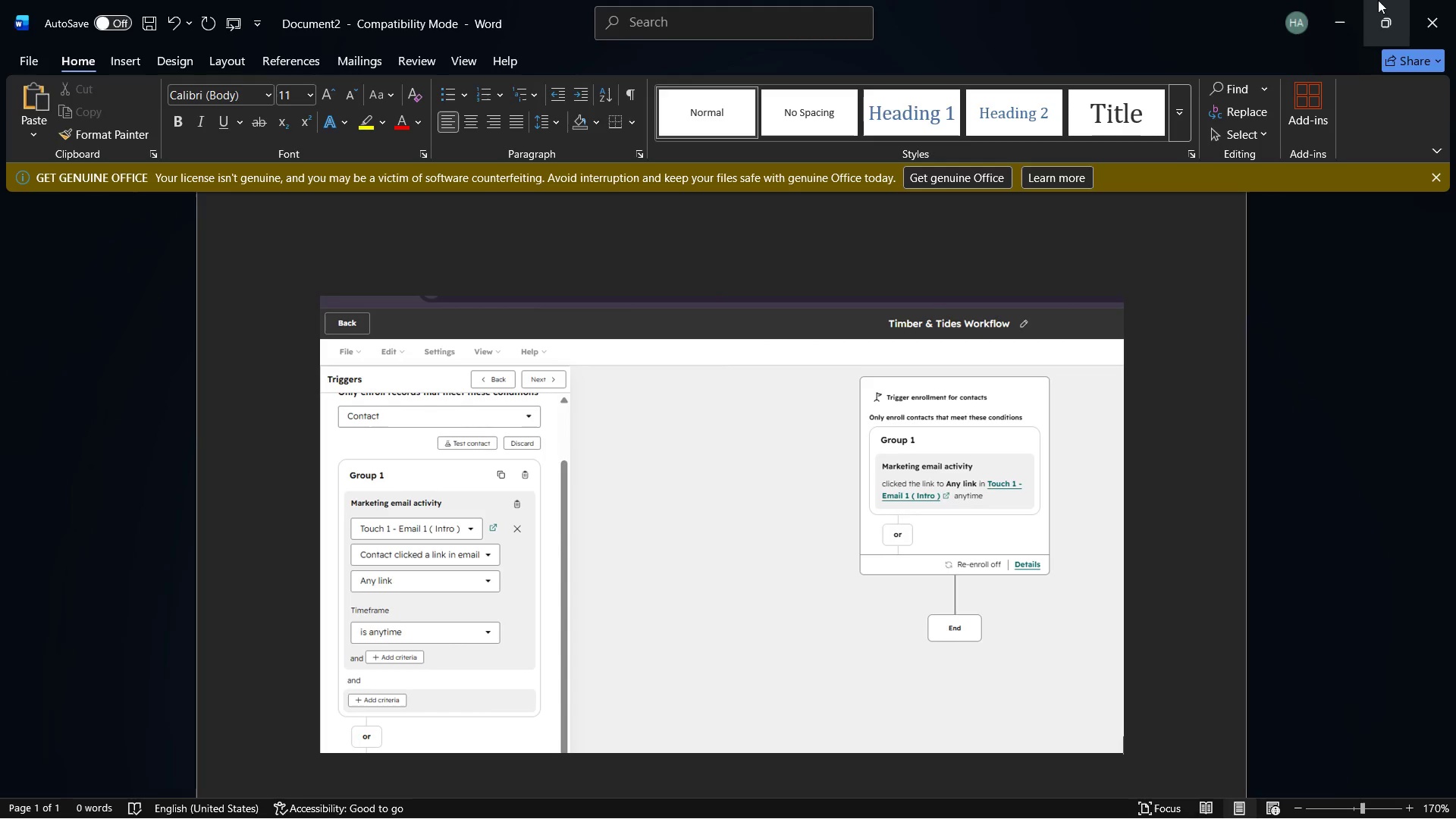 
left_click([1343, 0])
 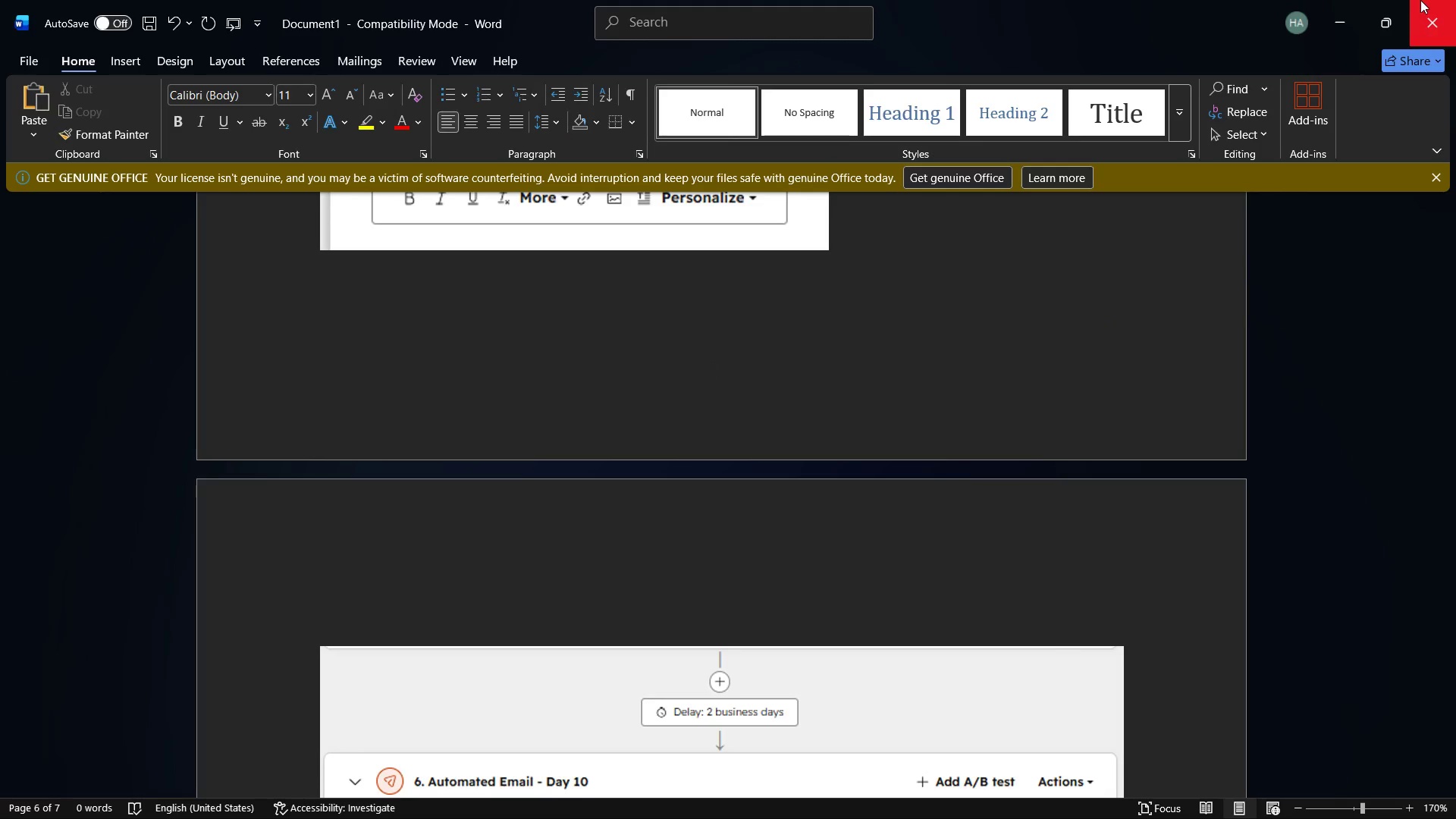 
left_click([1349, 0])
 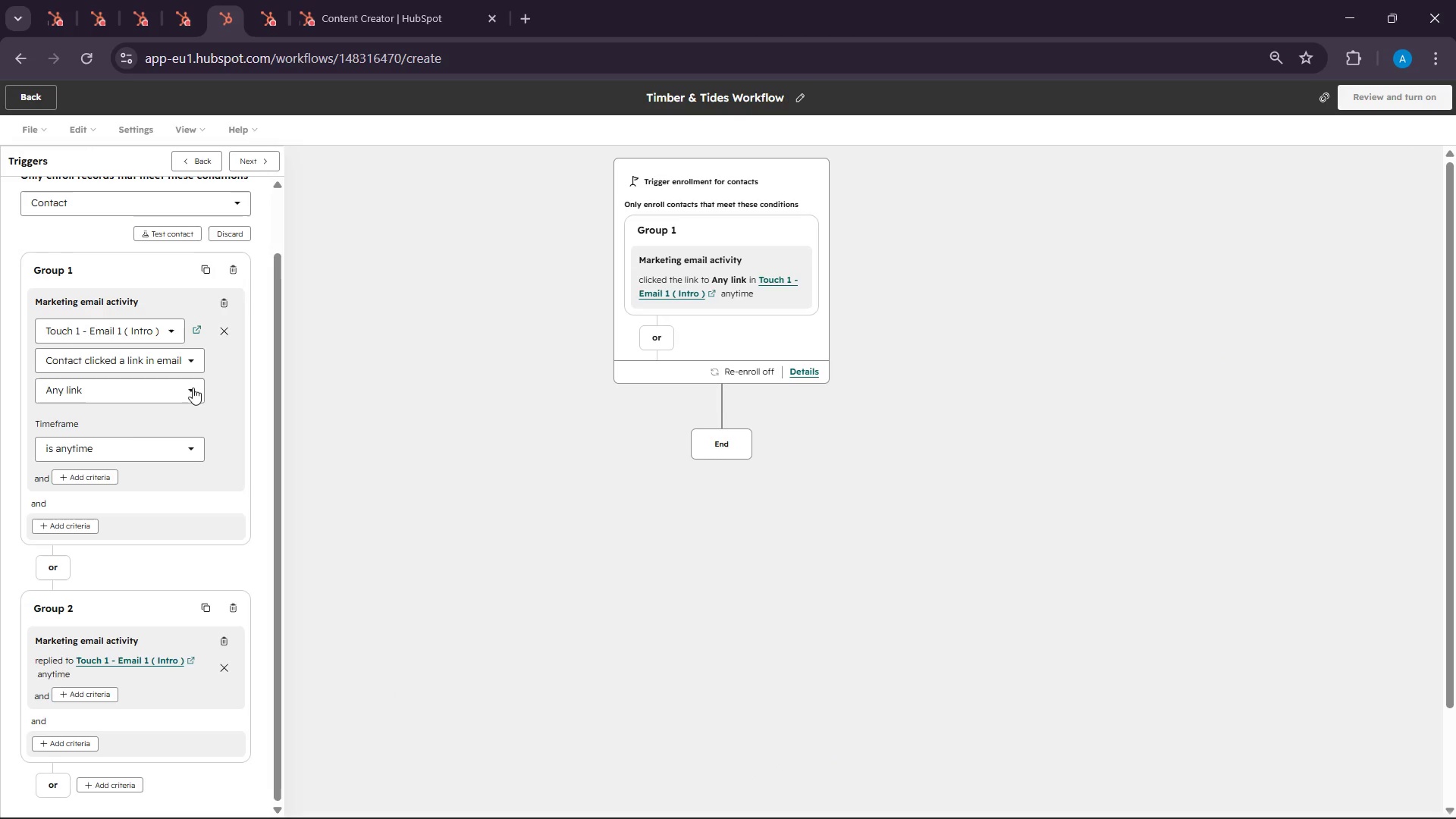 
scroll: coordinate [105, 458], scroll_direction: down, amount: 5.0
 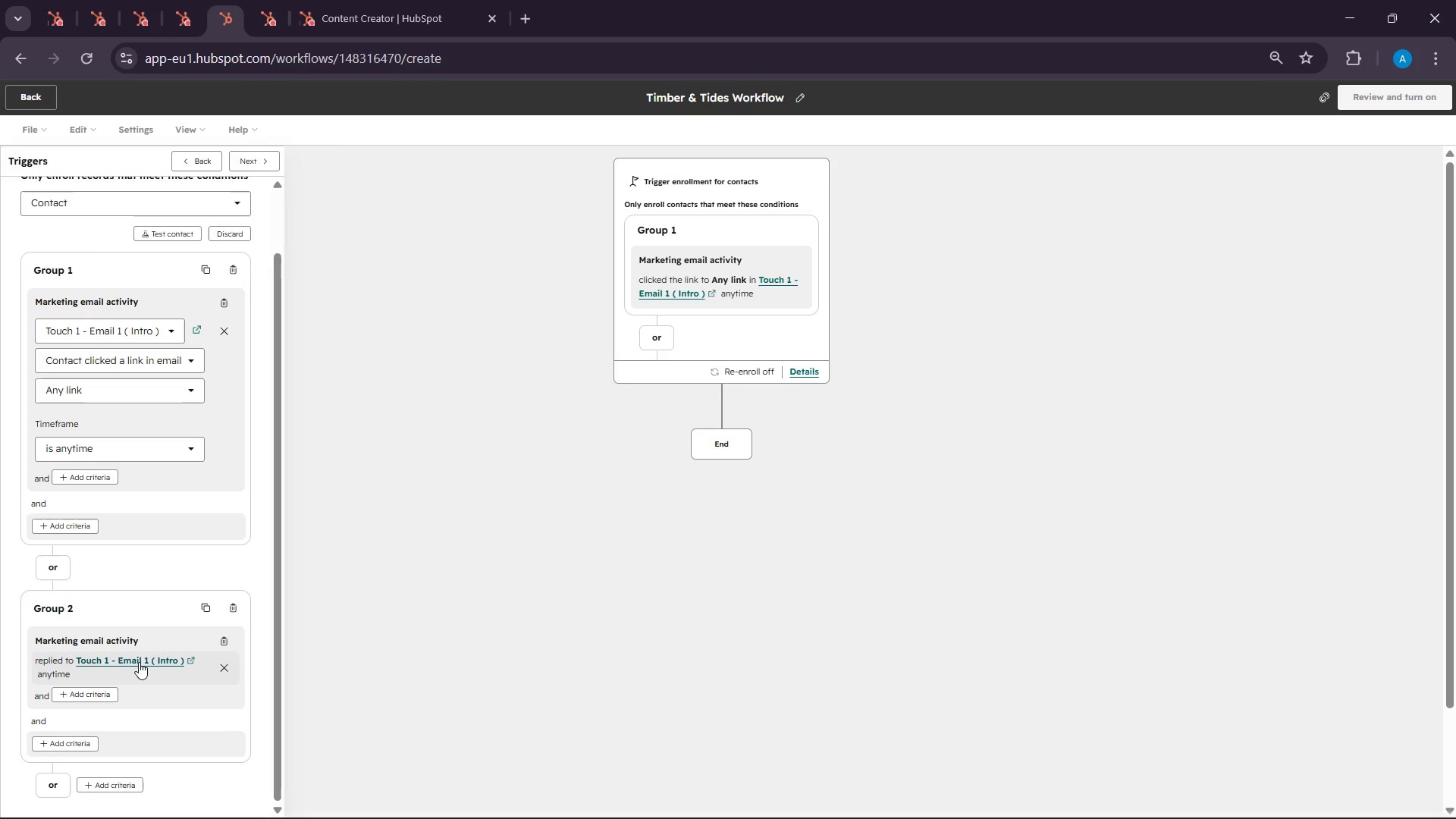 
left_click([146, 668])
 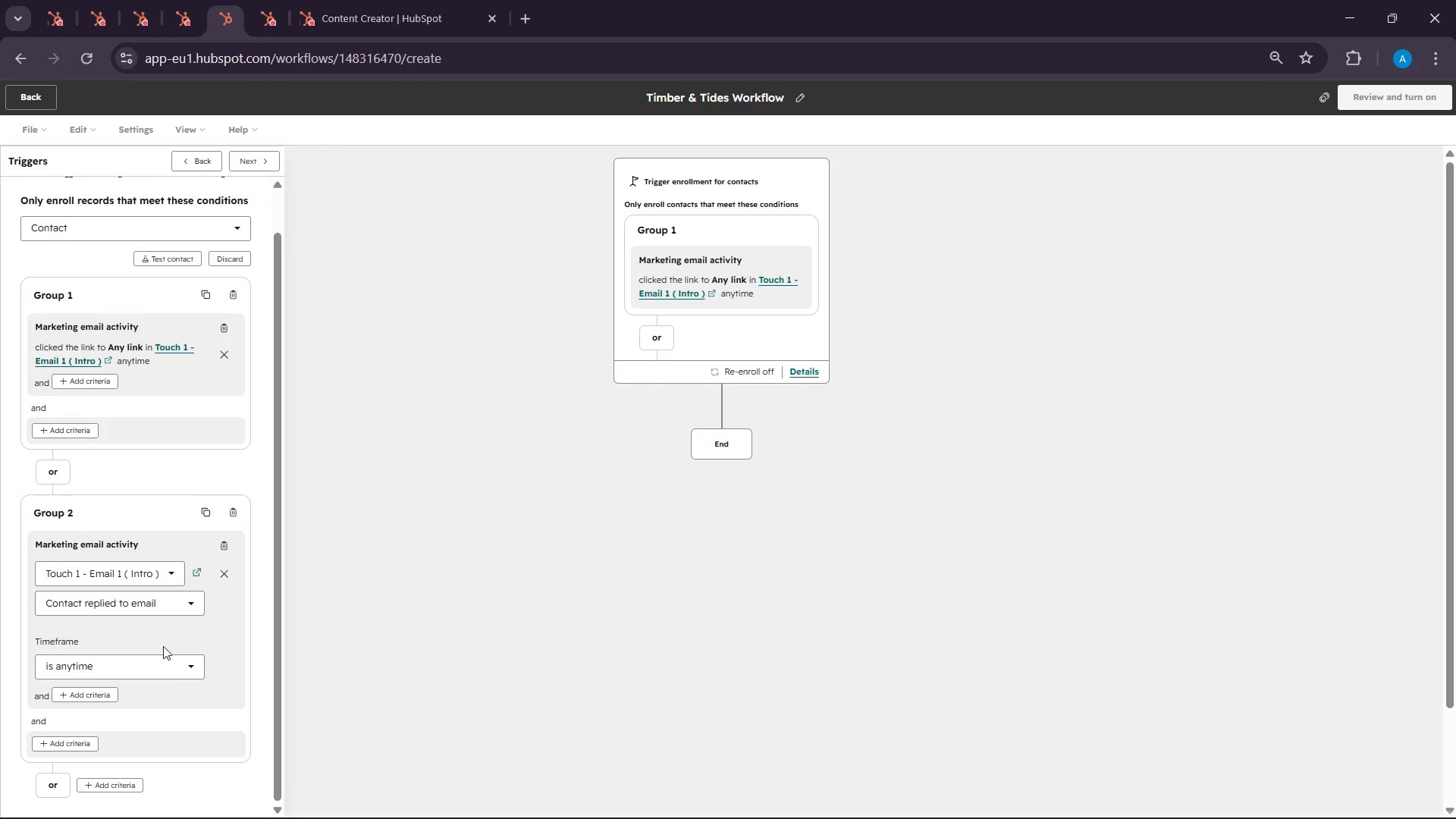 
scroll: coordinate [224, 661], scroll_direction: down, amount: 14.0
 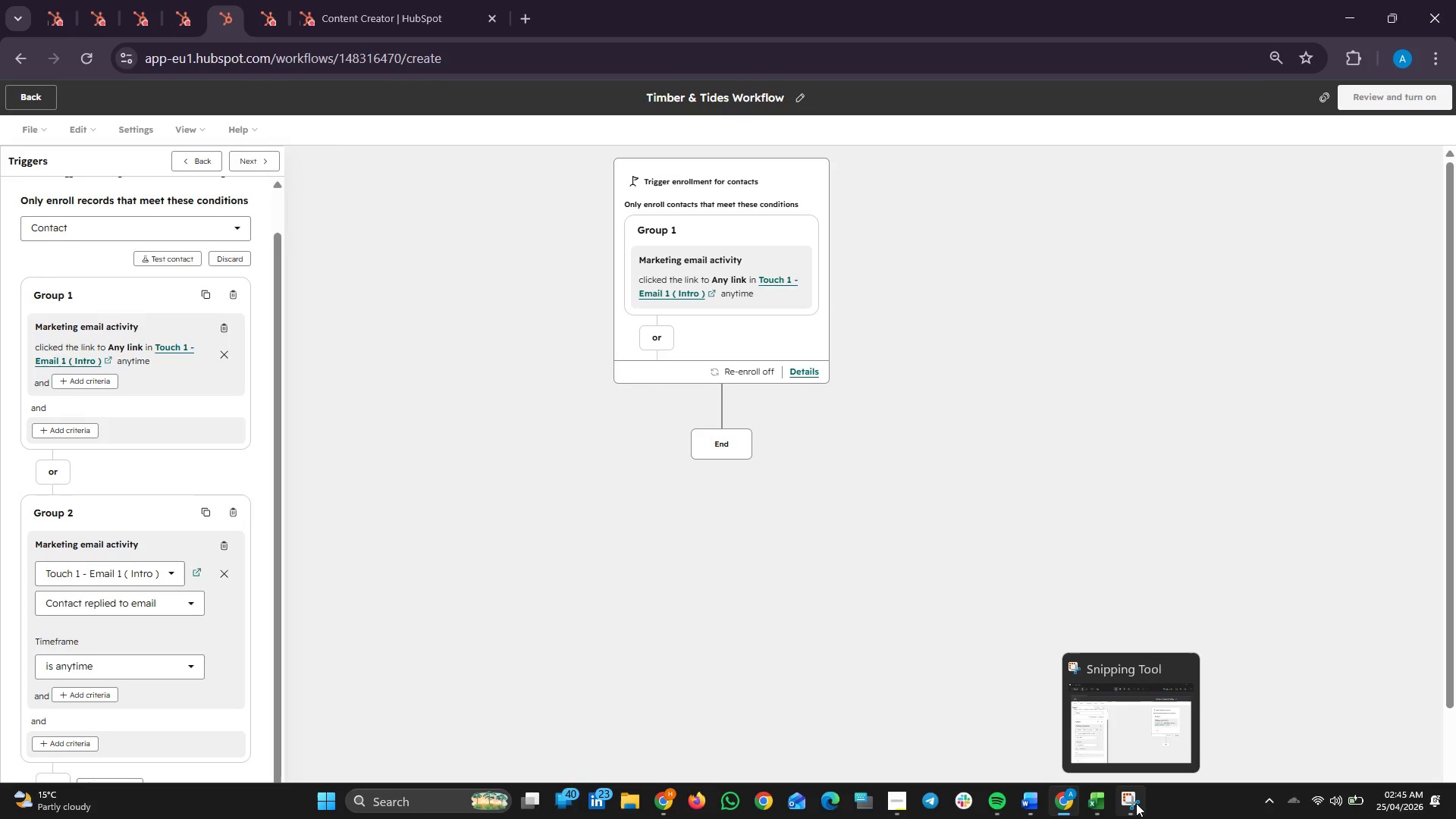 
left_click([1138, 802])
 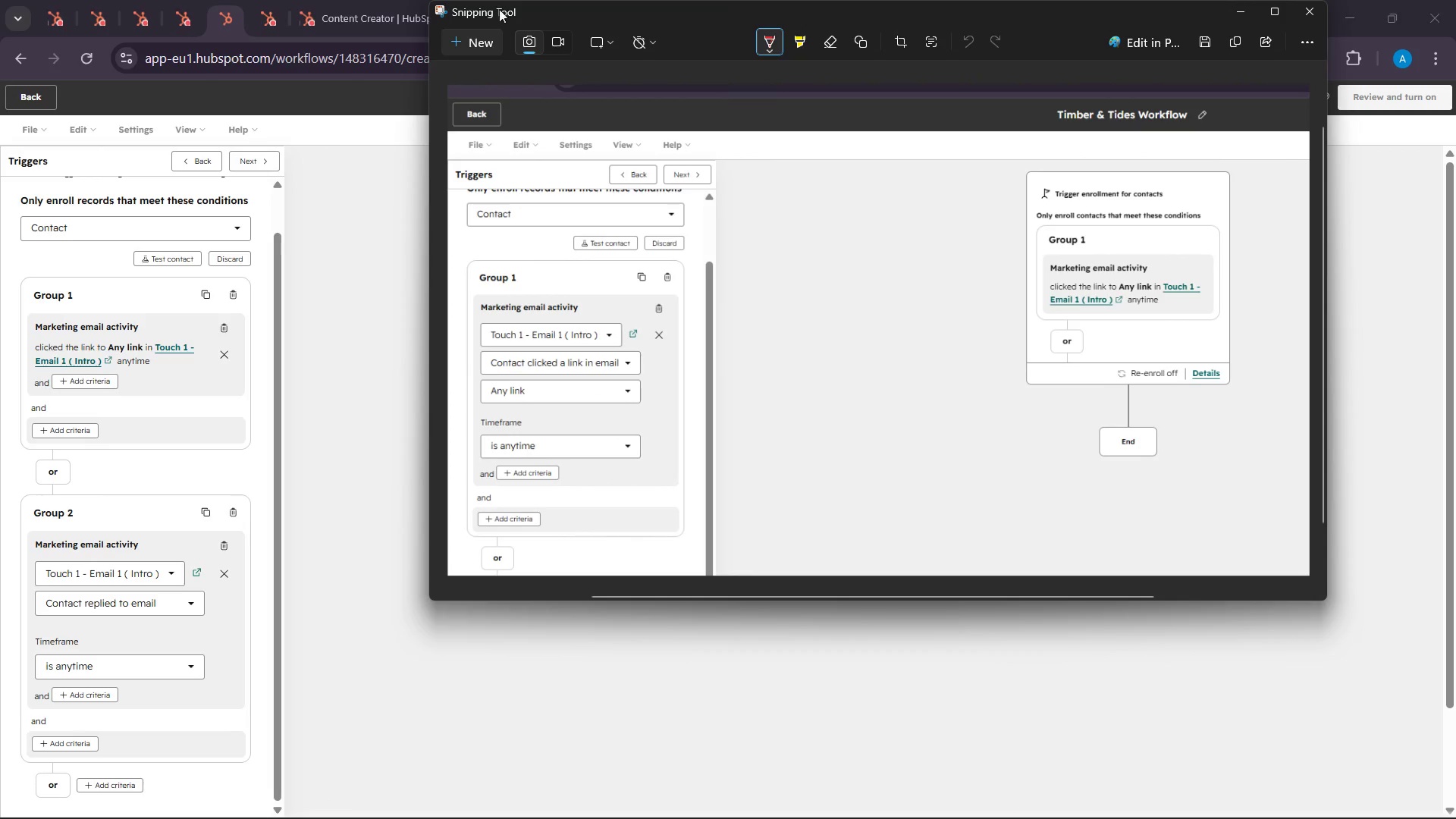 
left_click([476, 37])
 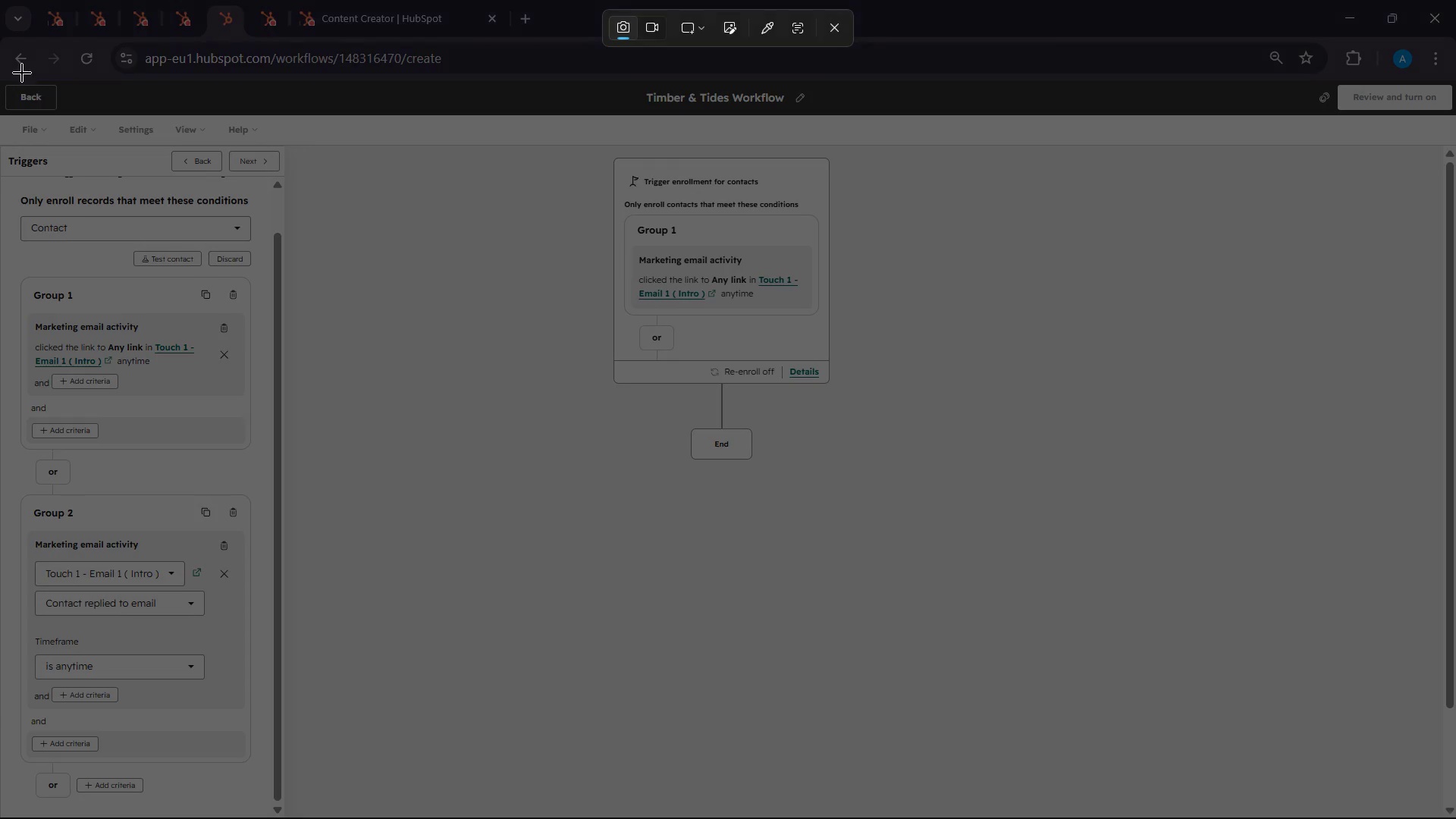 
left_click_drag(start_coordinate=[0, 60], to_coordinate=[865, 802])
 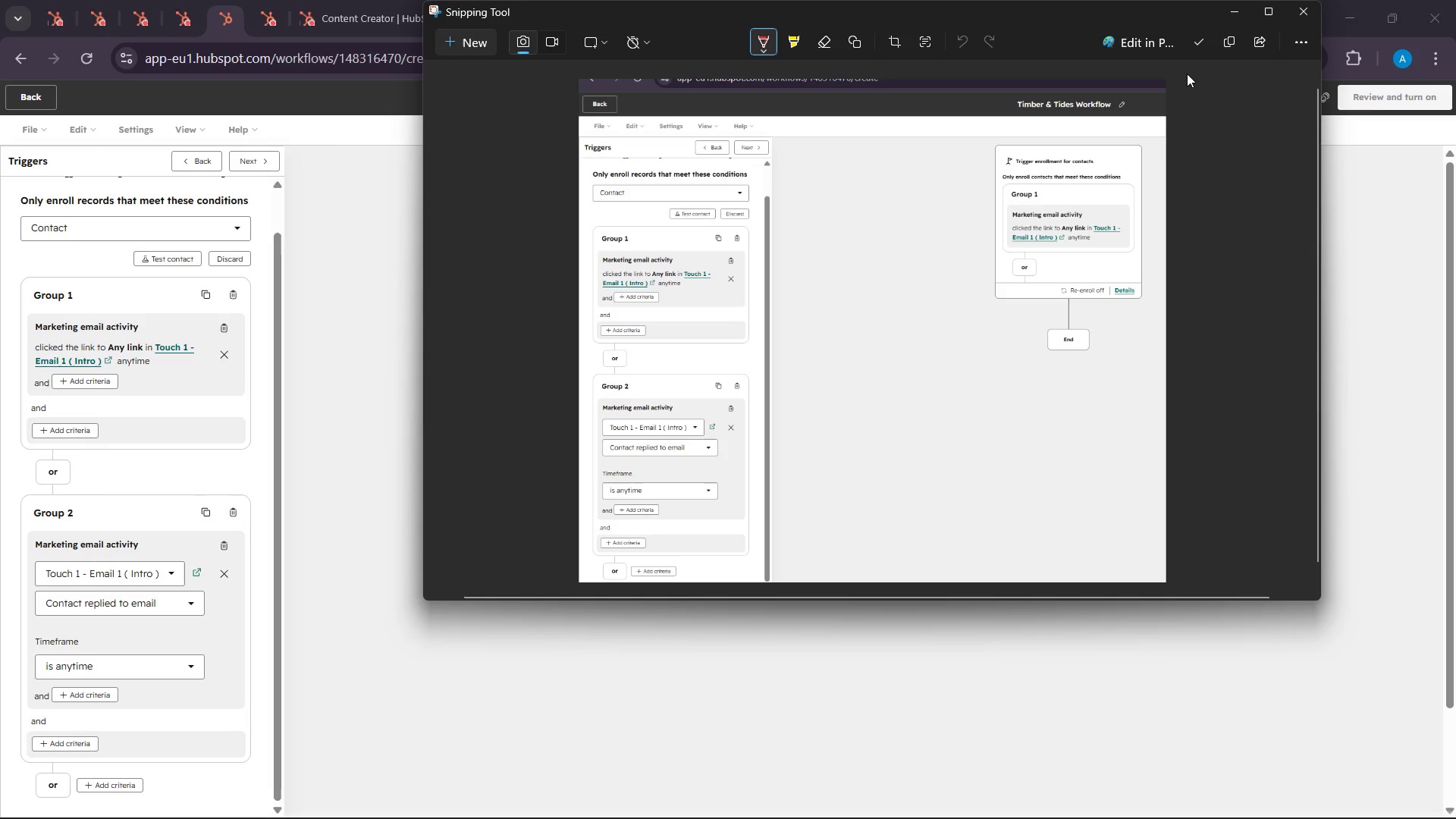 
left_click([1231, 39])
 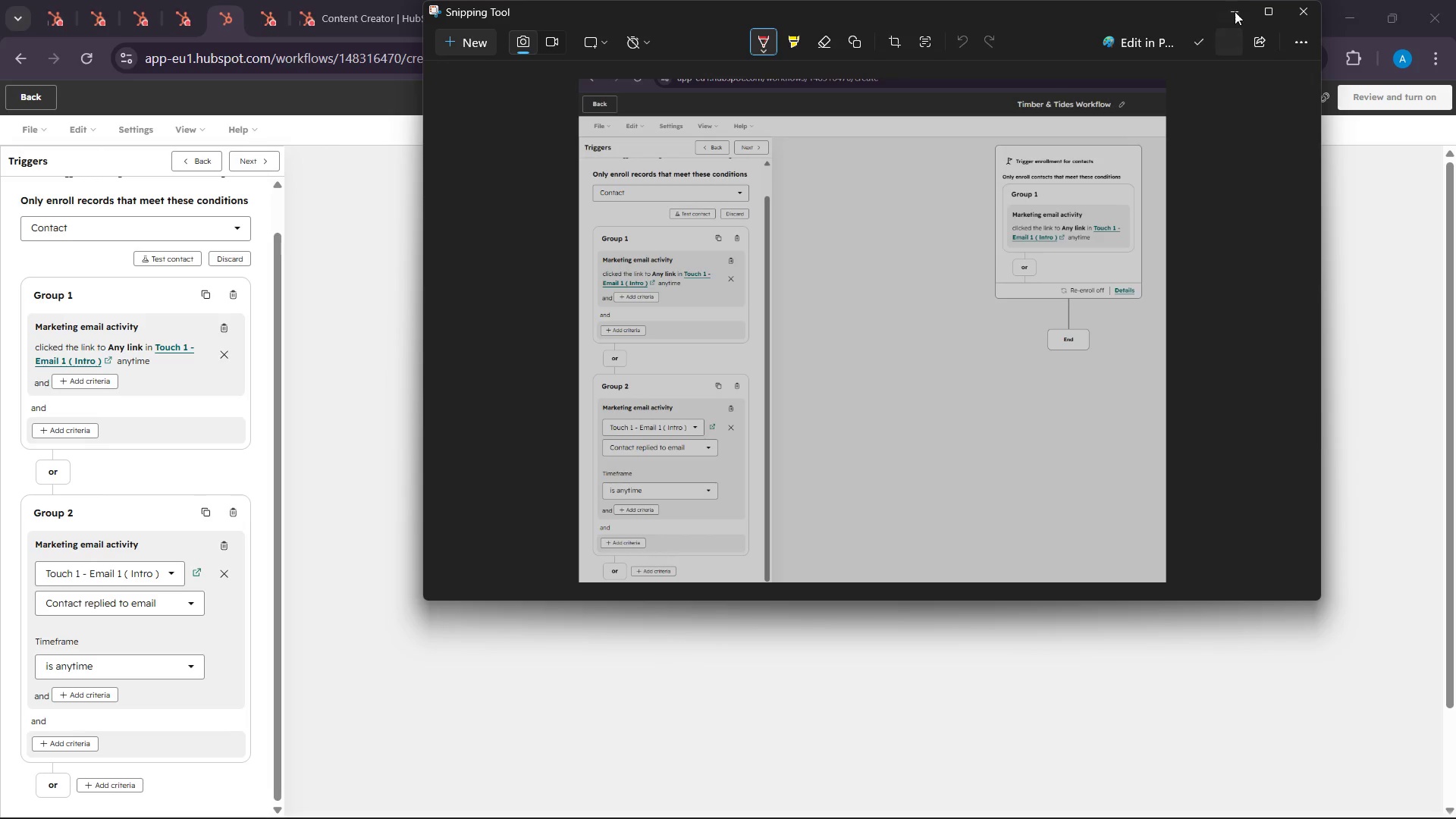 
left_click([1236, 7])
 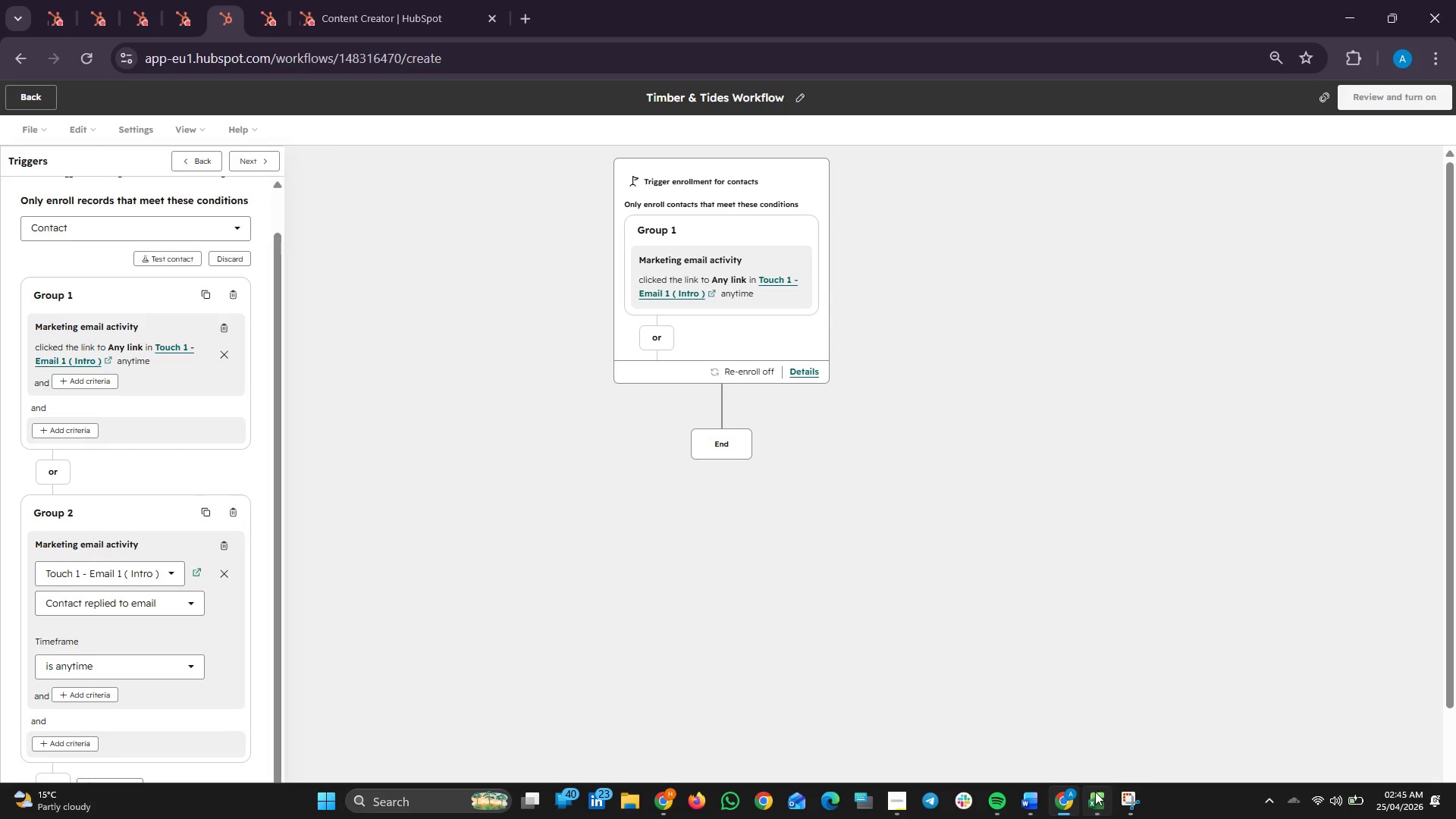 
left_click([1102, 795])
 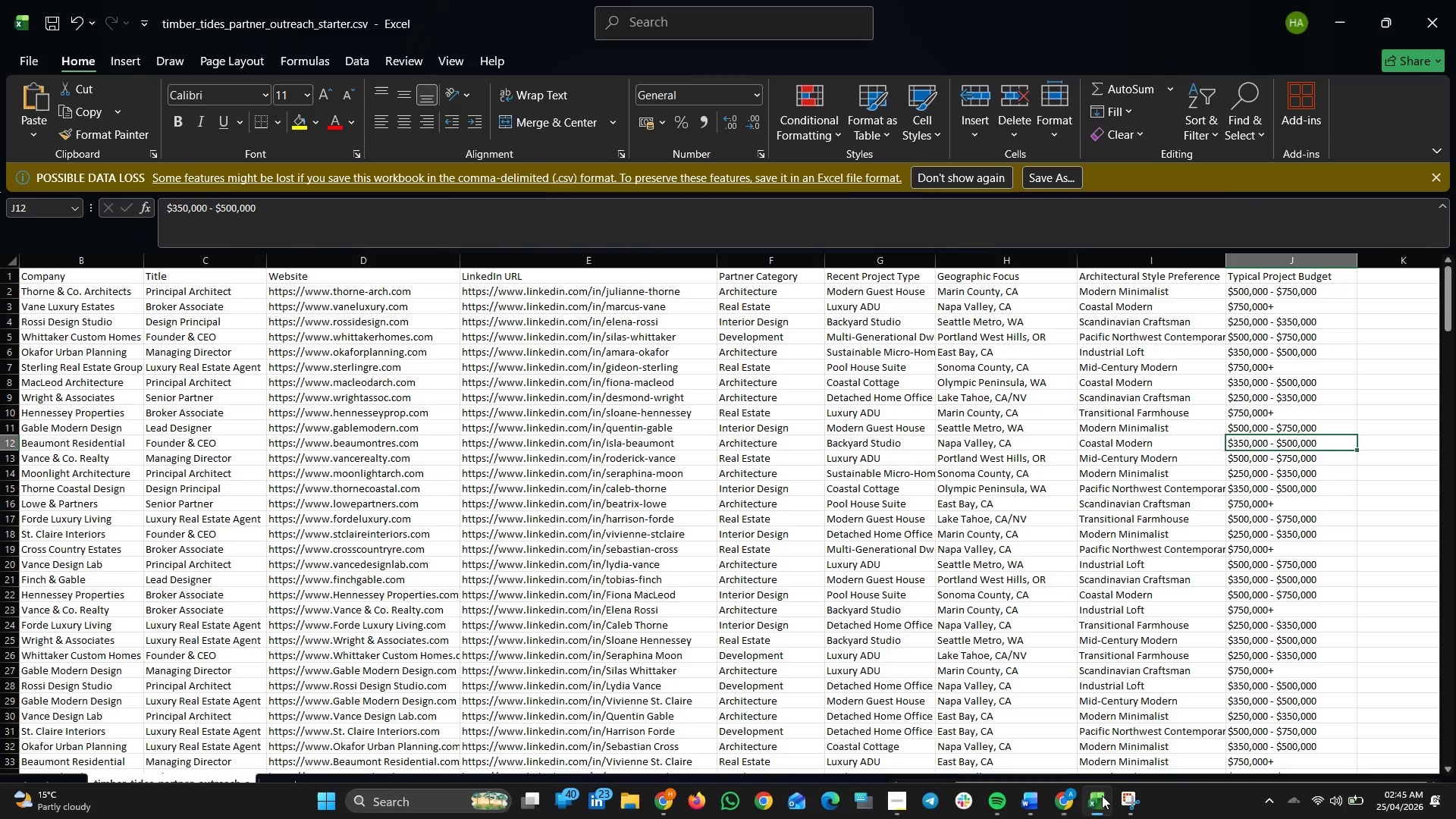 
left_click([1102, 795])
 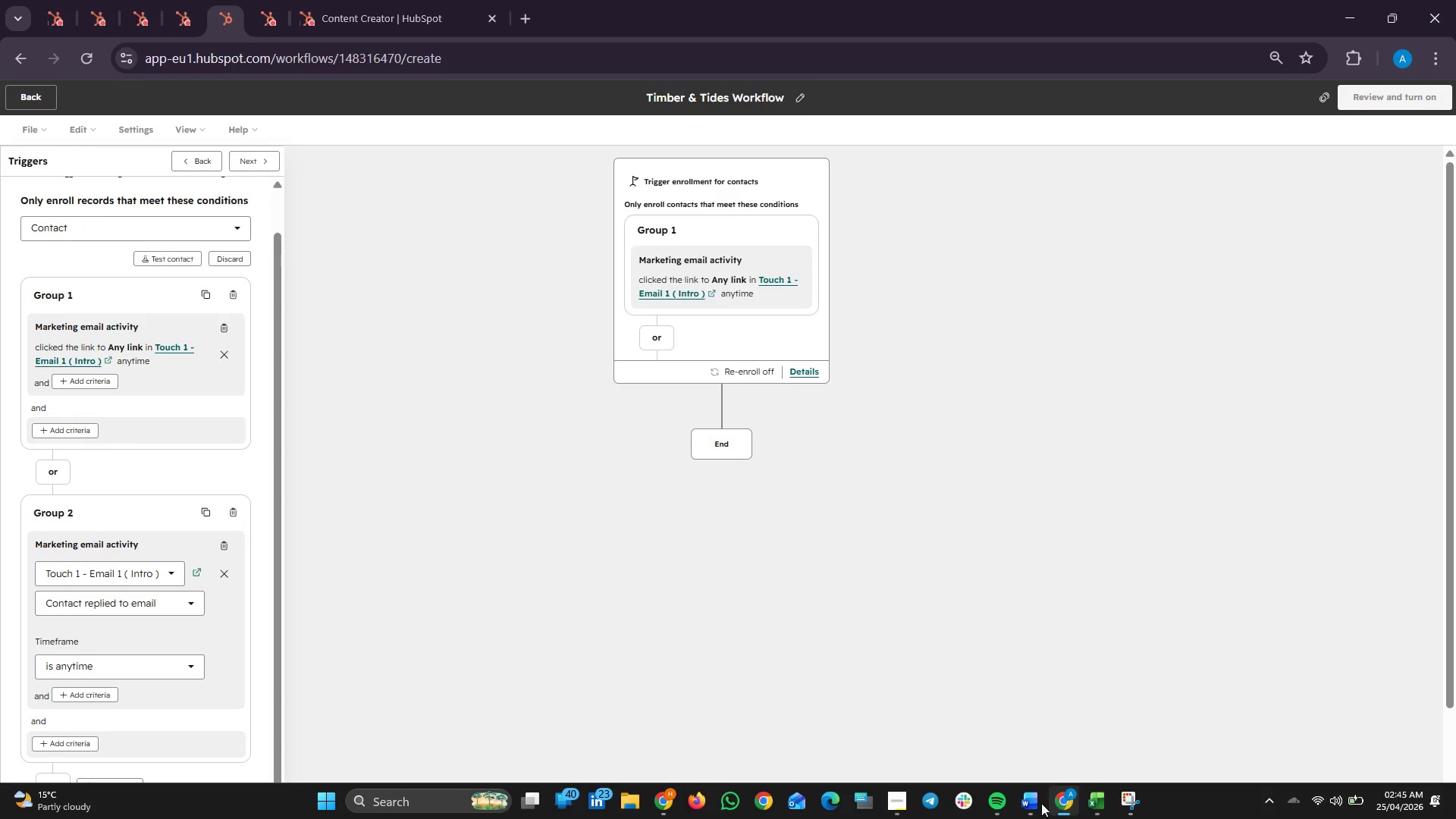 
left_click([1032, 801])
 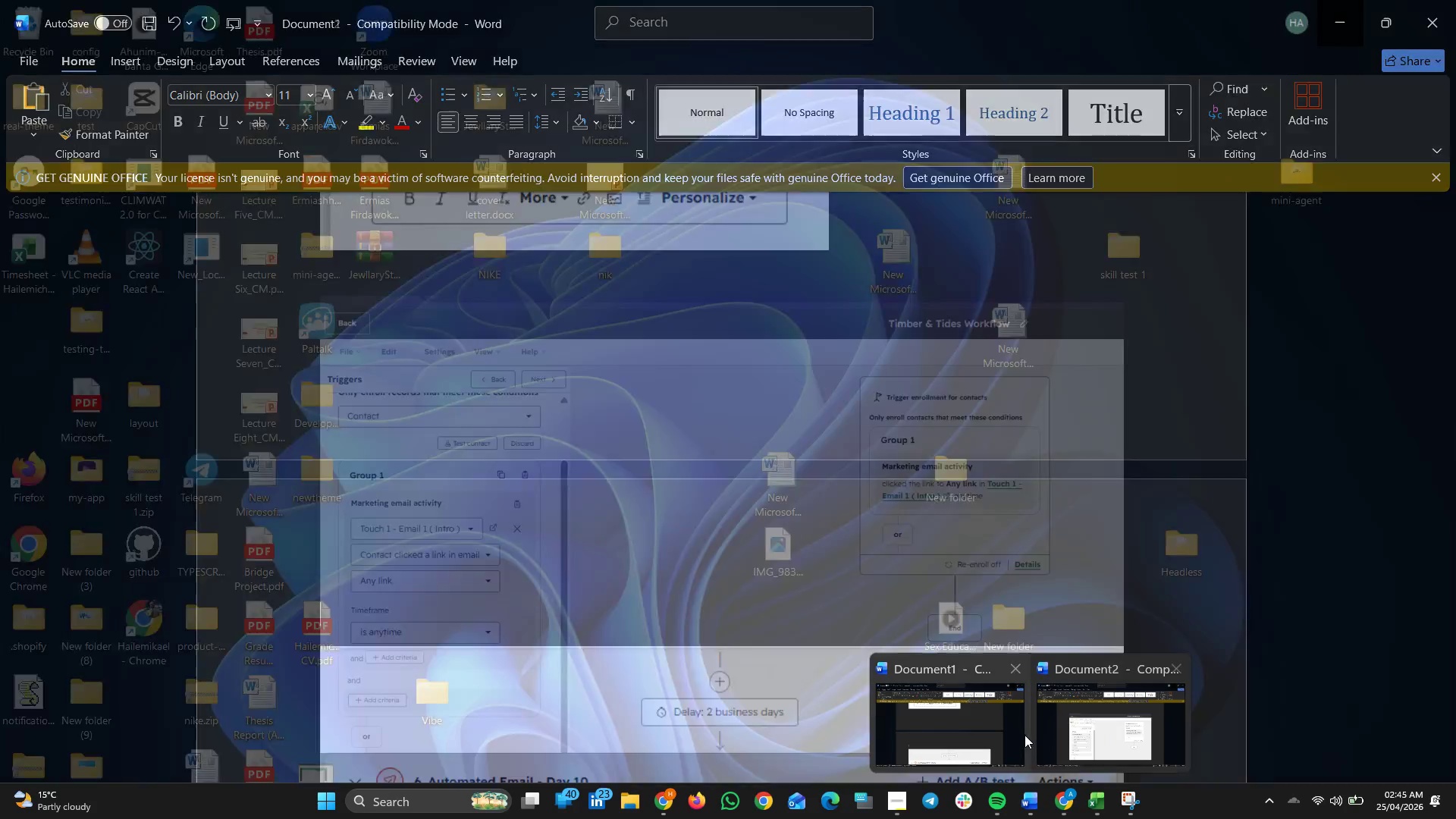 
left_click([987, 733])
 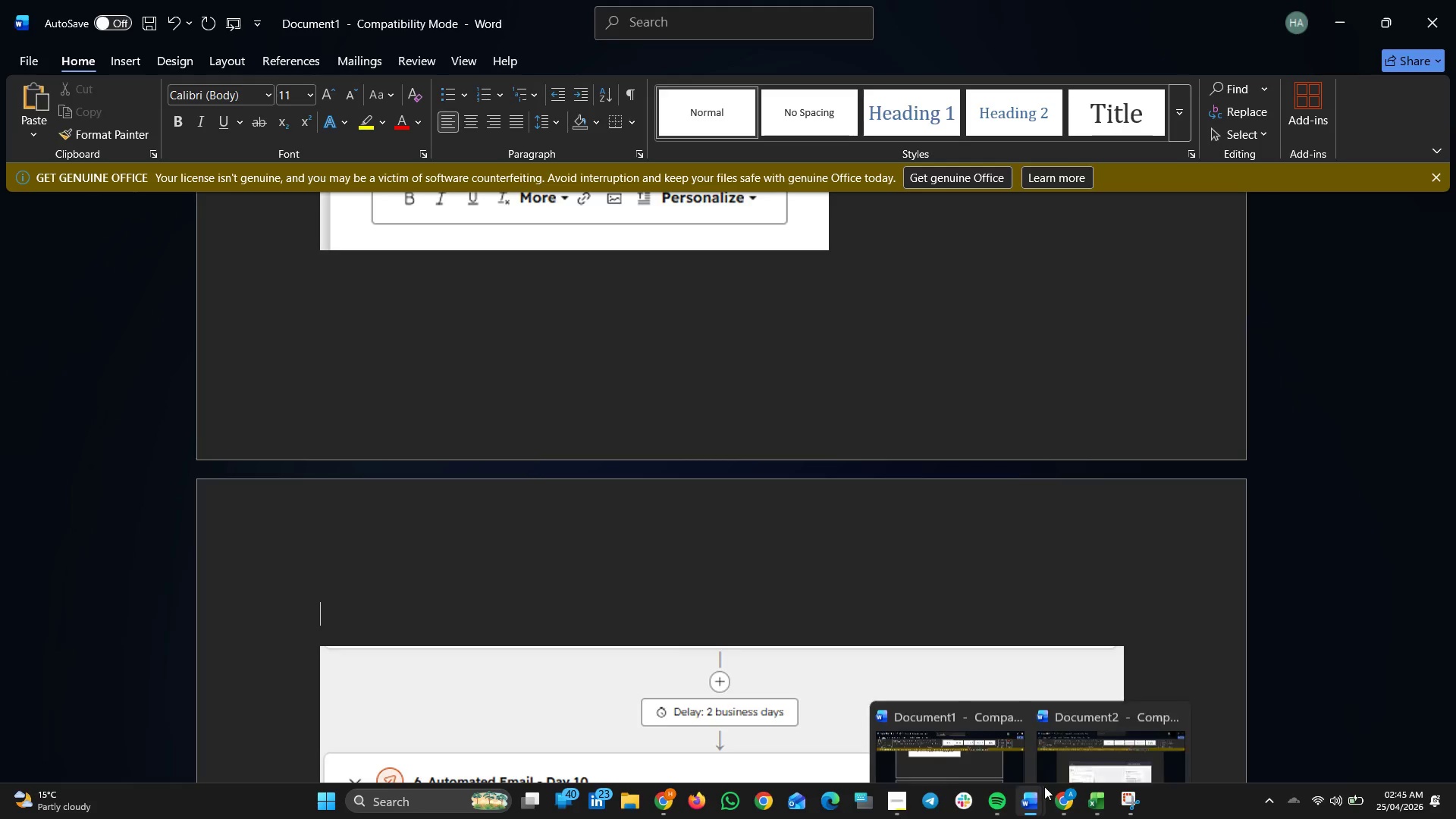 
left_click([1103, 715])
 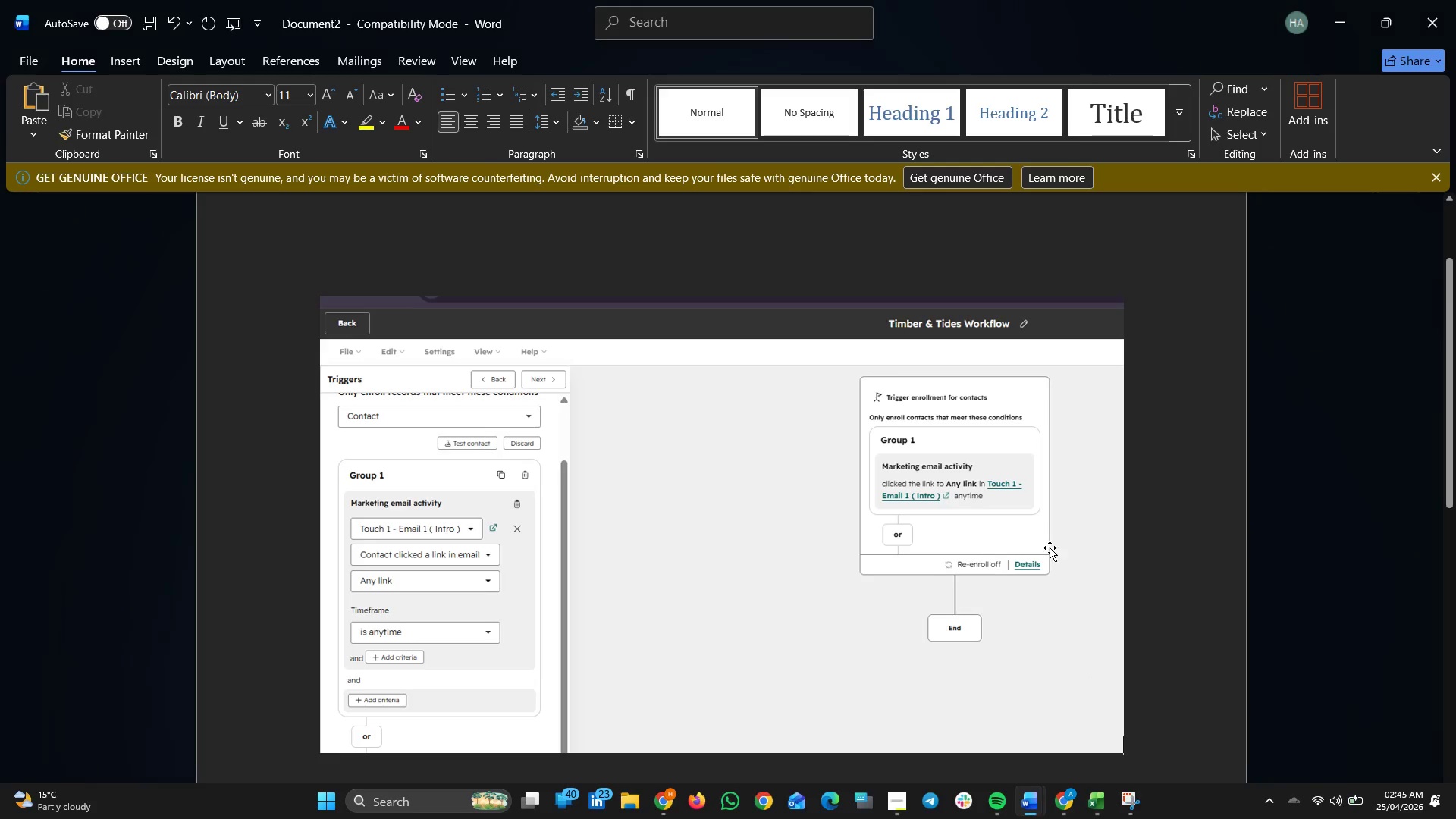 
scroll: coordinate [1151, 550], scroll_direction: down, amount: 6.0
 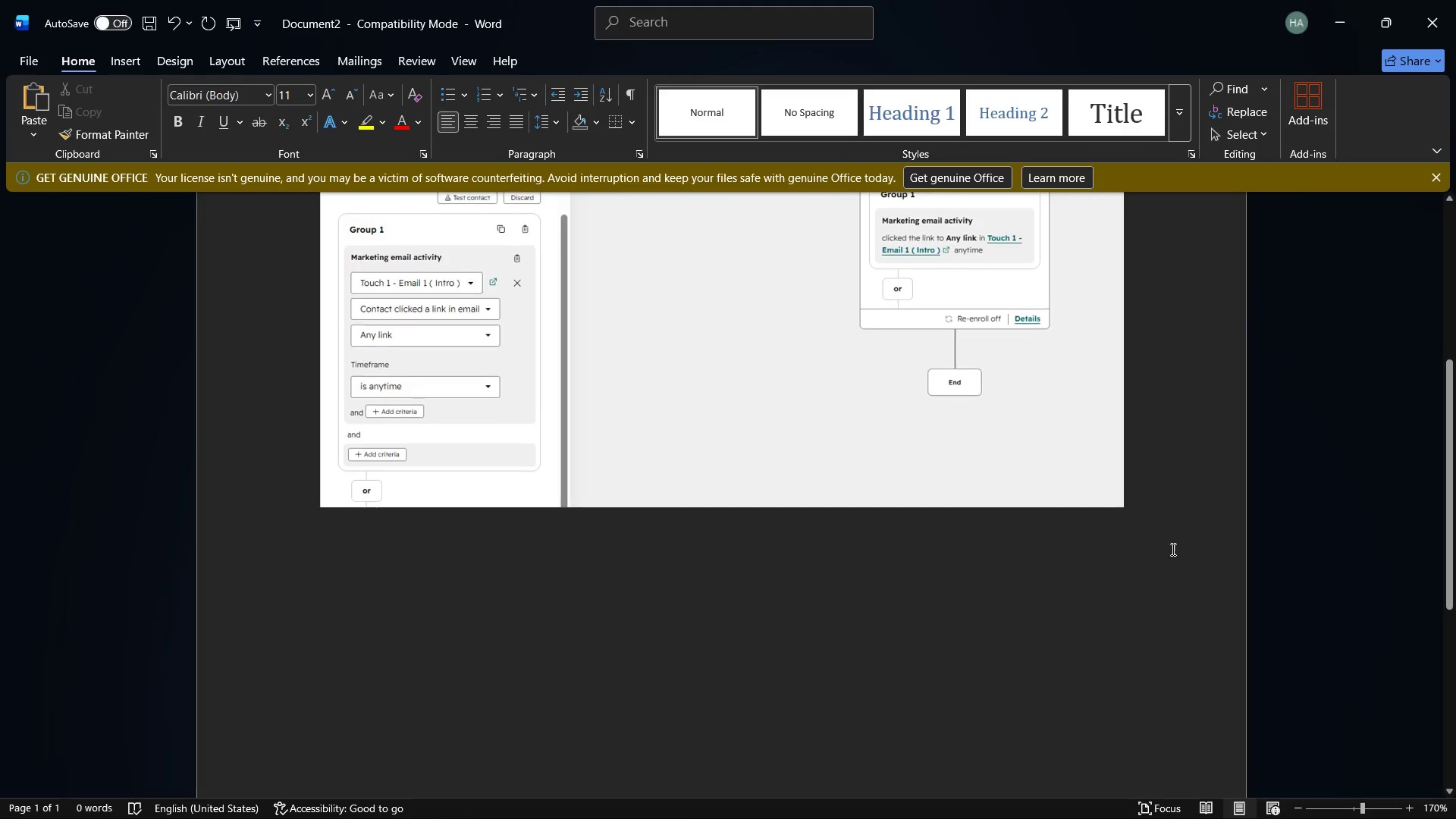 
left_click([1160, 500])
 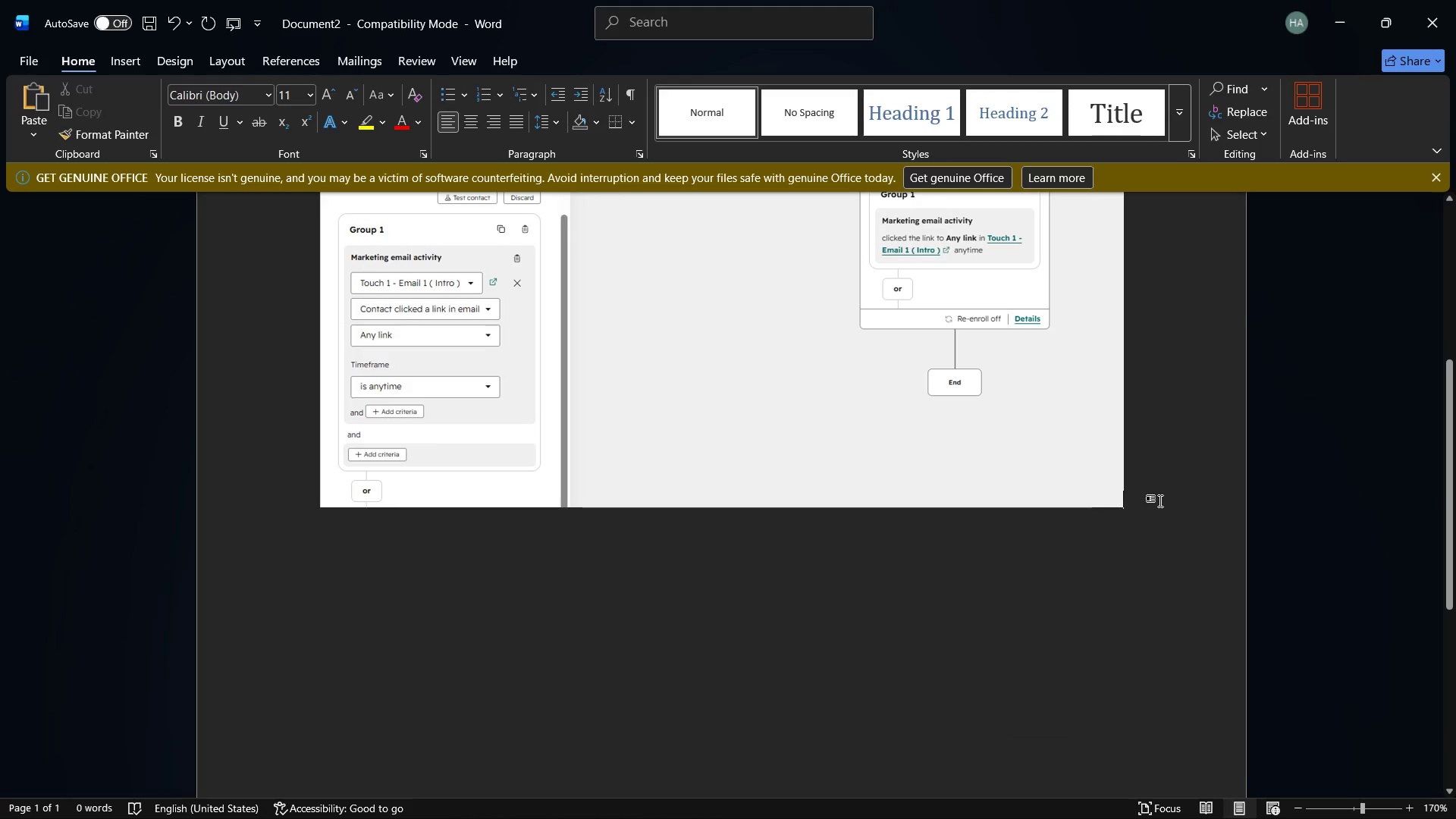 
key(Enter)
 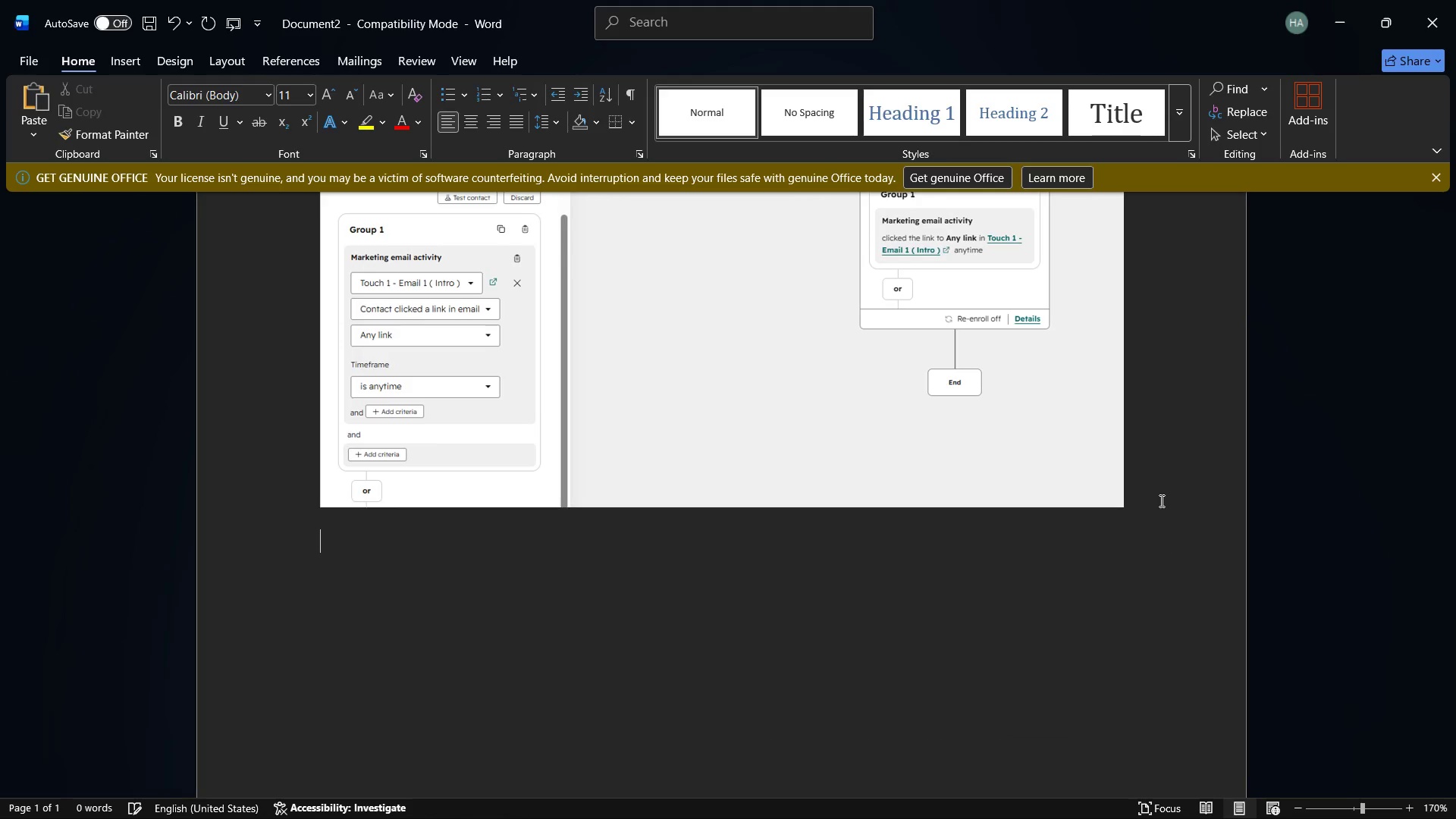 
key(Control+V)
 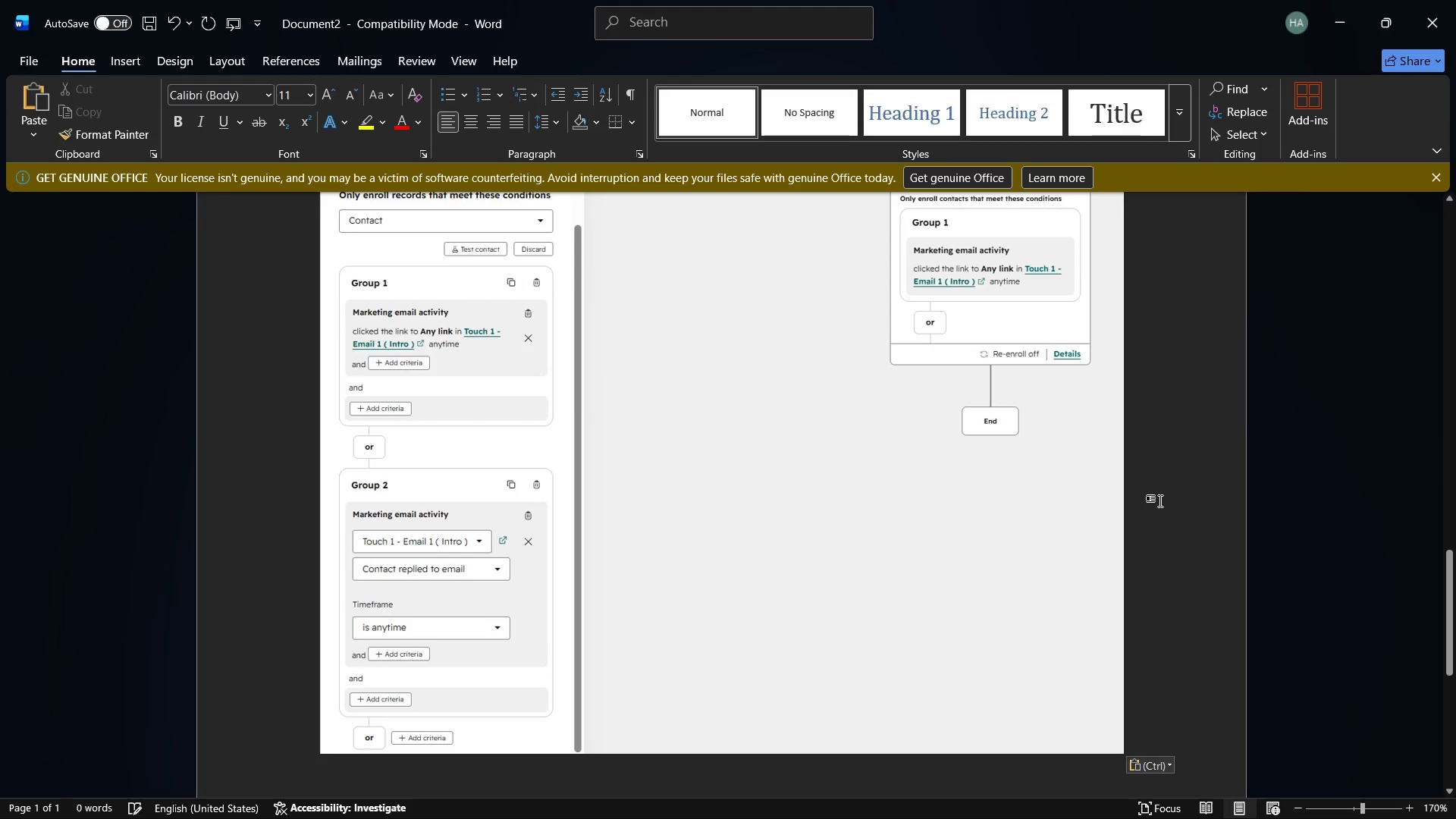 
scroll: coordinate [1160, 500], scroll_direction: up, amount: 15.0
 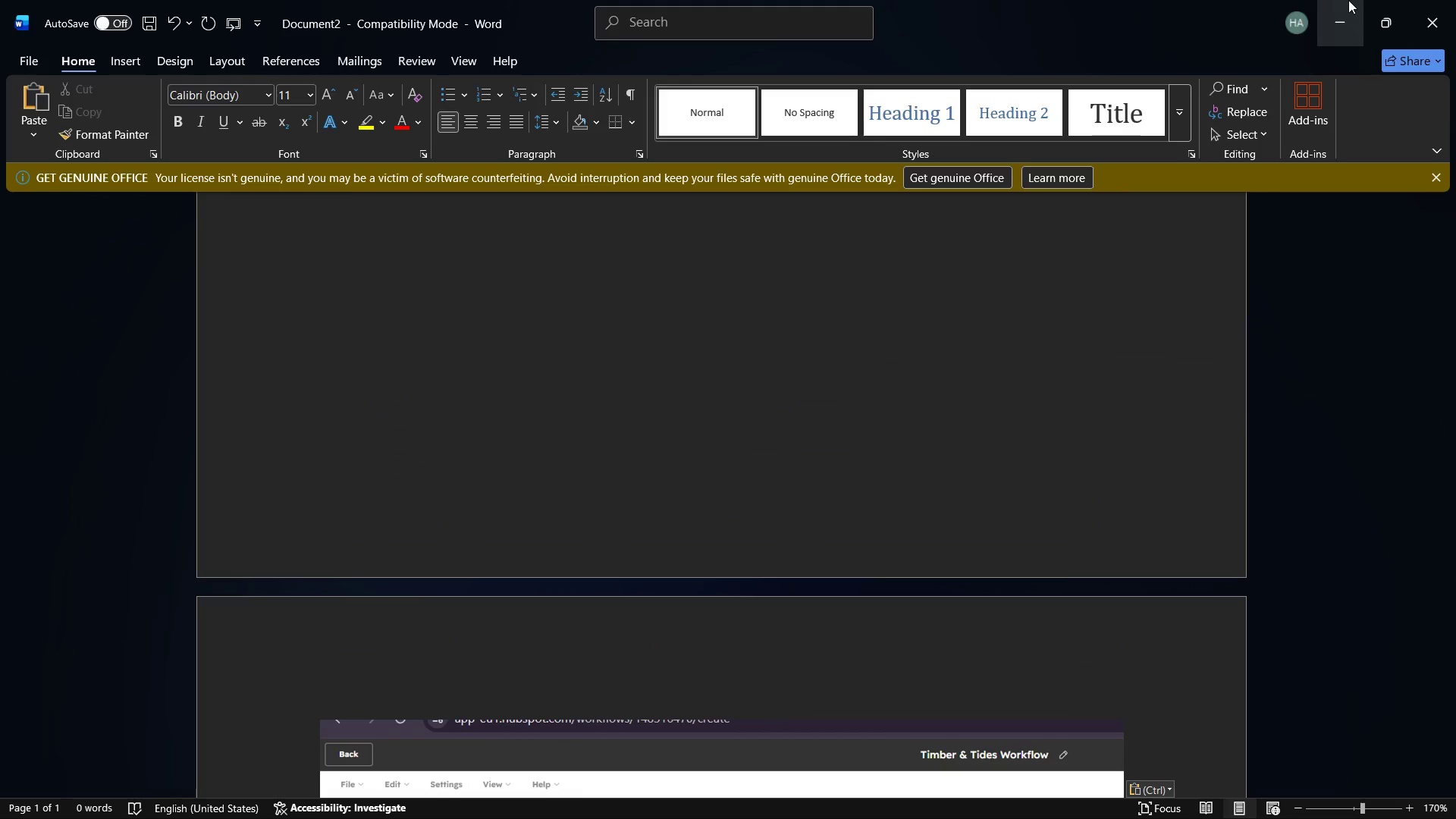 
left_click([1344, 0])
 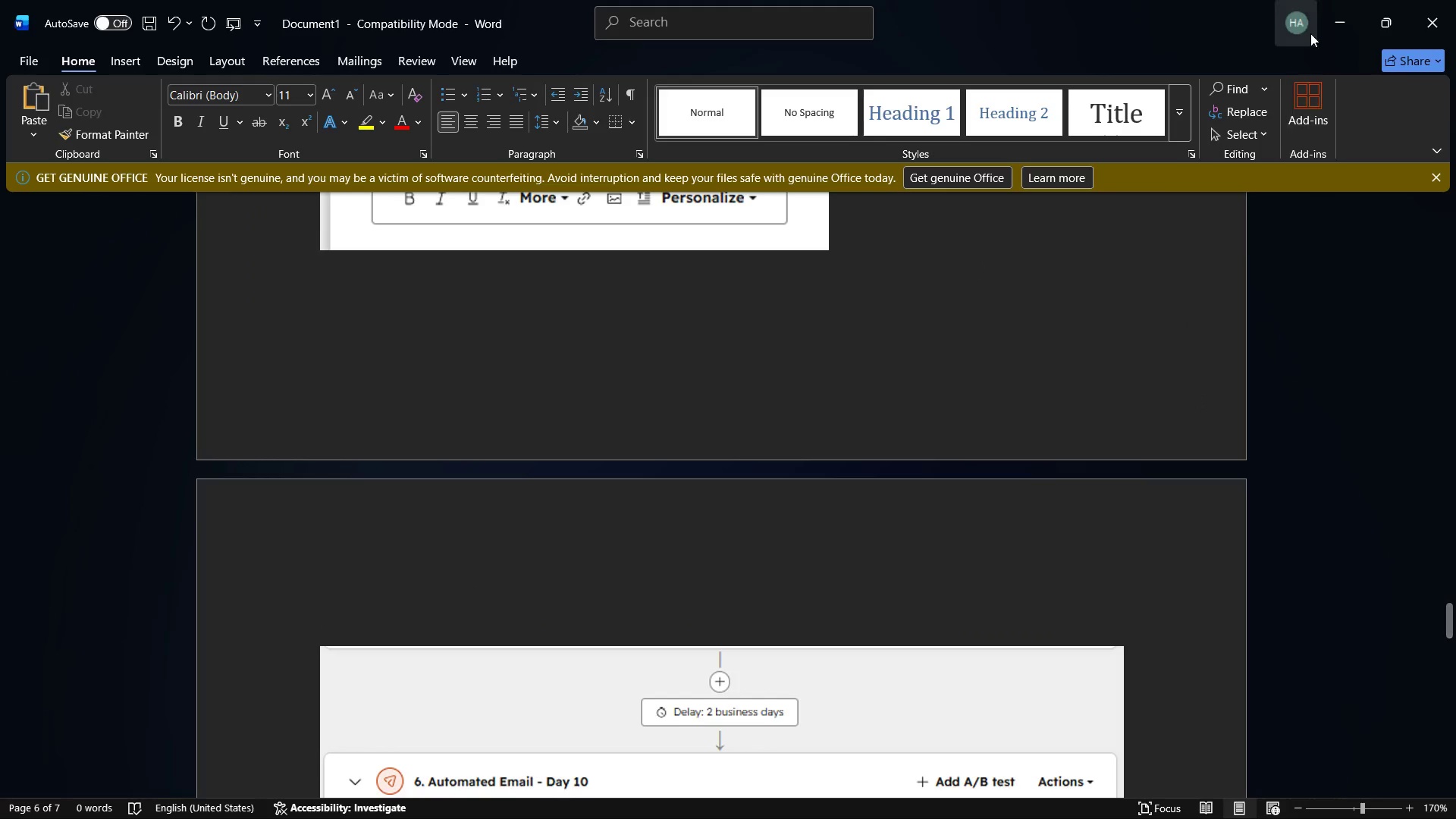 
left_click([1336, 0])
 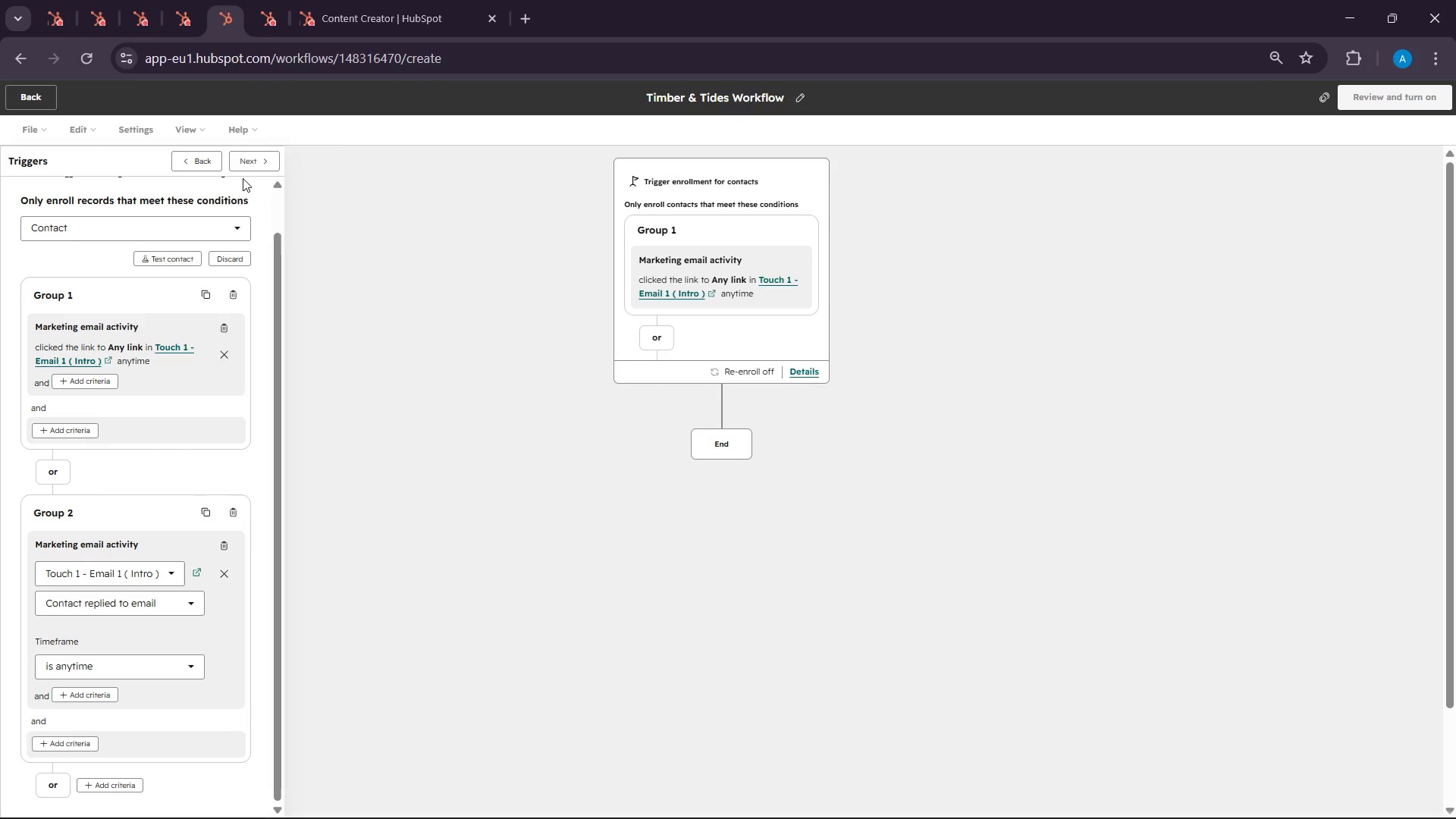 
left_click([246, 155])
 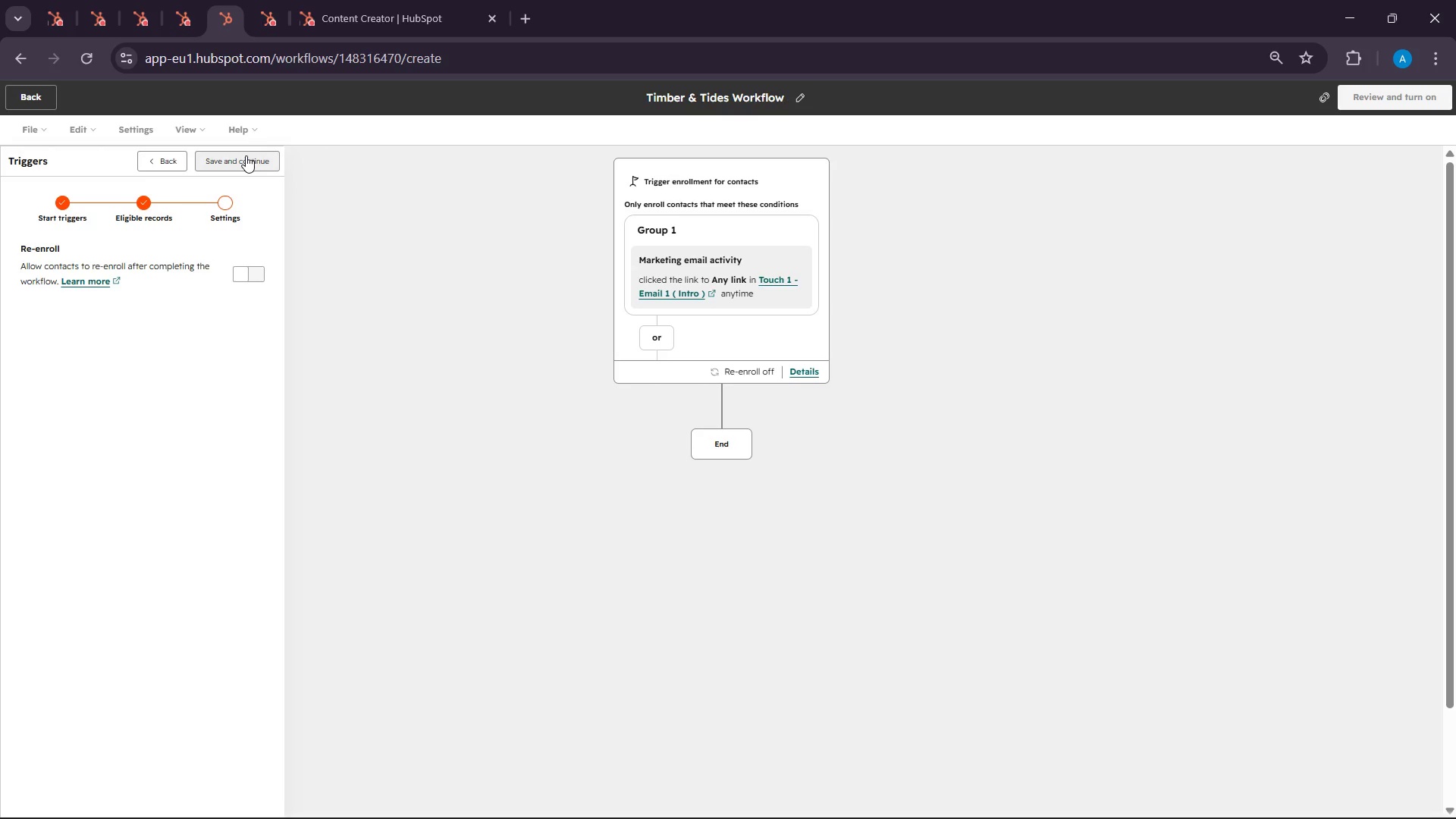 
wait(20.24)
 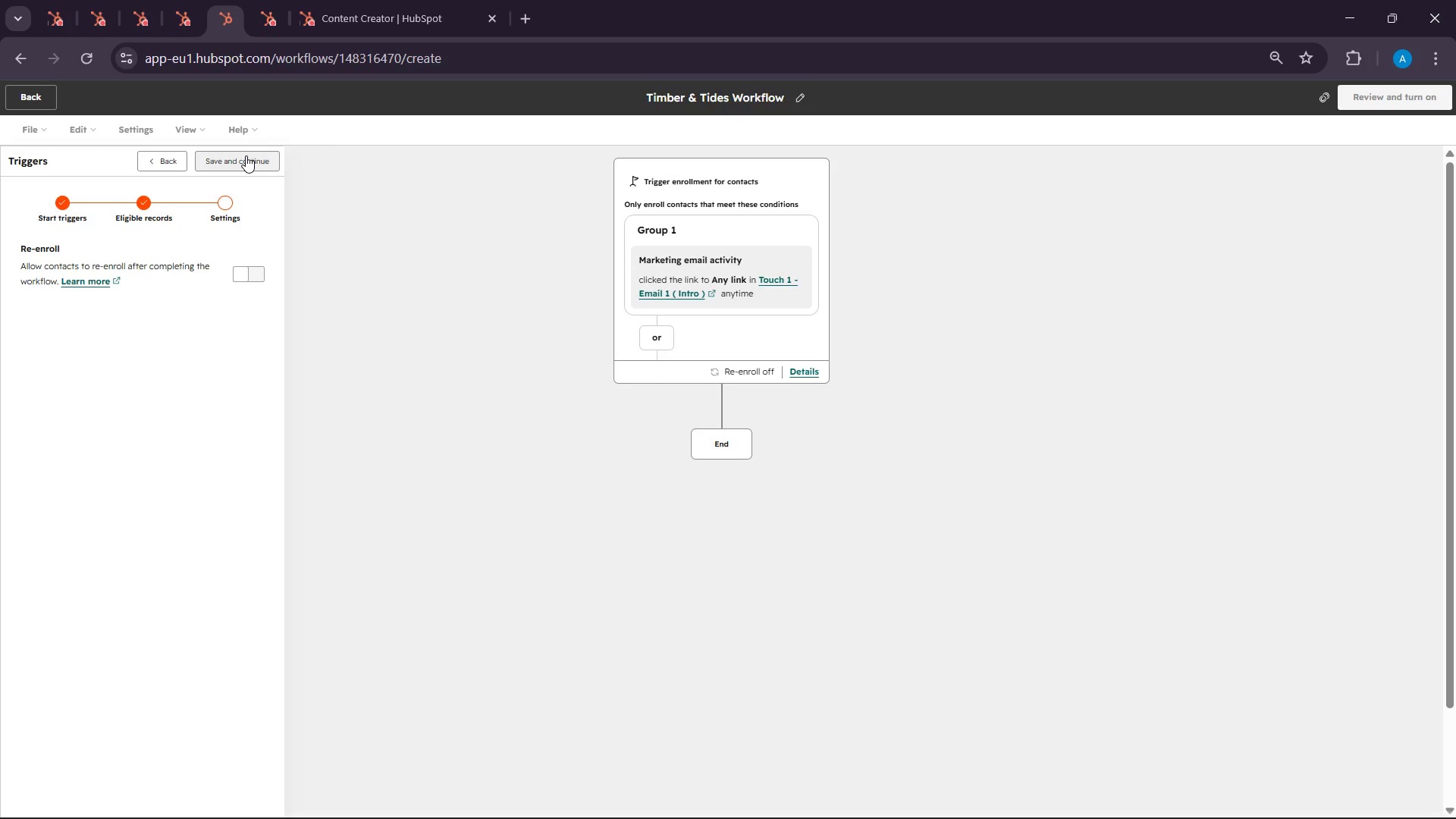 
left_click([158, 170])
 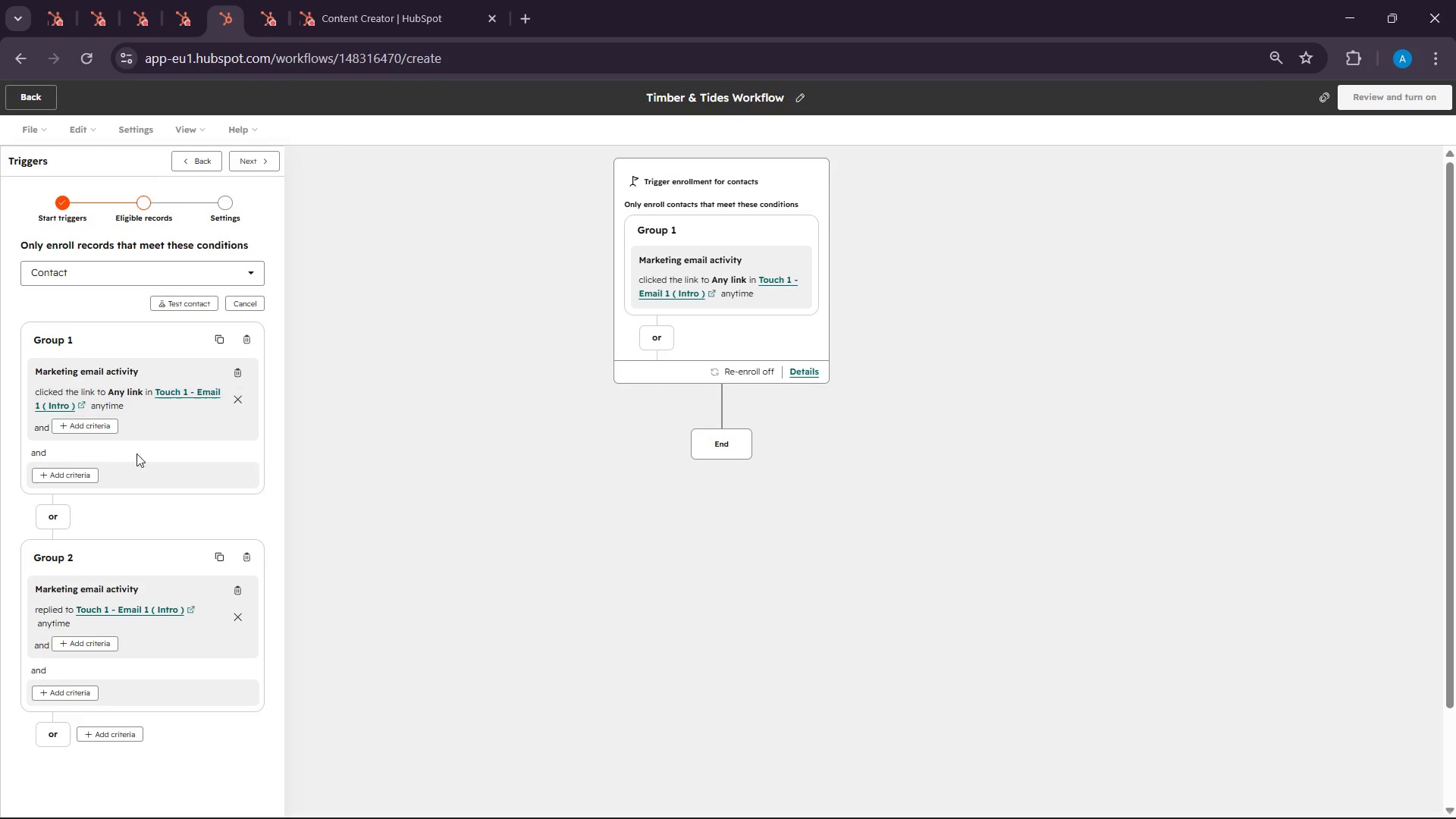 
scroll: coordinate [169, 654], scroll_direction: down, amount: 6.0
 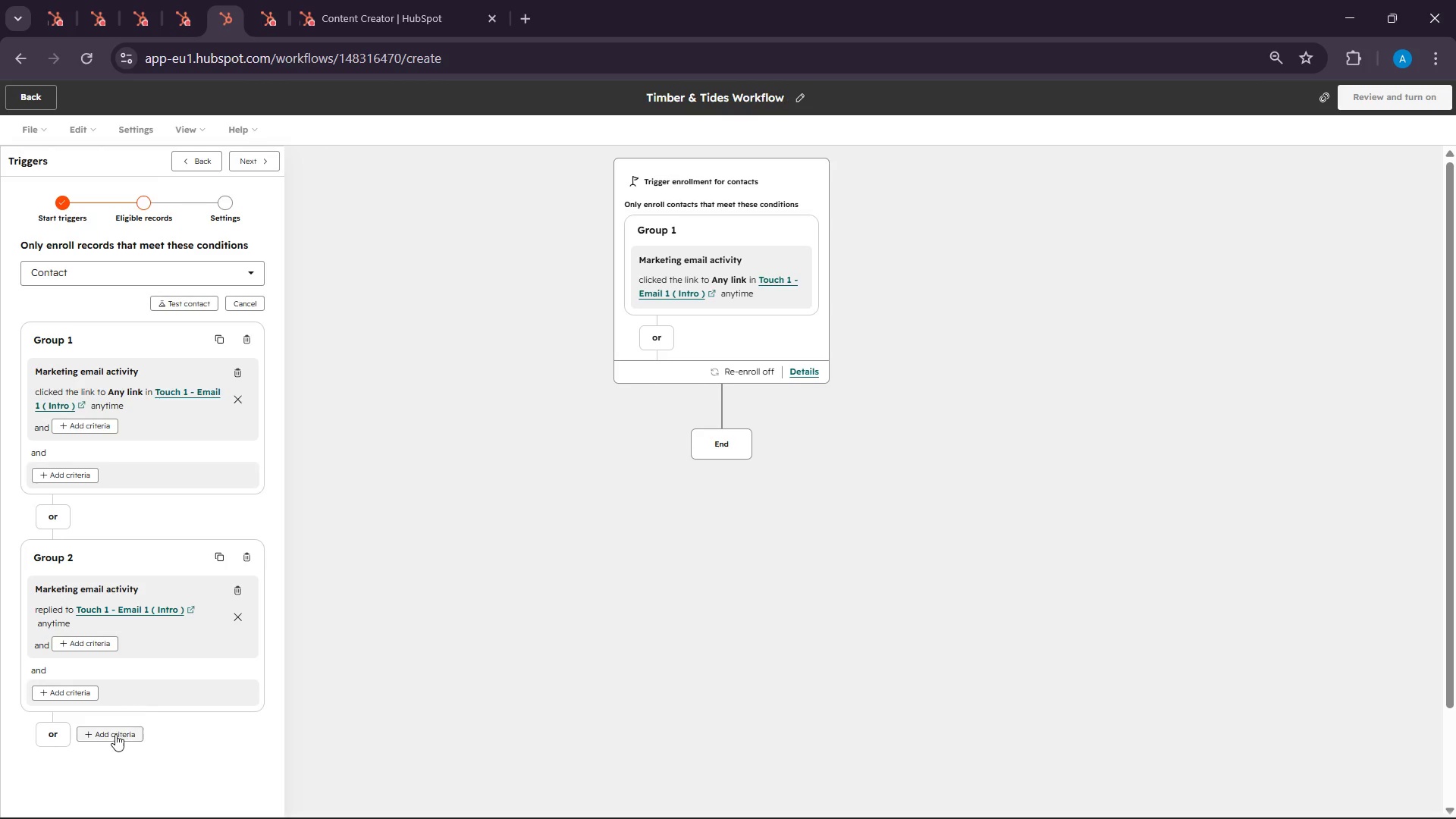 
left_click([115, 734])
 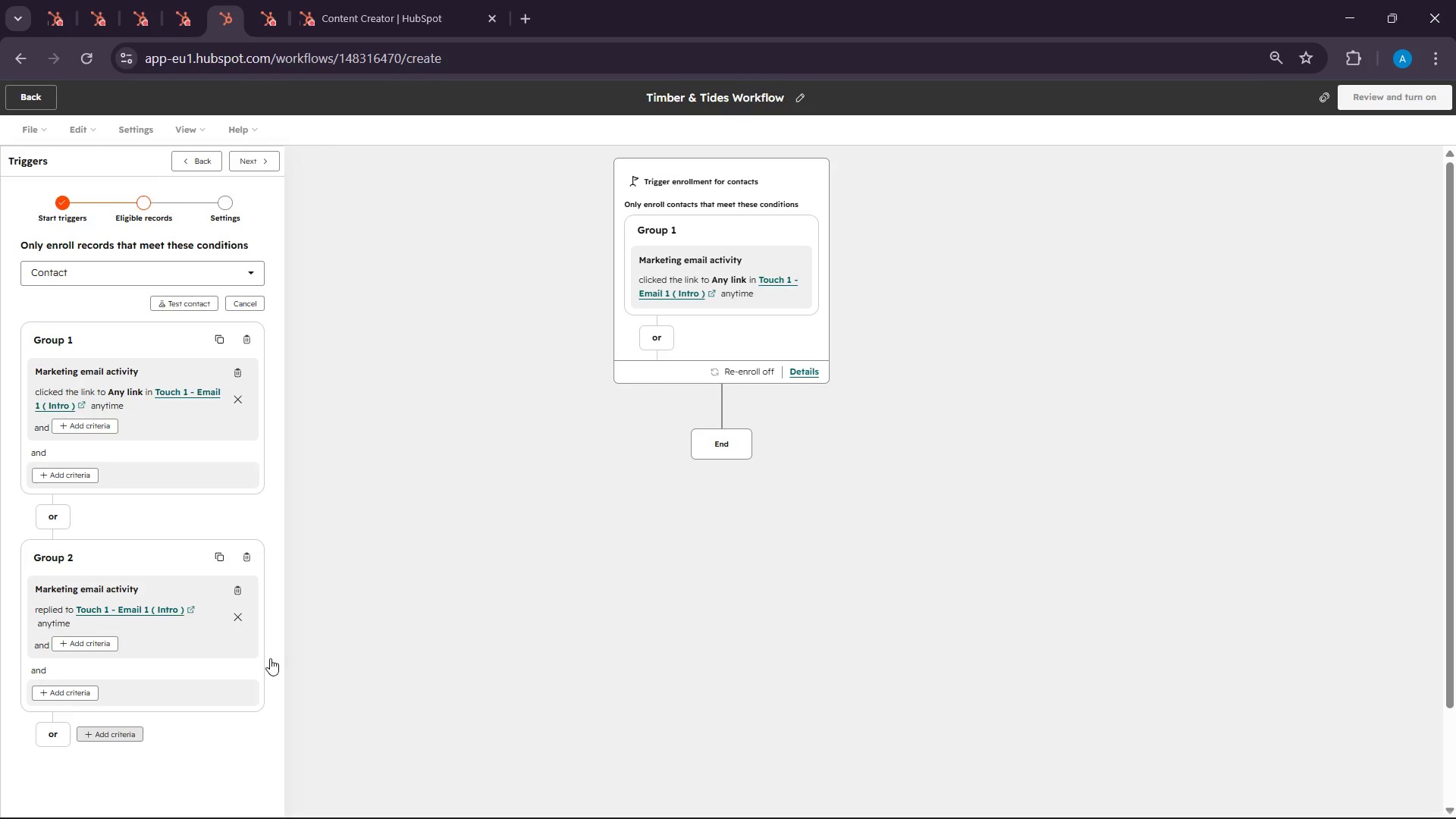 
scroll: coordinate [271, 657], scroll_direction: down, amount: 4.0
 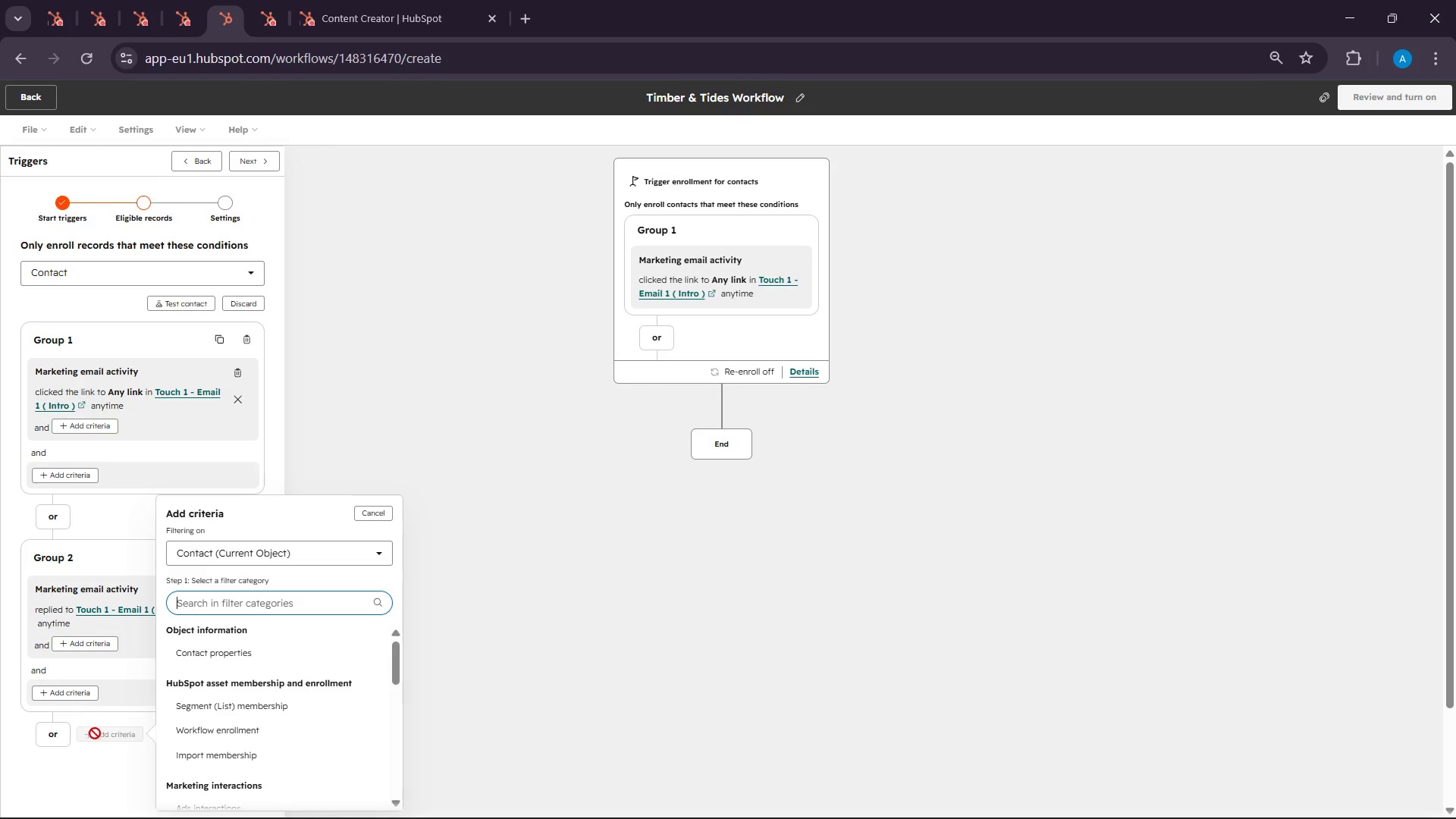 
left_click([121, 748])
 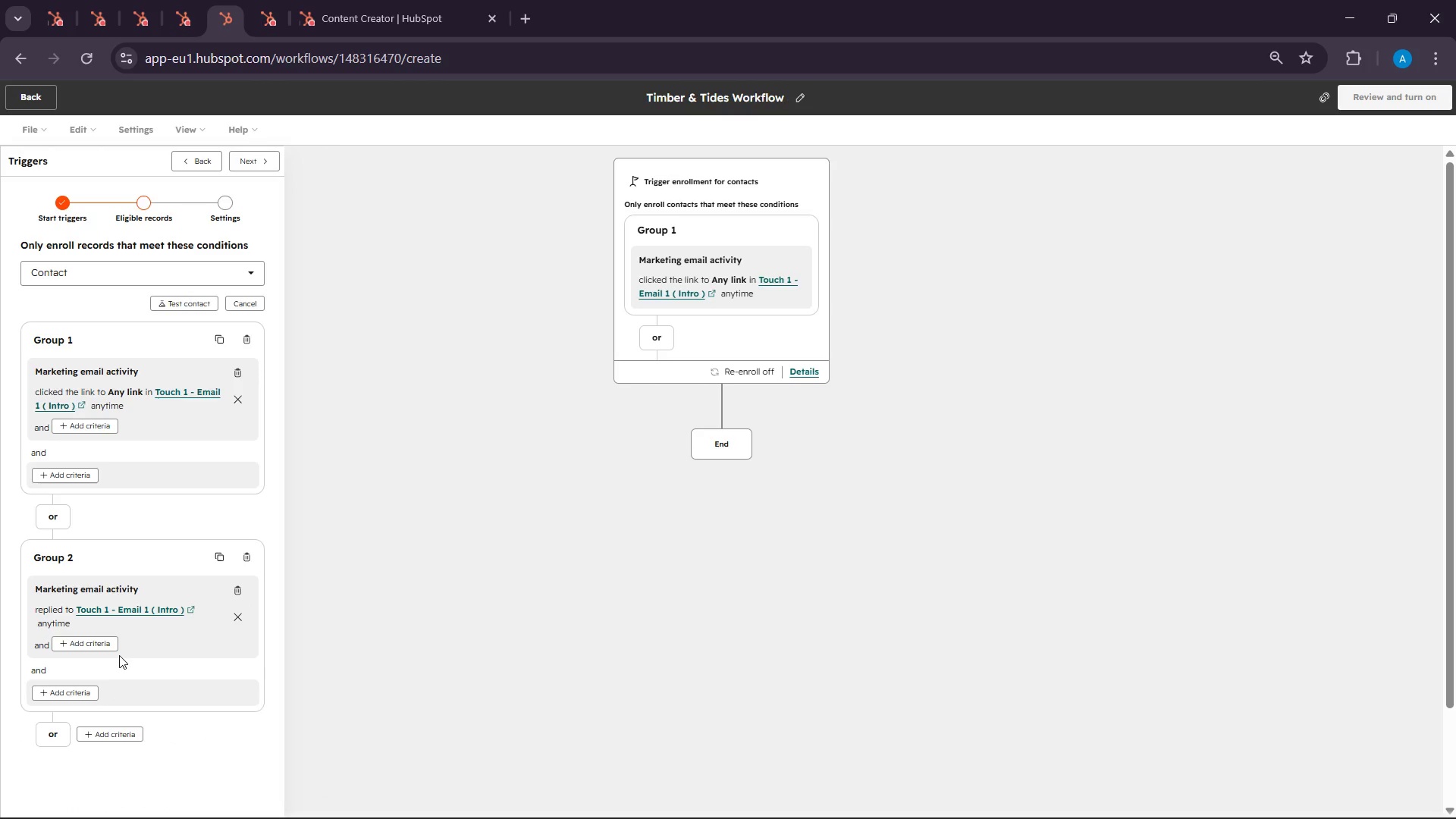 
wait(17.8)
 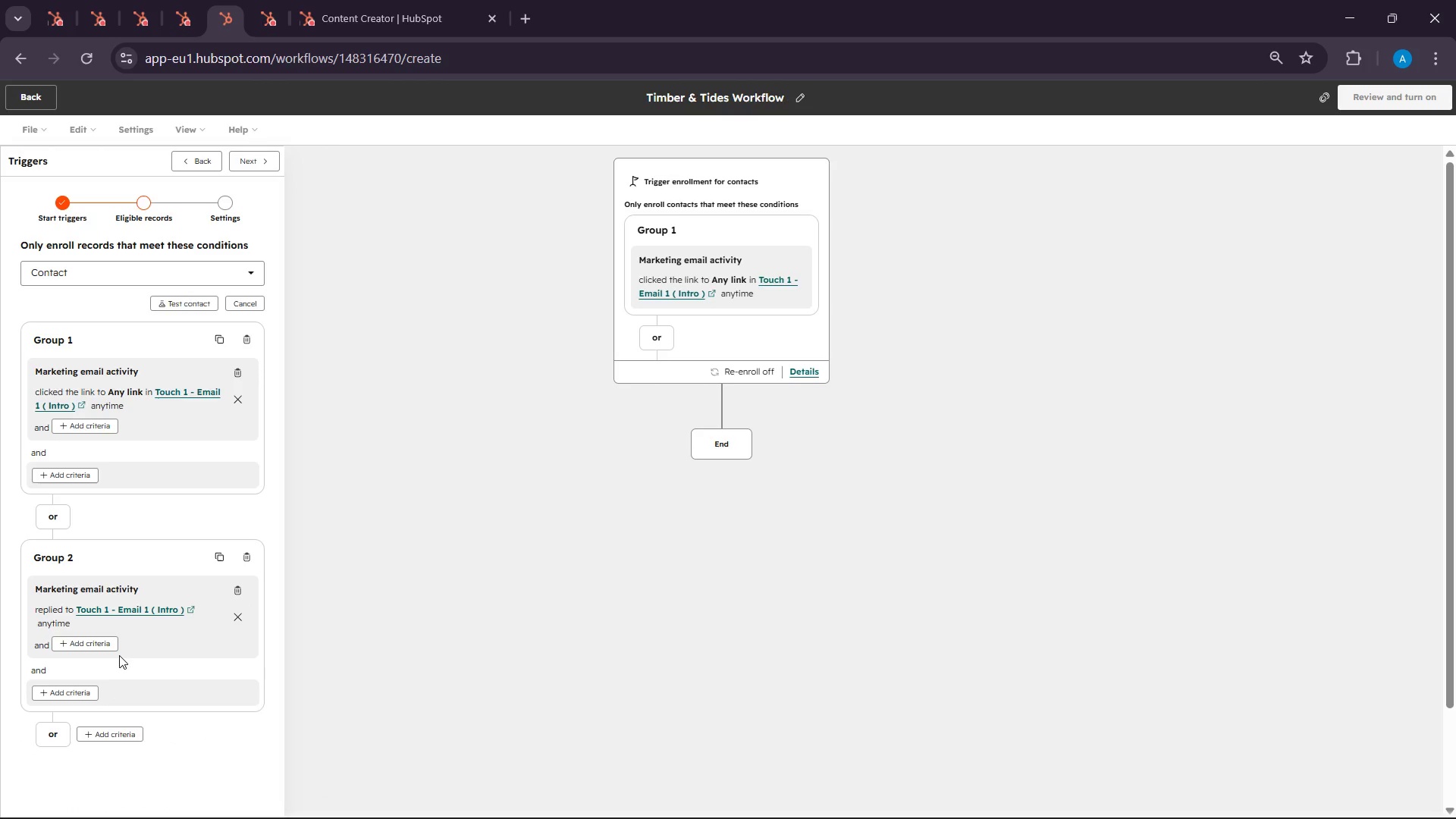 
left_click([239, 159])
 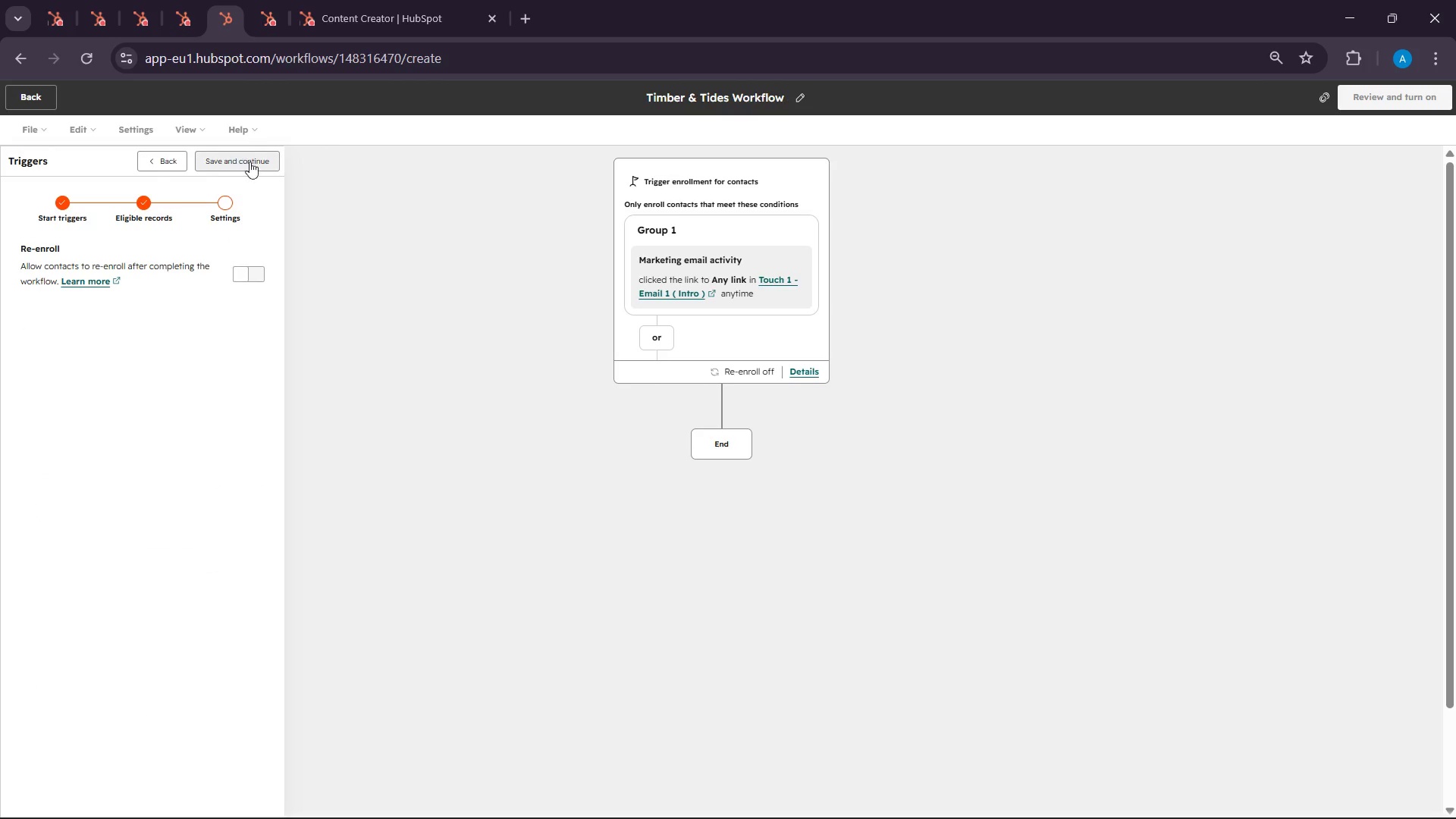 
left_click([259, 143])
 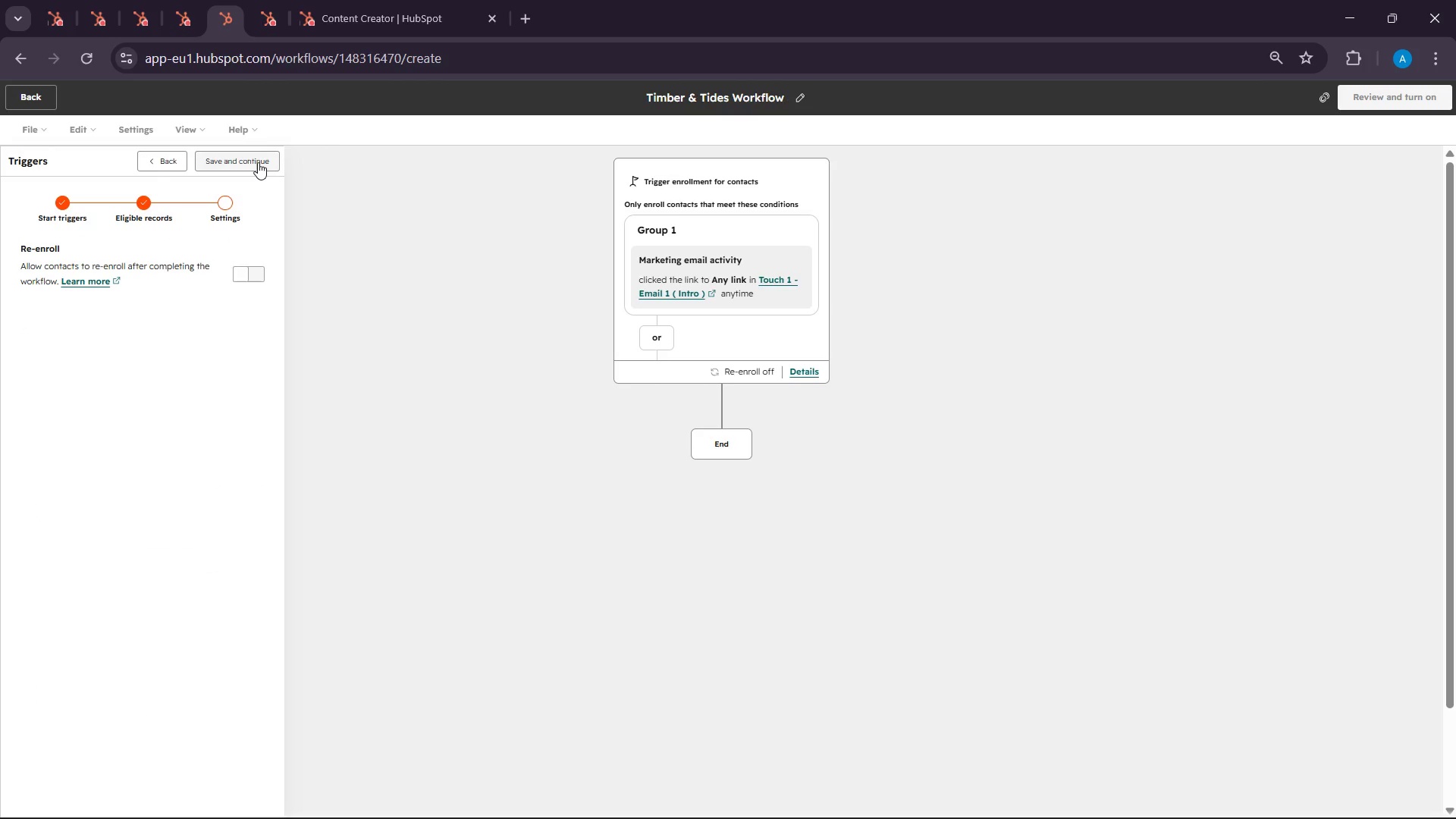 
left_click([258, 162])
 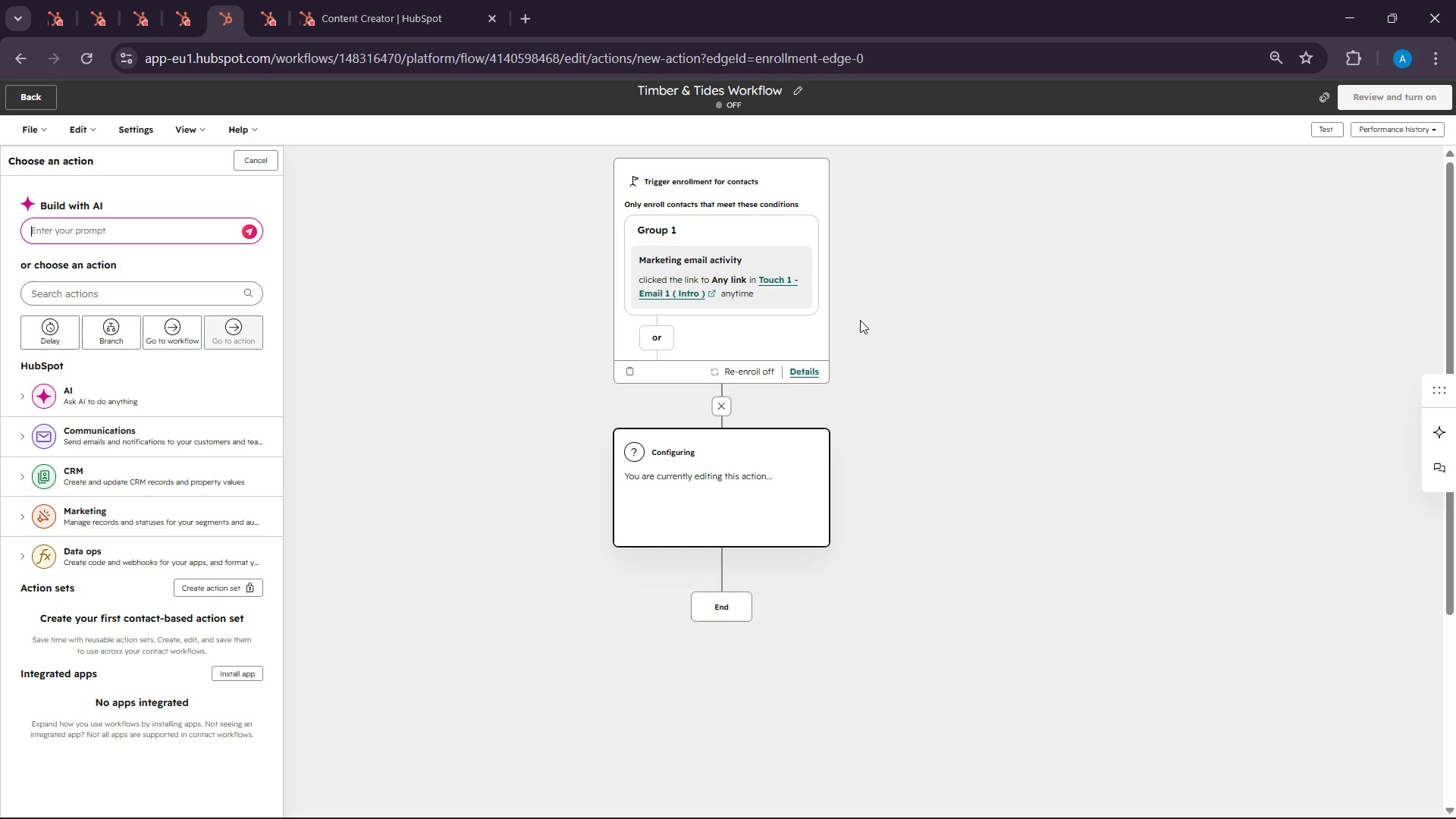 
wait(18.34)
 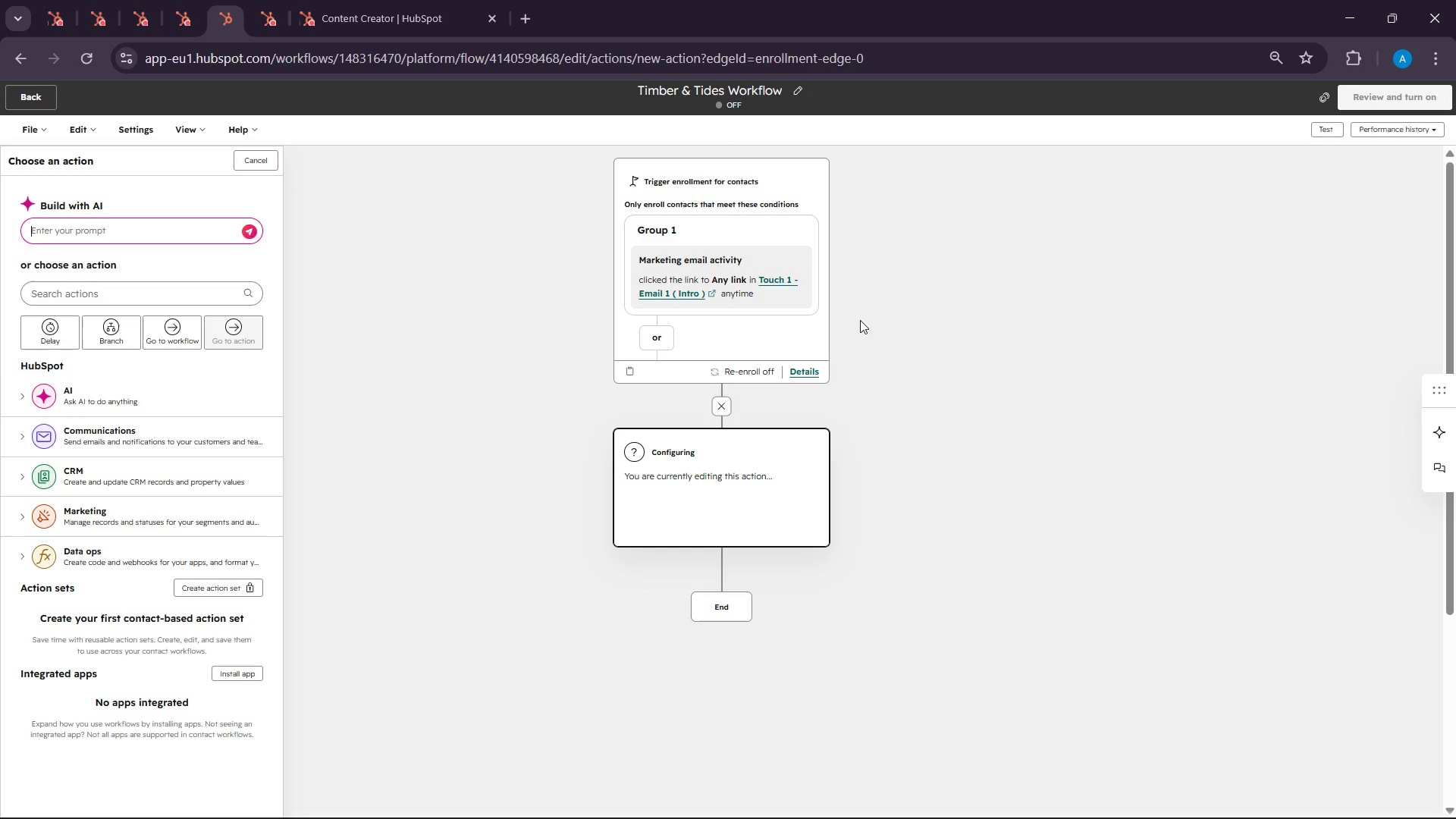 
left_click([760, 529])
 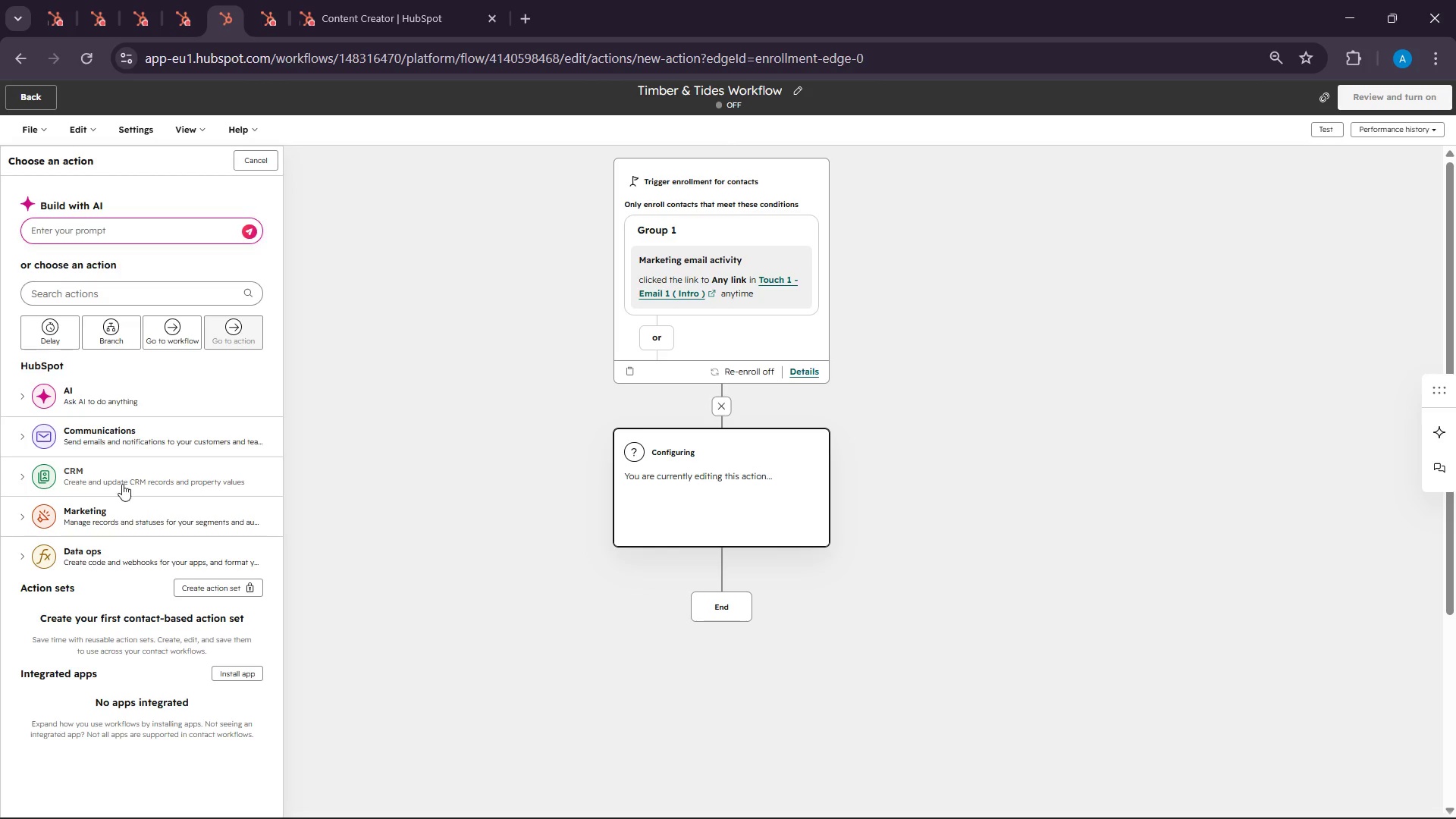 
left_click([122, 484])
 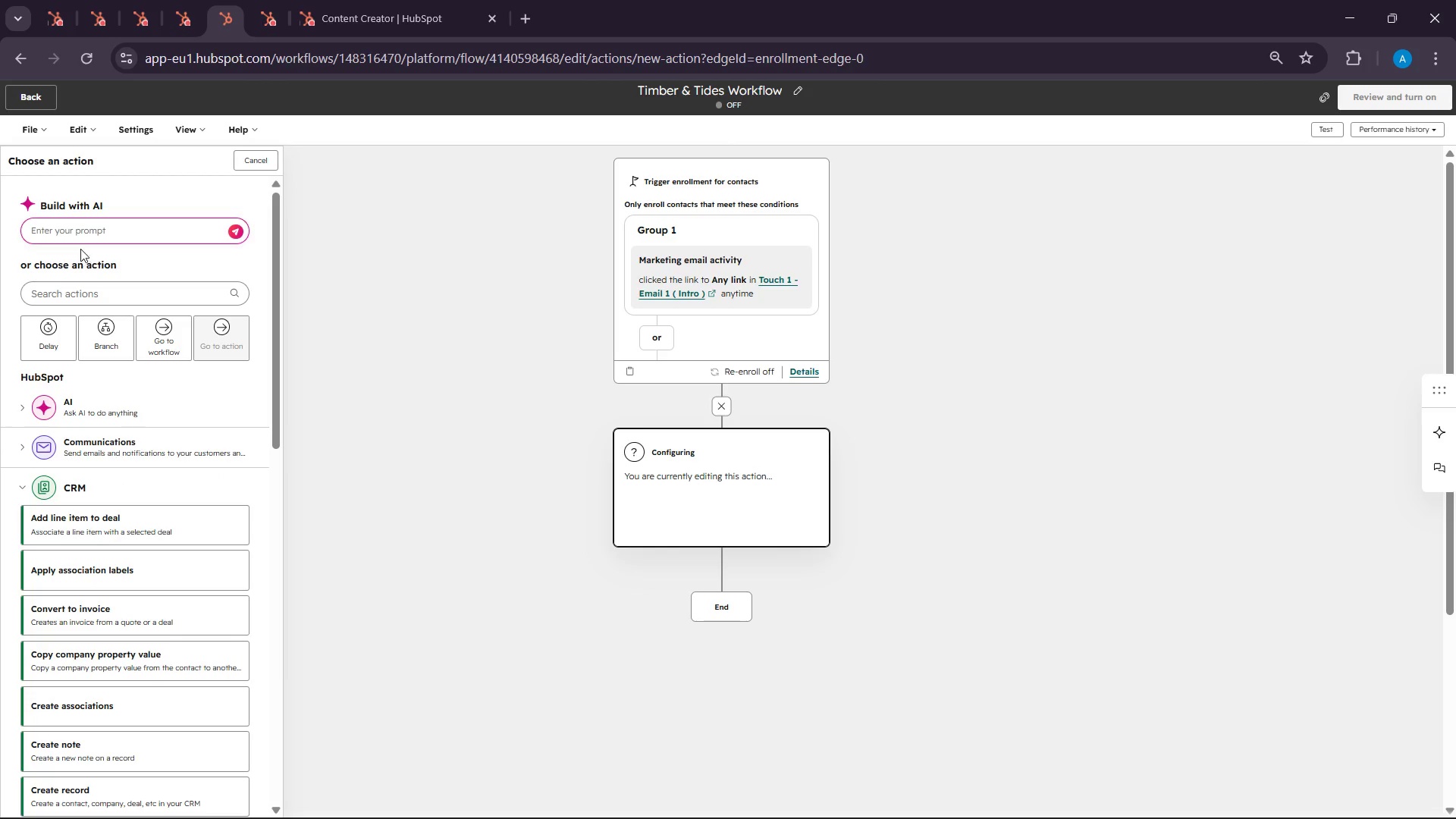 
left_click([69, 293])
 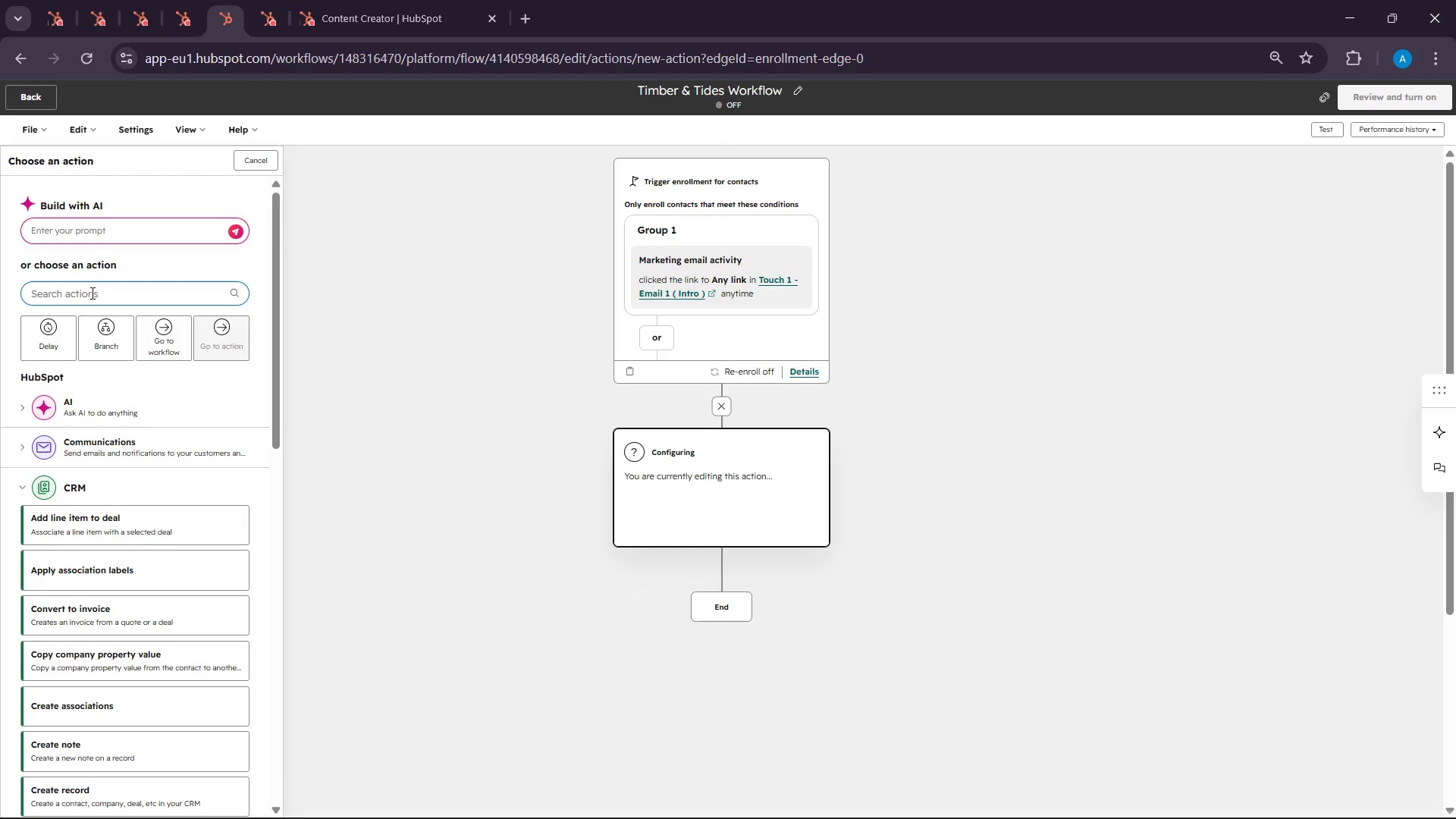 
type(dea)
 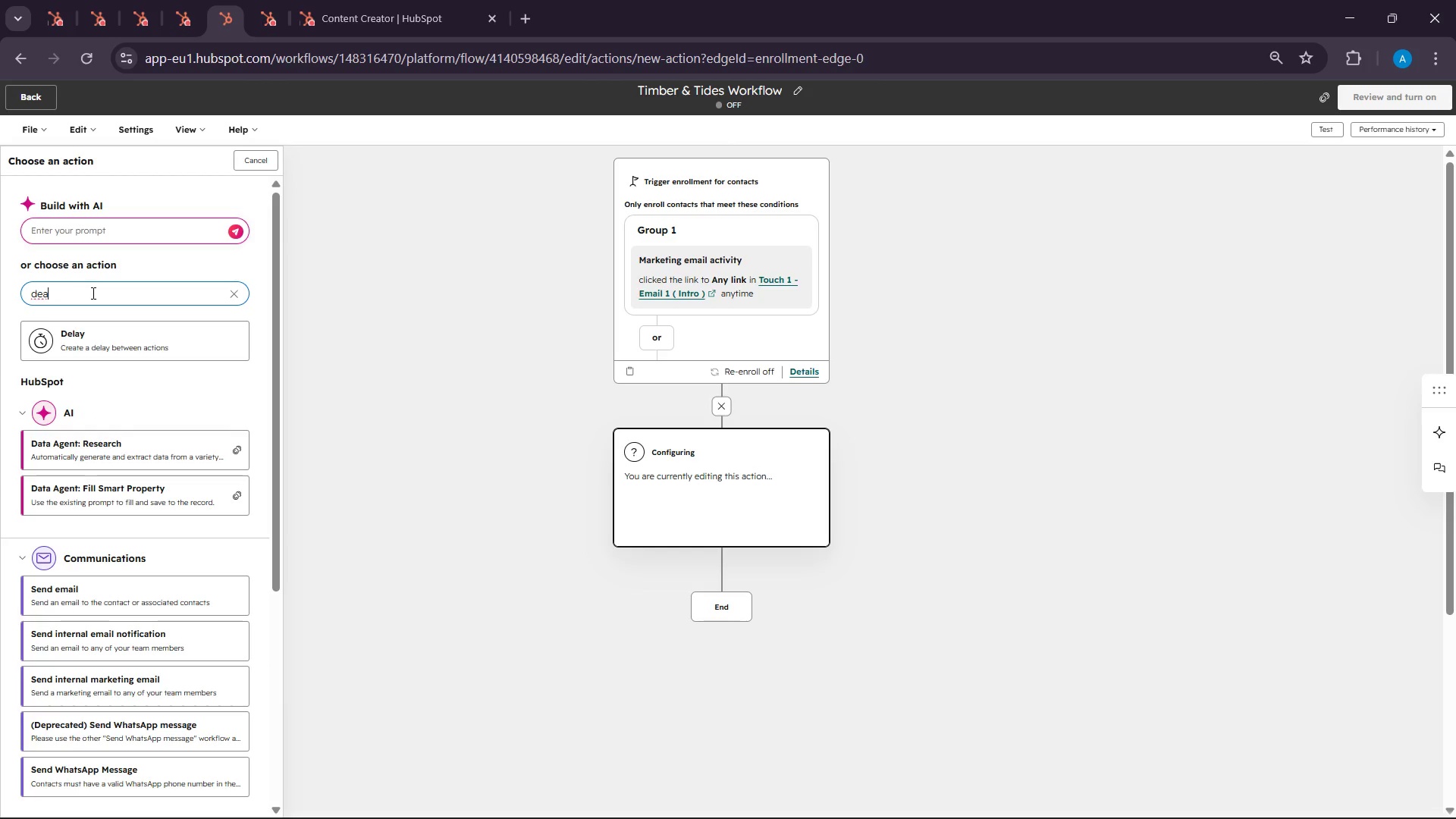 
key(L)
 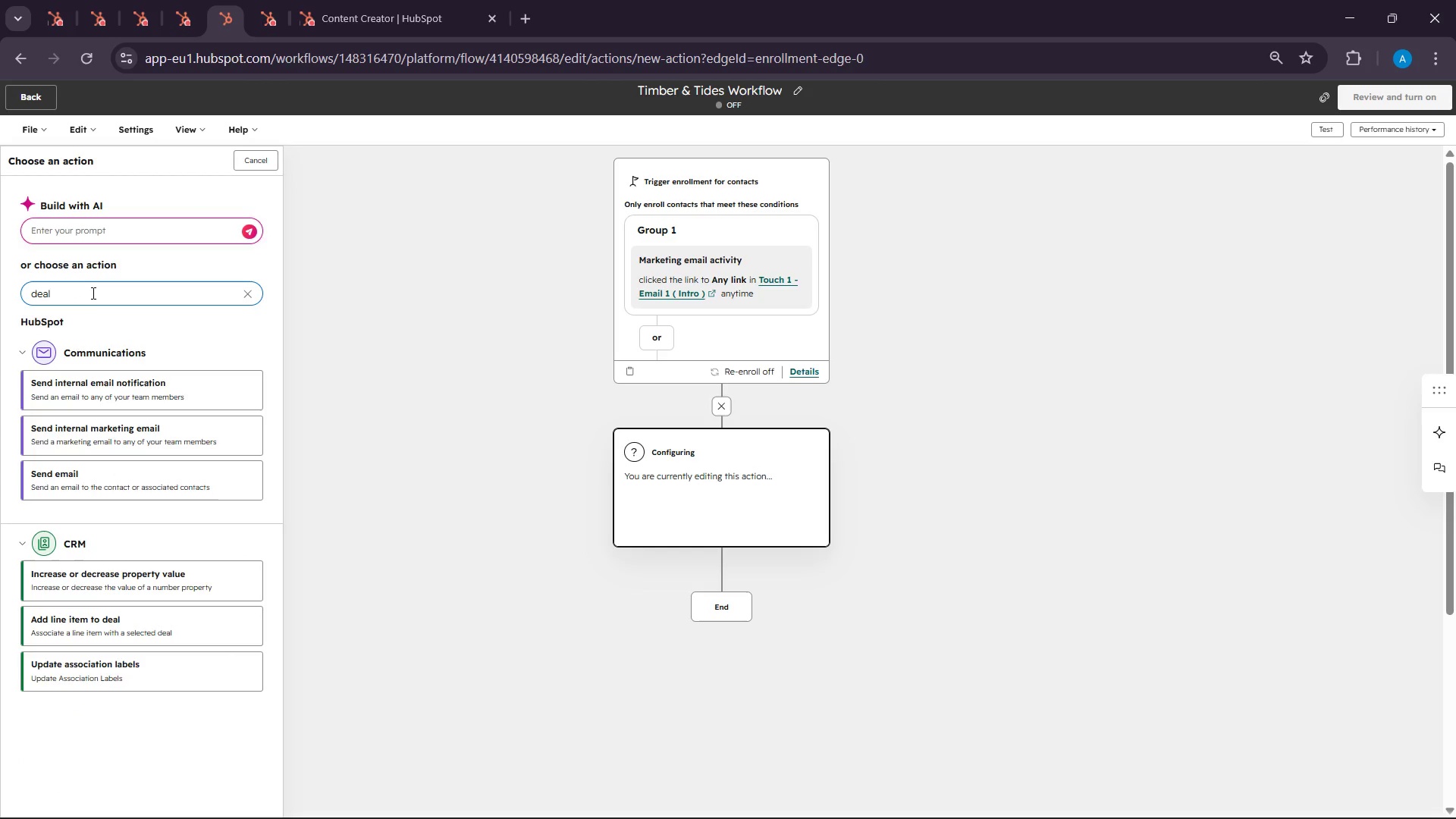 
mouse_move([91, 520])
 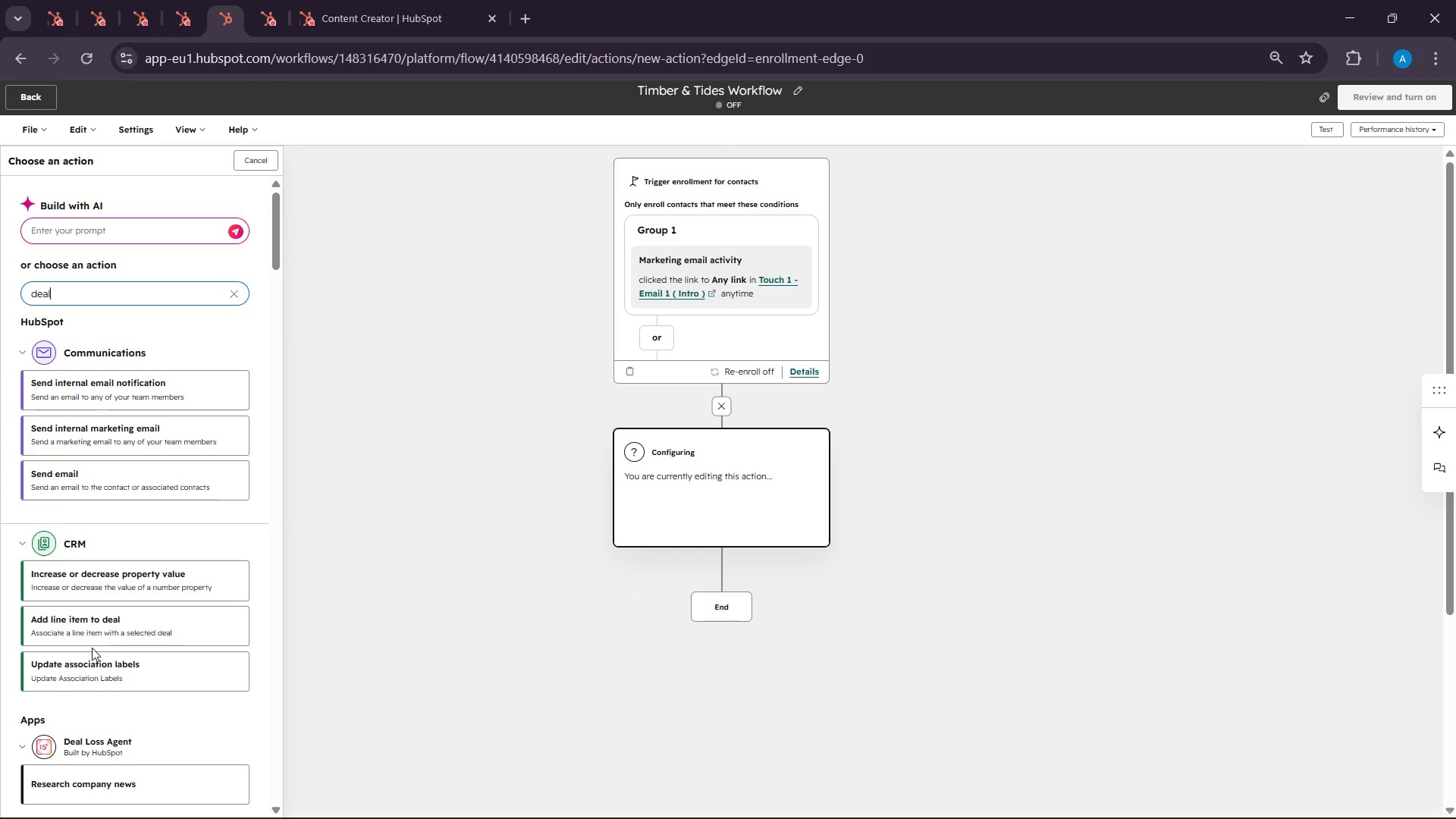 
wait(50.13)
 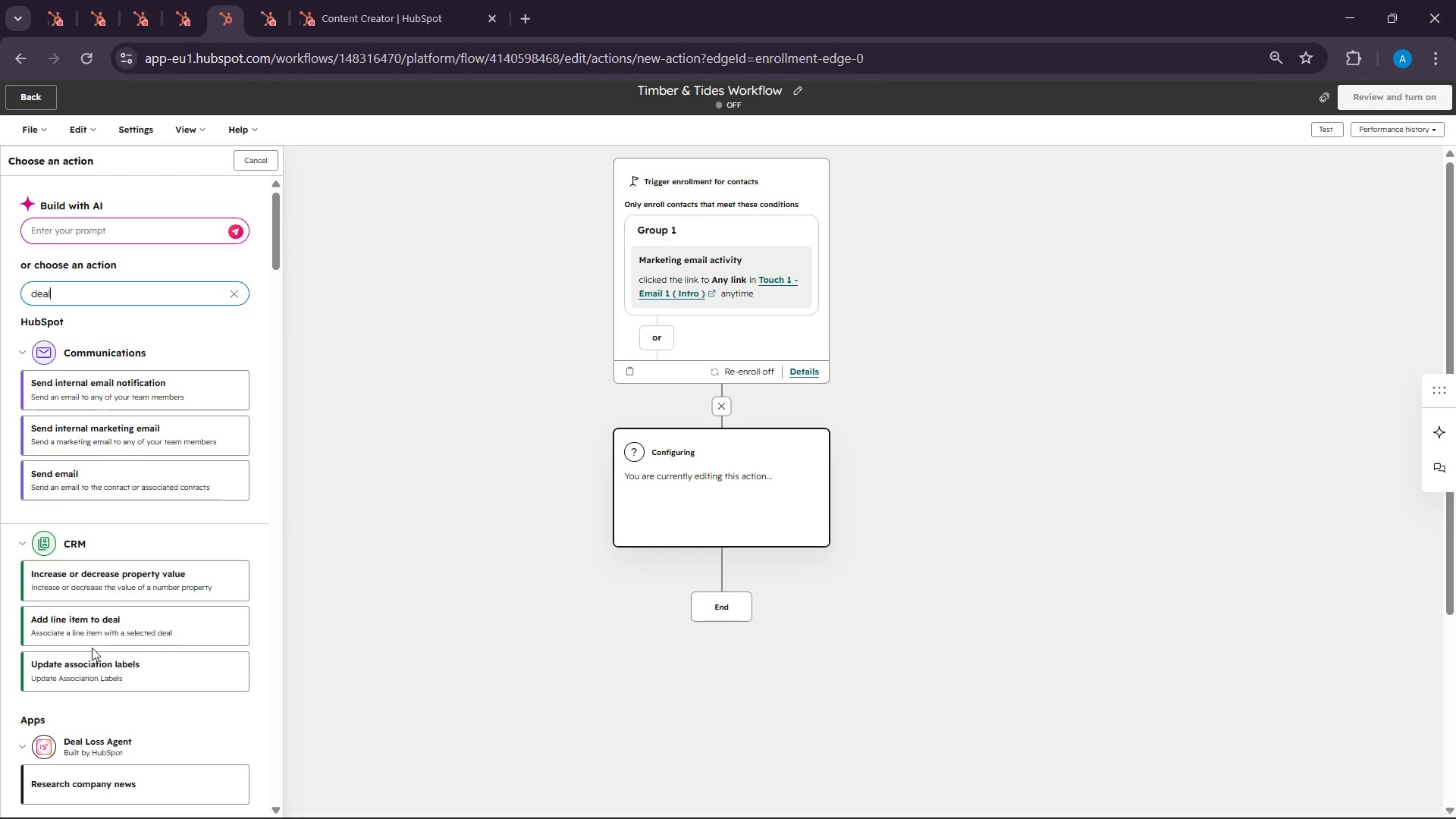 
key(Backspace)
 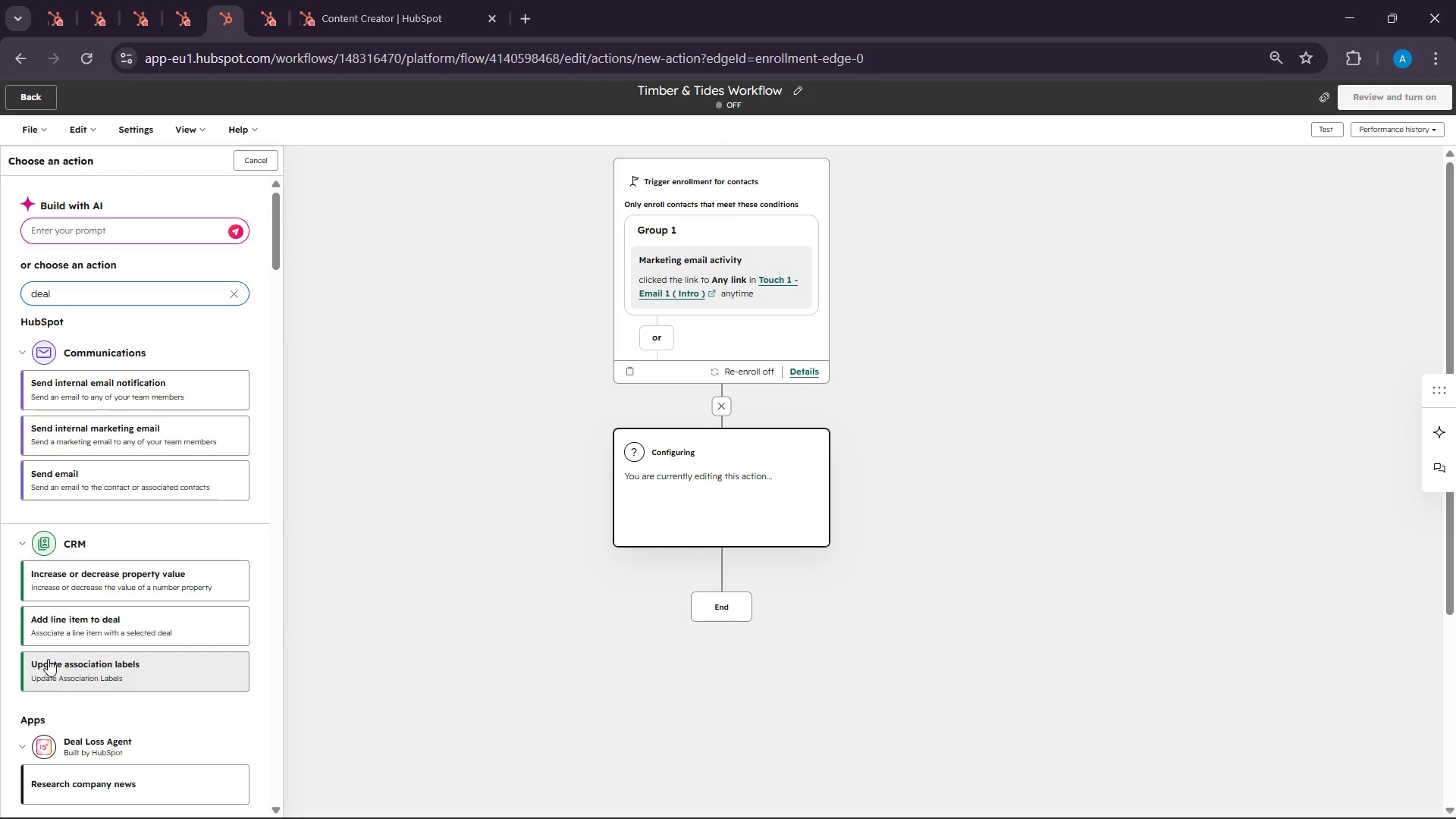 
key(Backspace)
 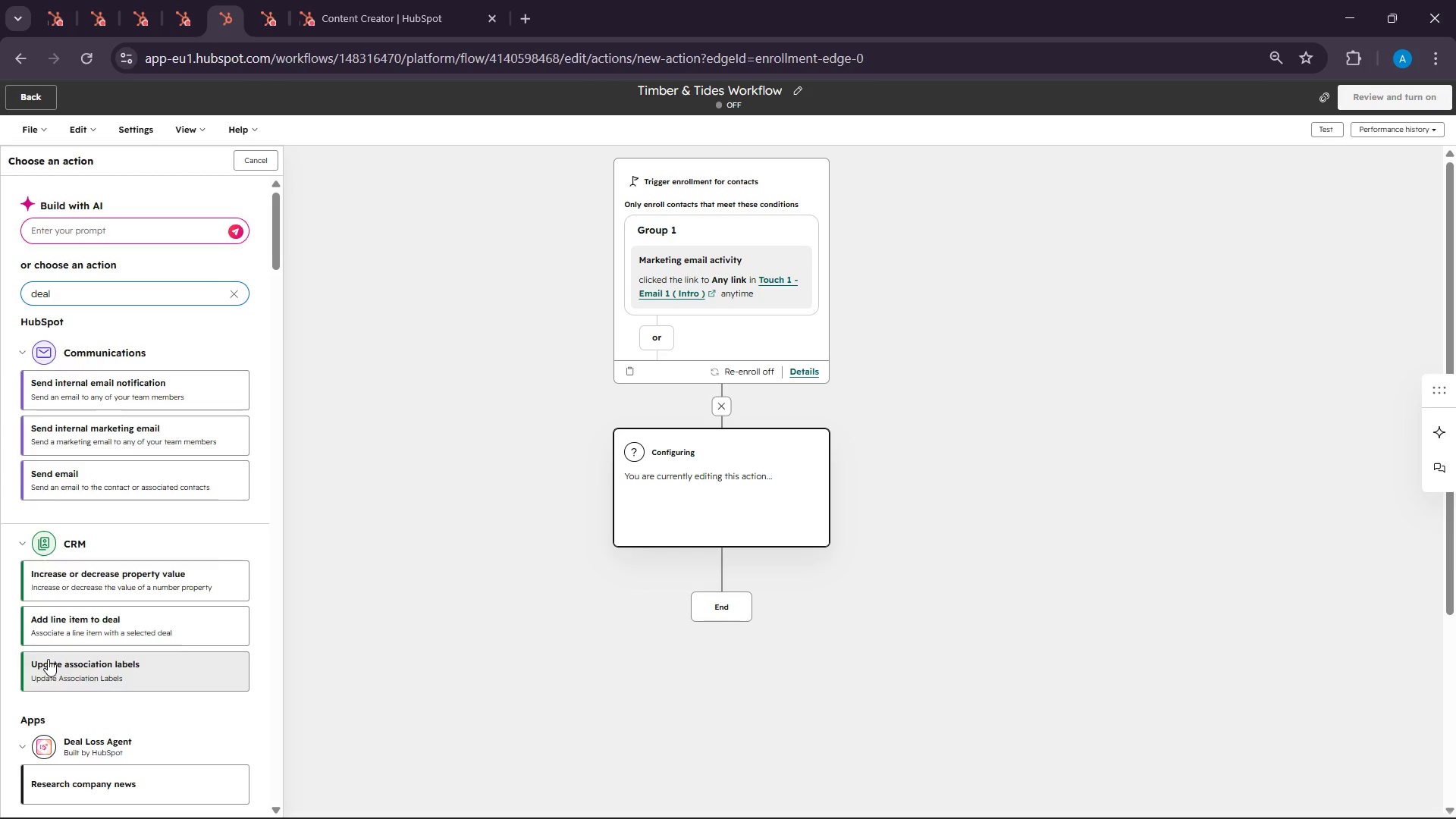 
key(Backspace)
 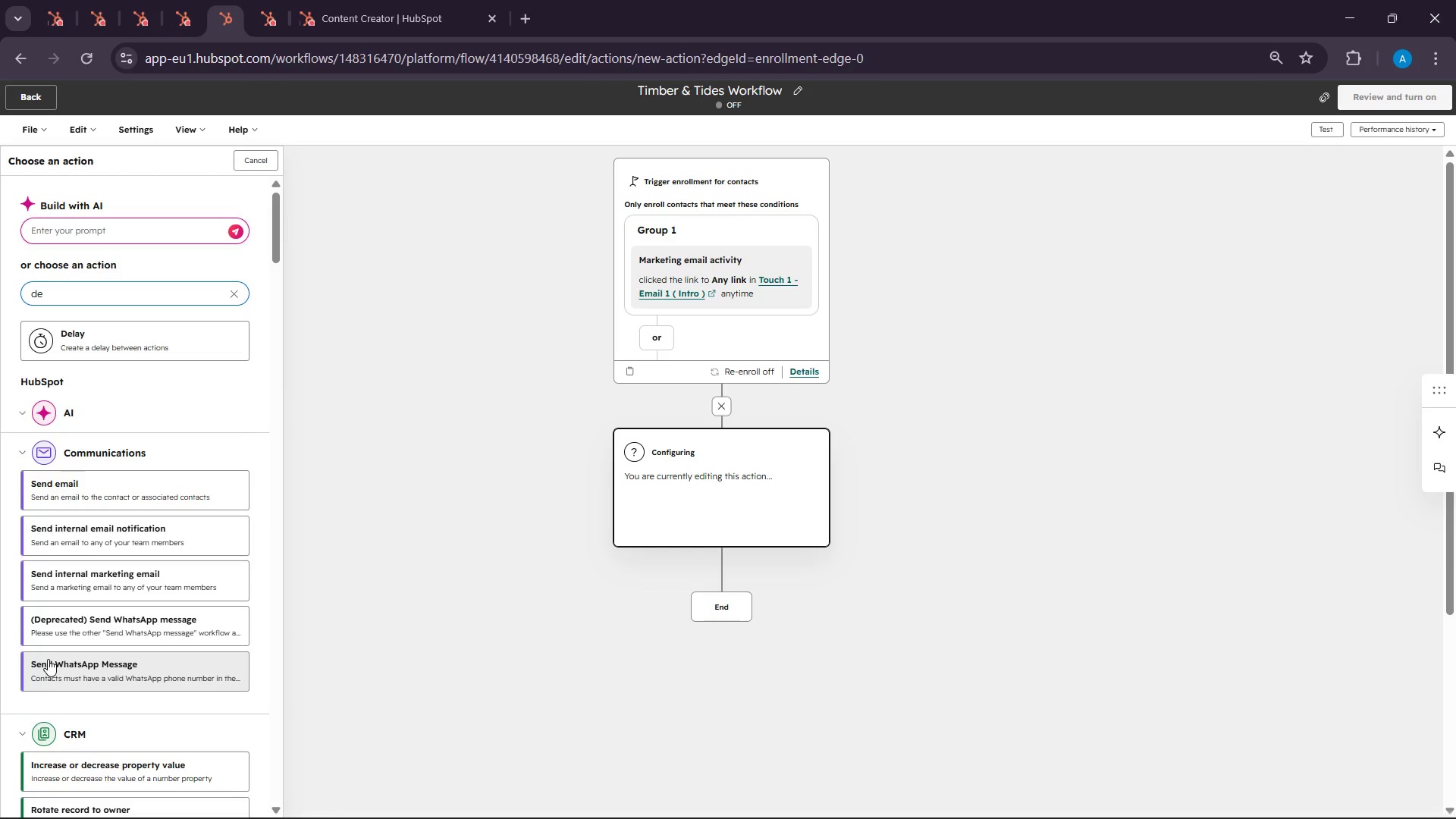 
key(Backspace)
 